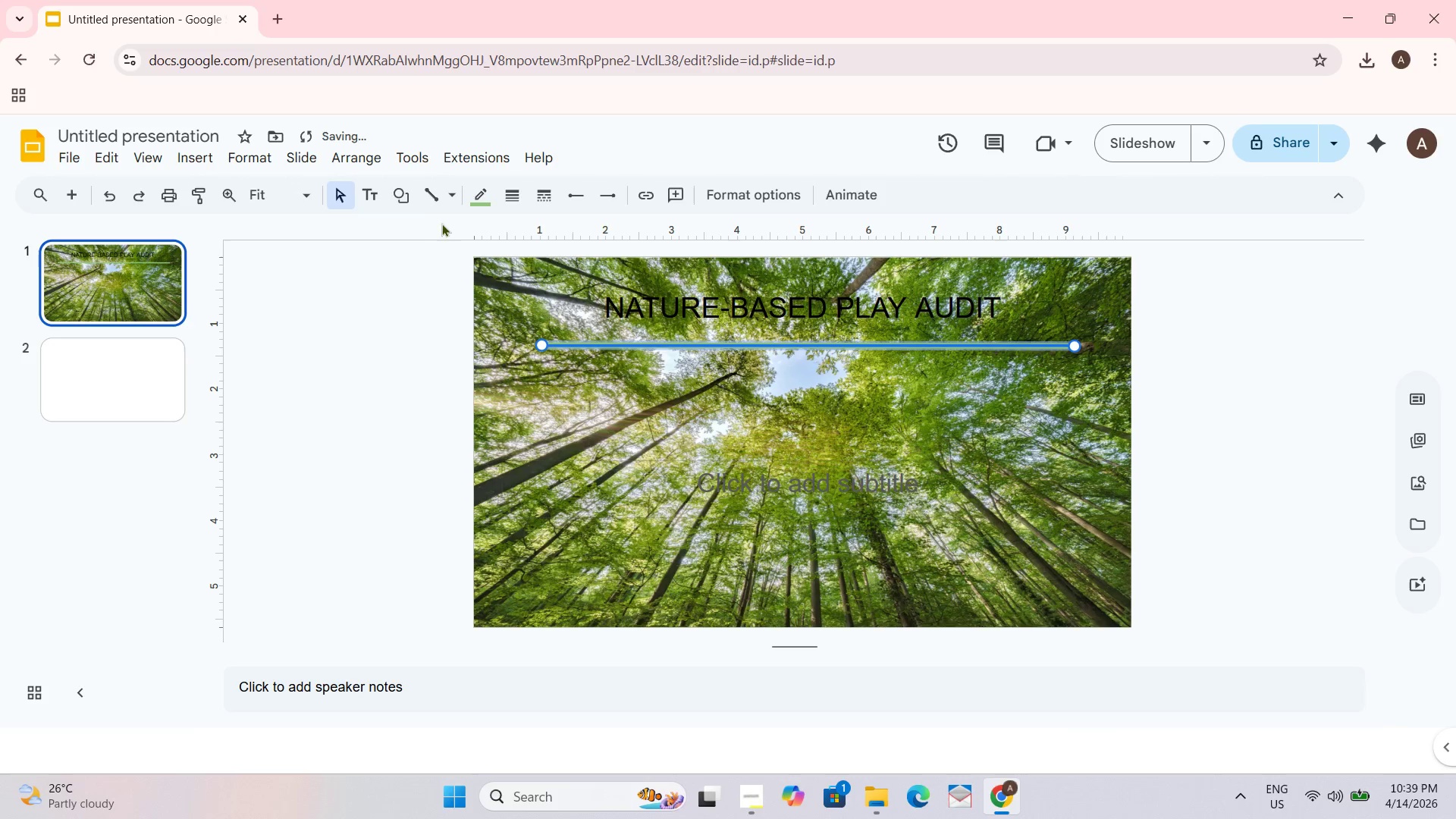 
left_click([429, 200])
 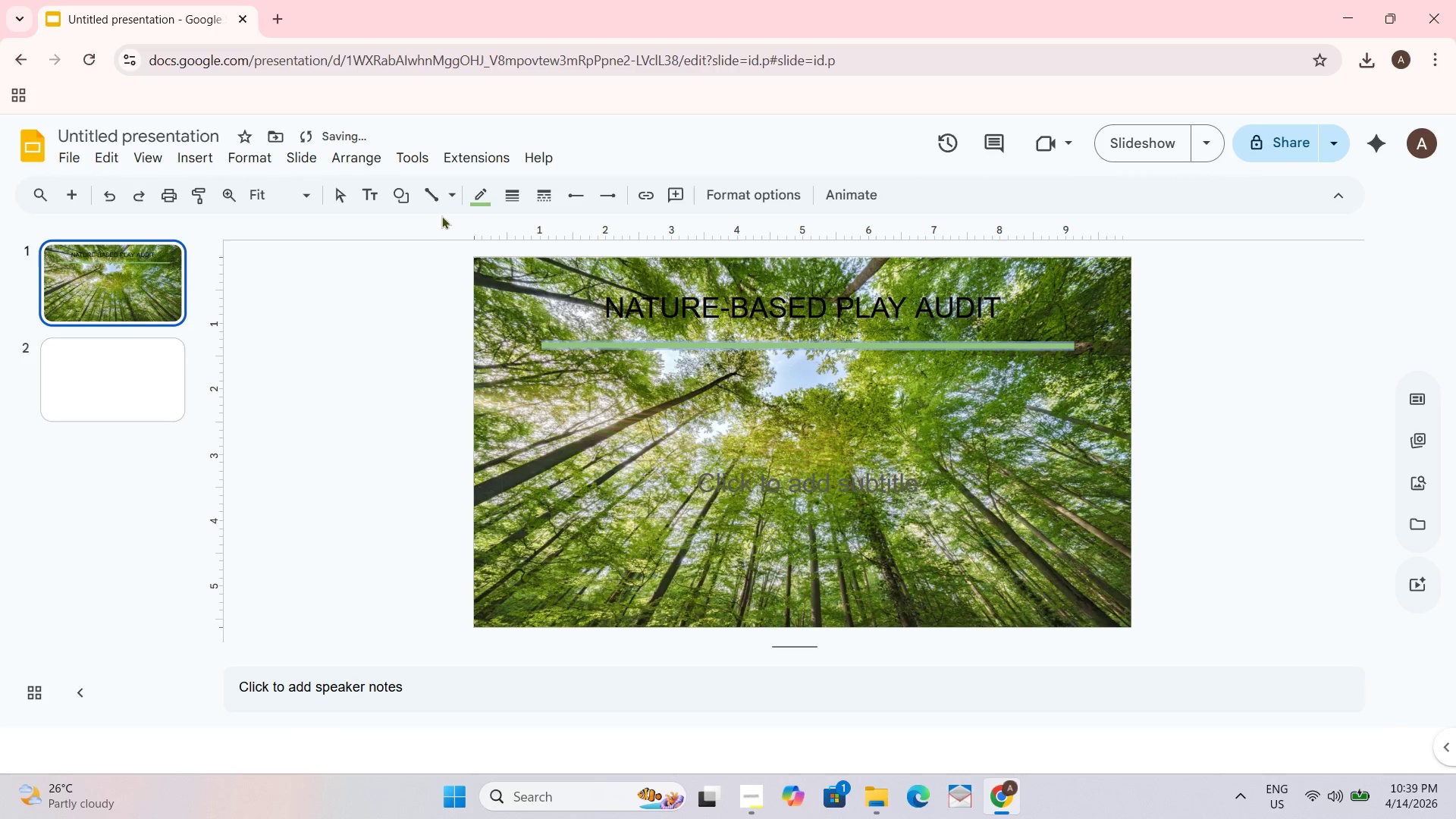 
left_click([441, 200])
 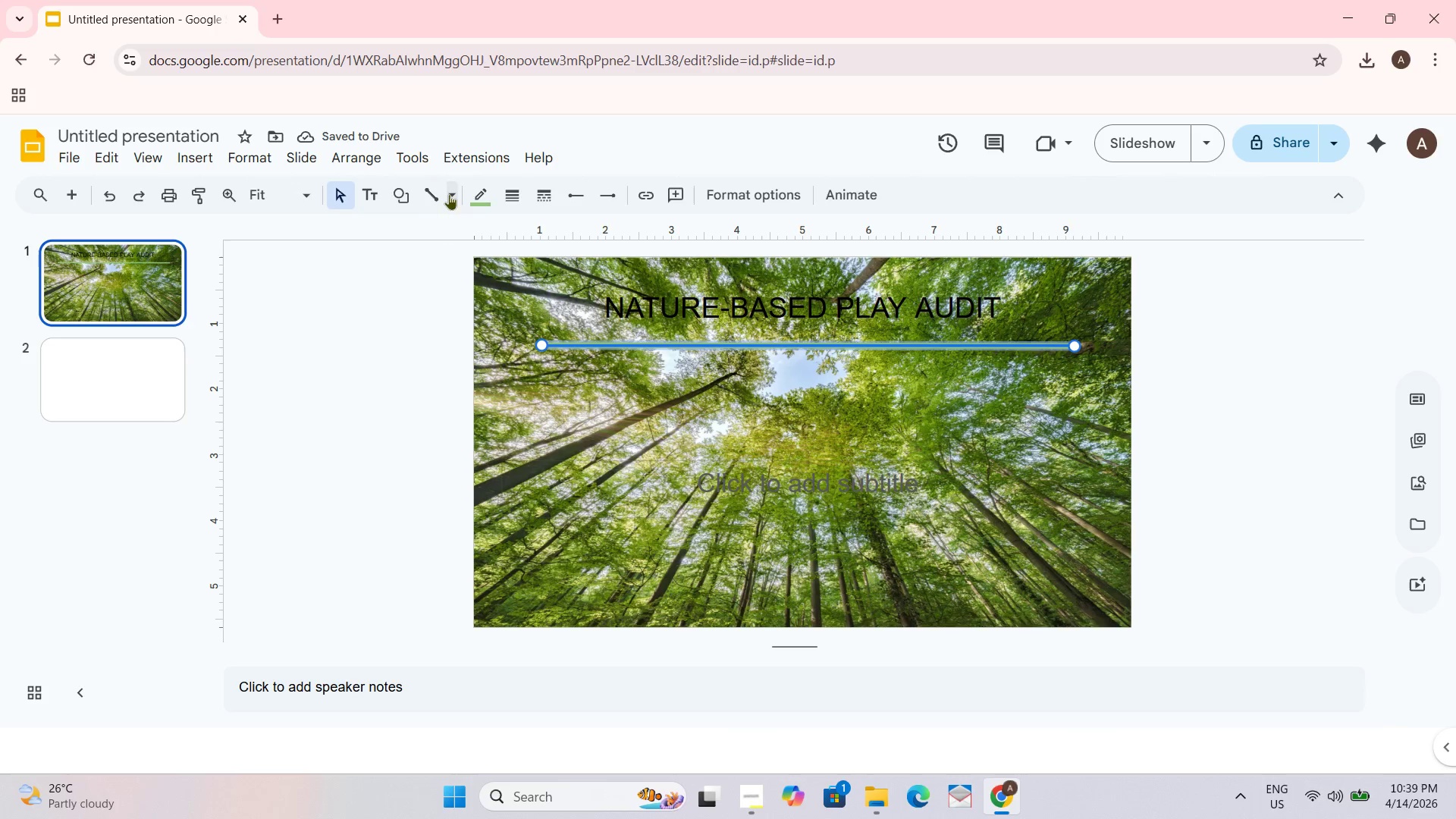 
left_click([449, 194])
 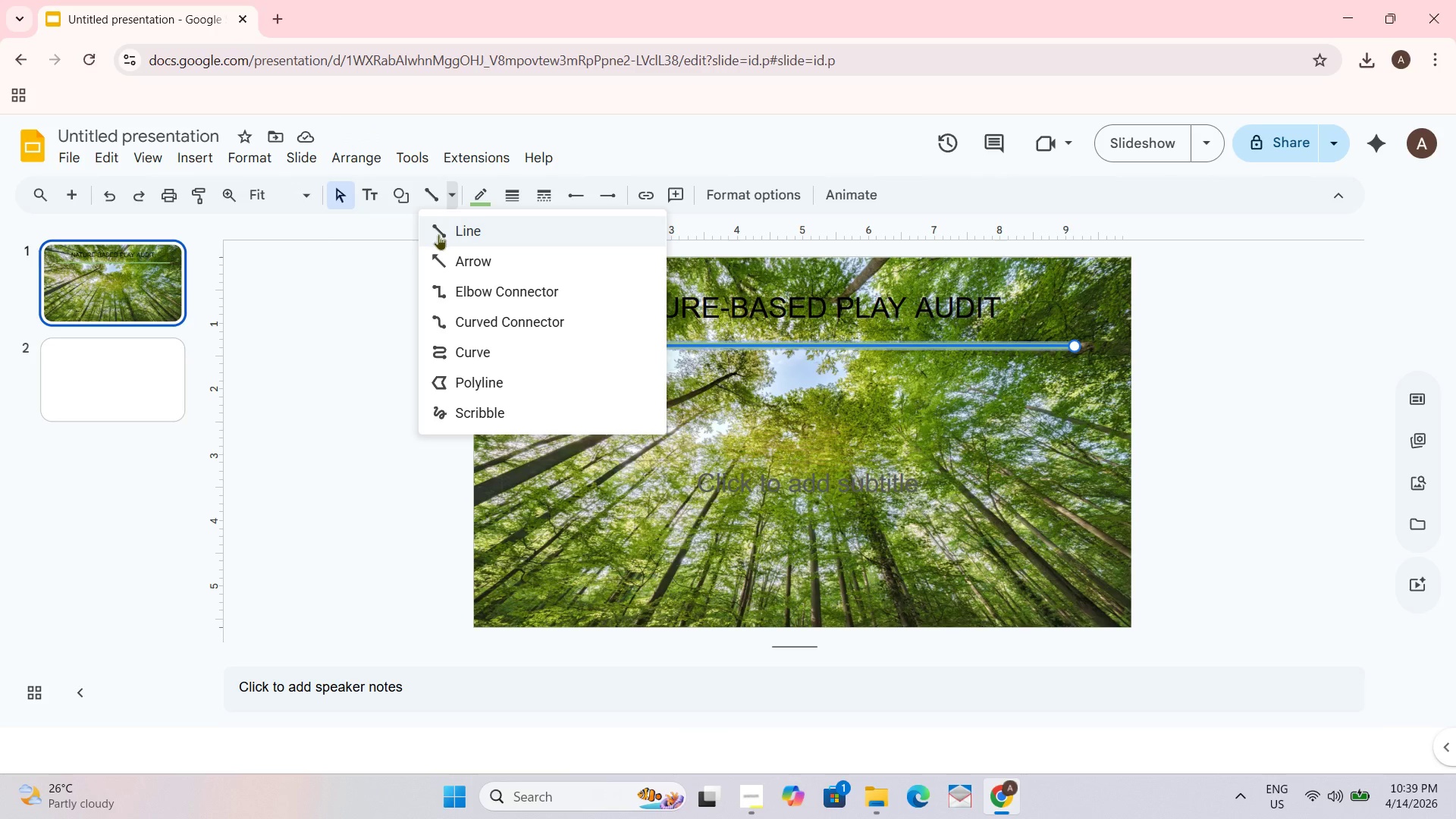 
left_click([453, 255])
 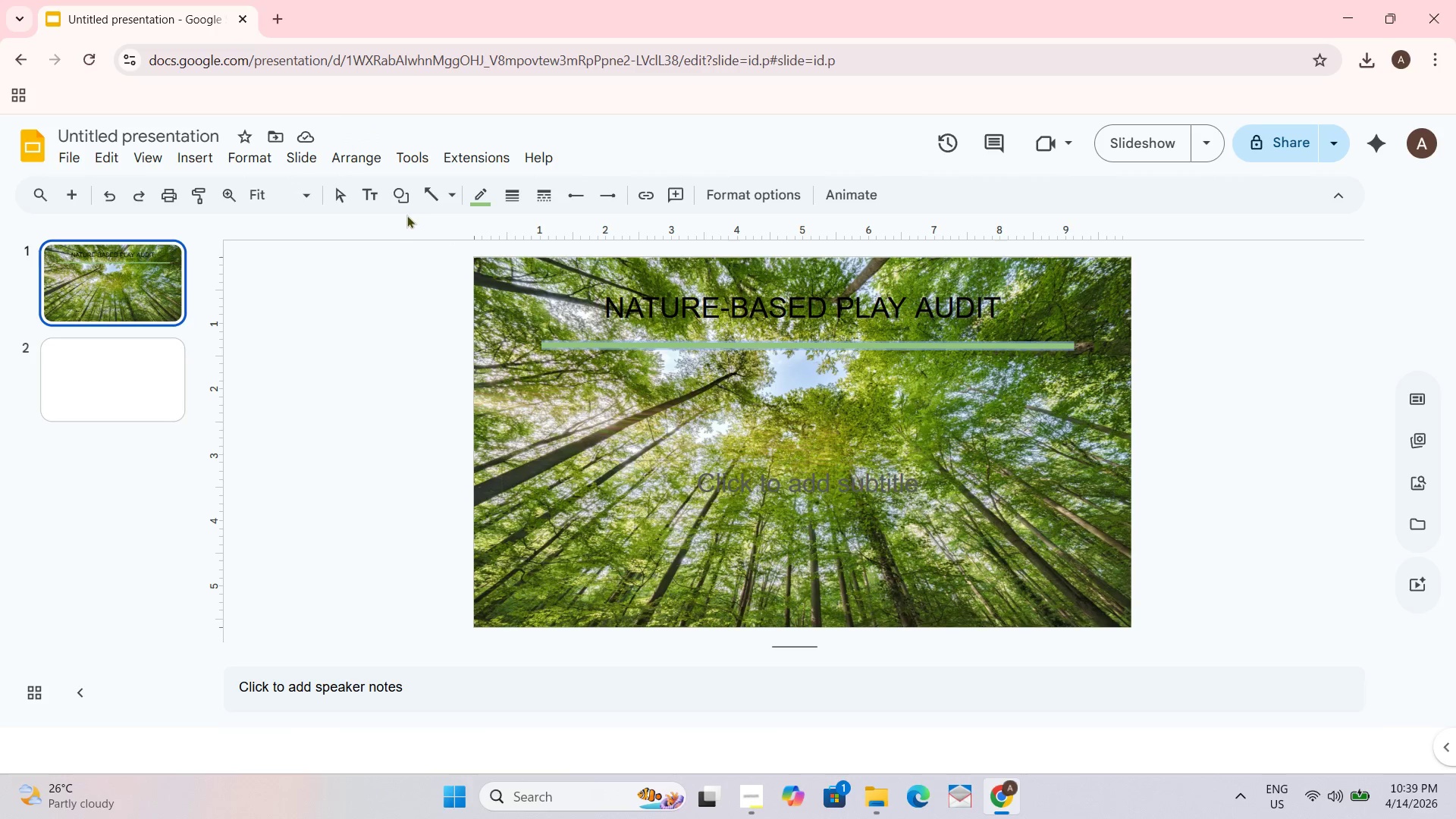 
left_click([456, 193])
 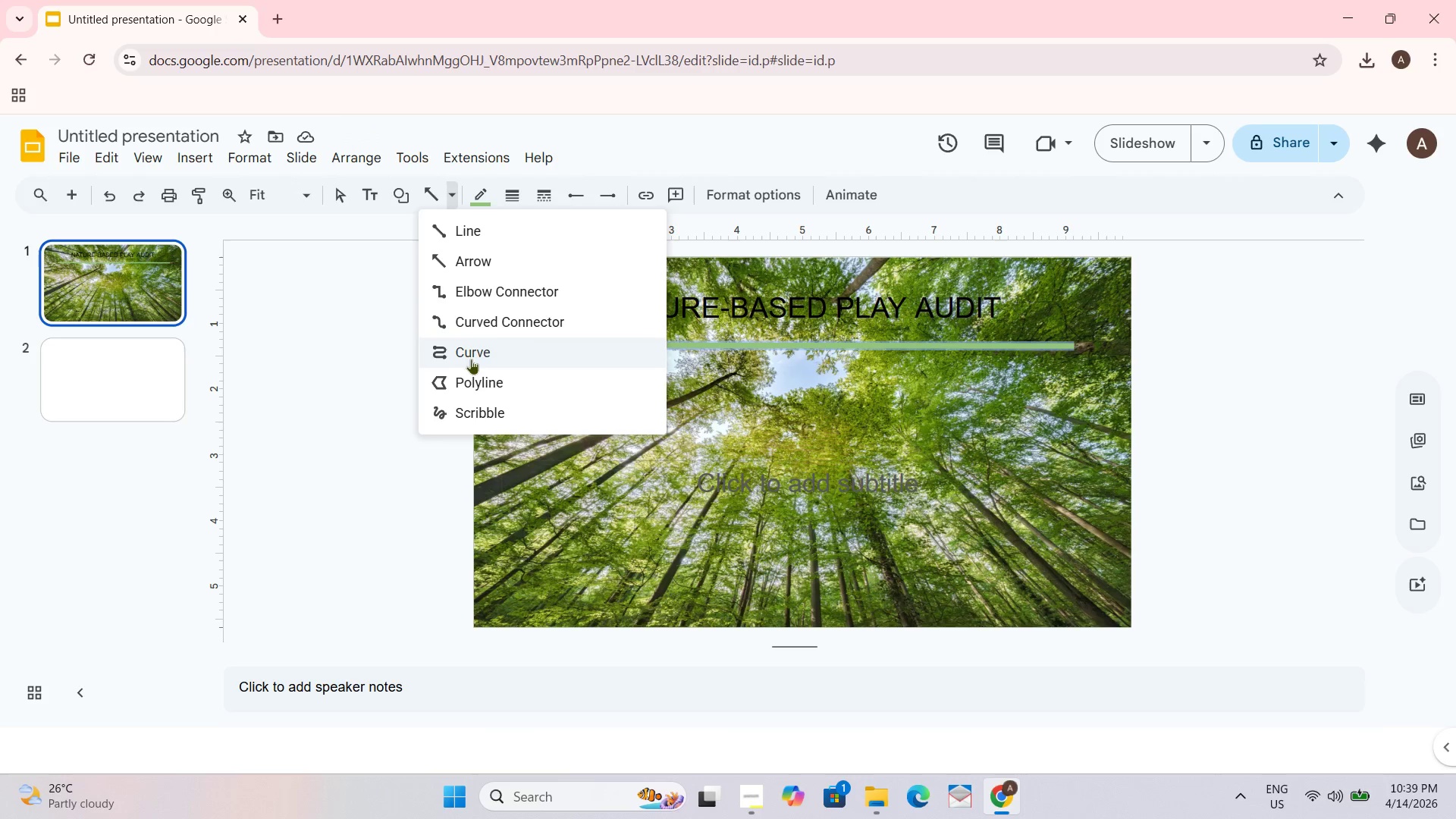 
left_click([475, 351])
 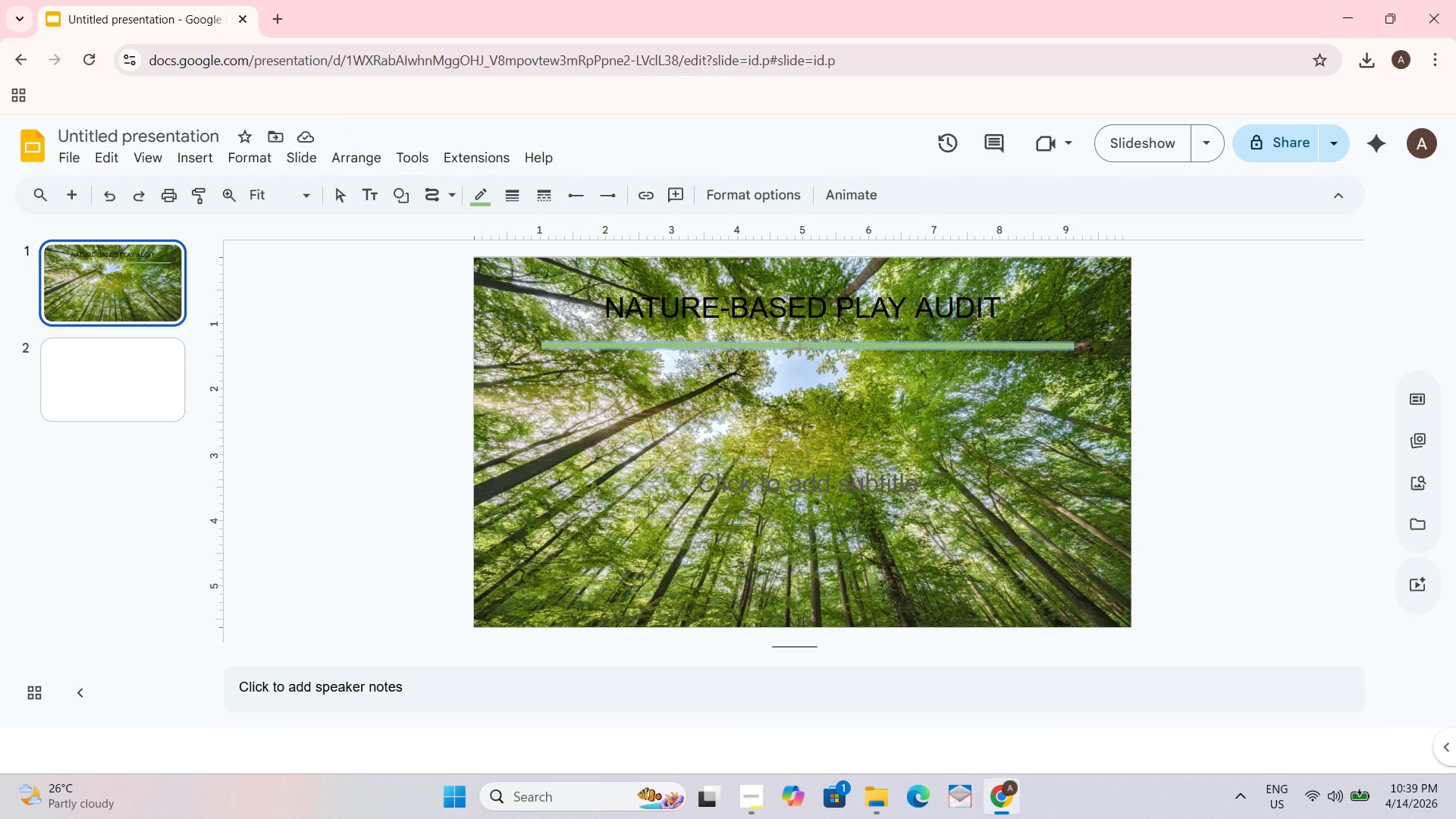 
left_click_drag(start_coordinate=[799, 348], to_coordinate=[793, 381])
 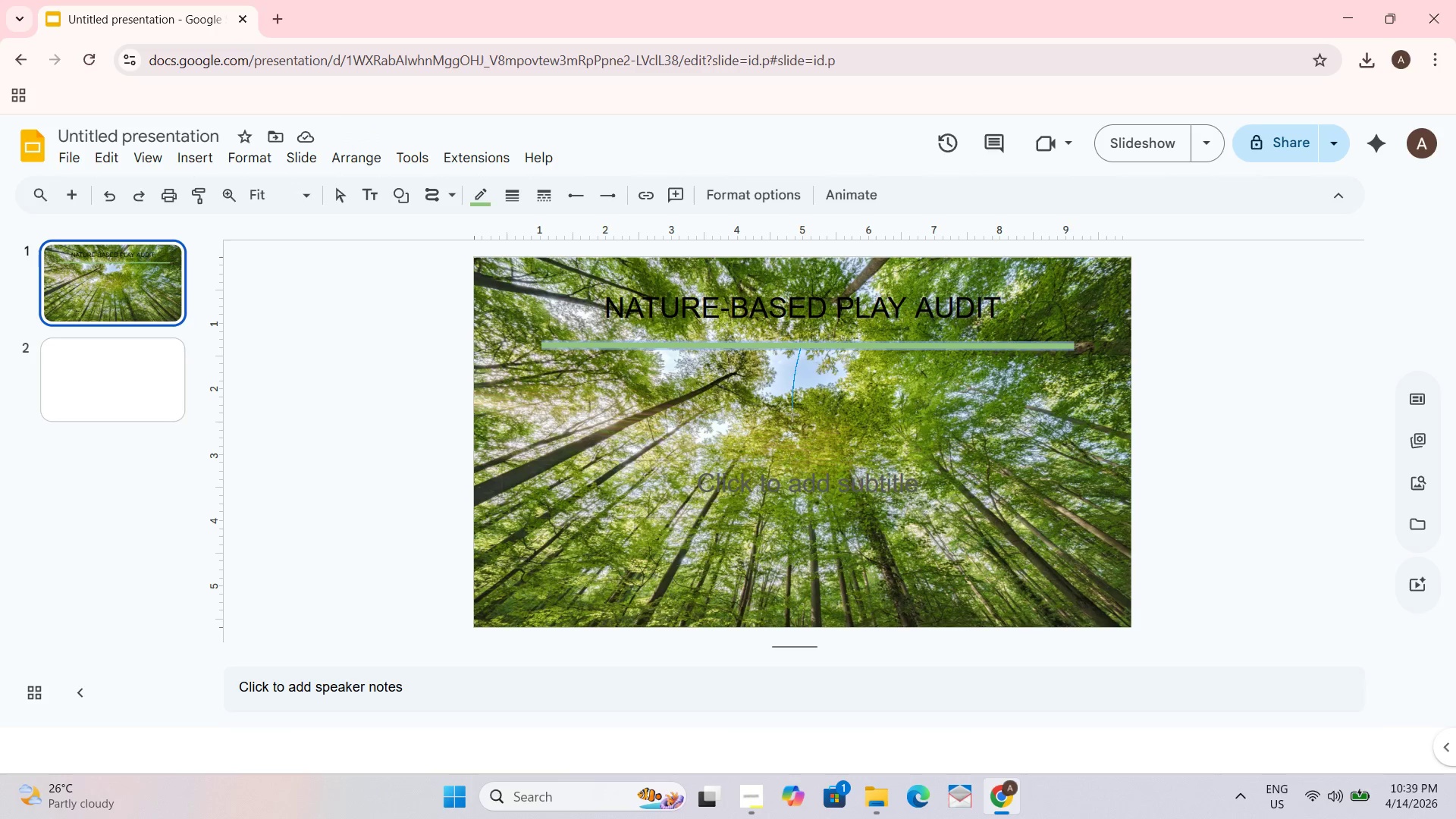 
left_click_drag(start_coordinate=[790, 421], to_coordinate=[788, 427])
 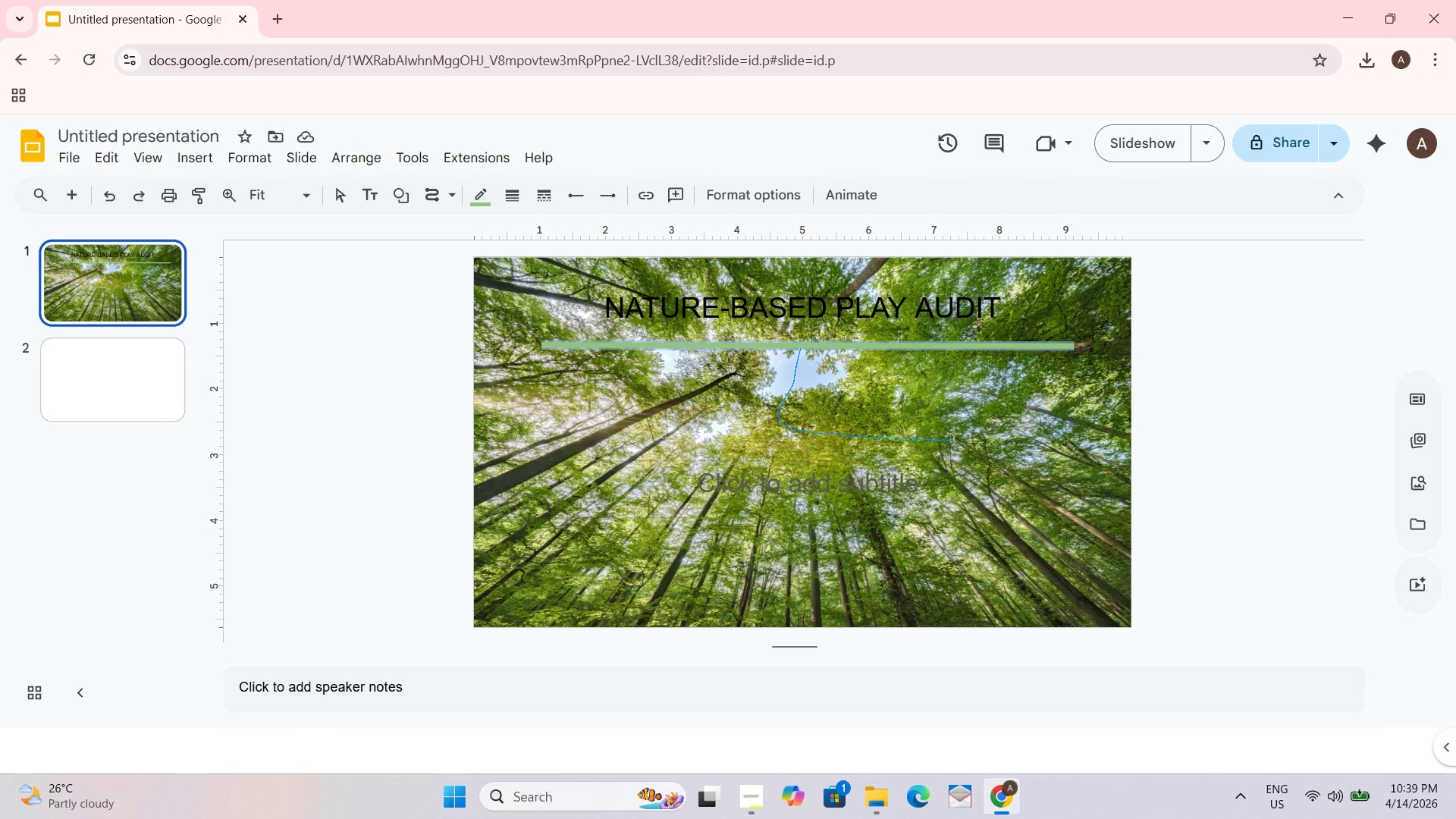 
left_click([939, 412])
 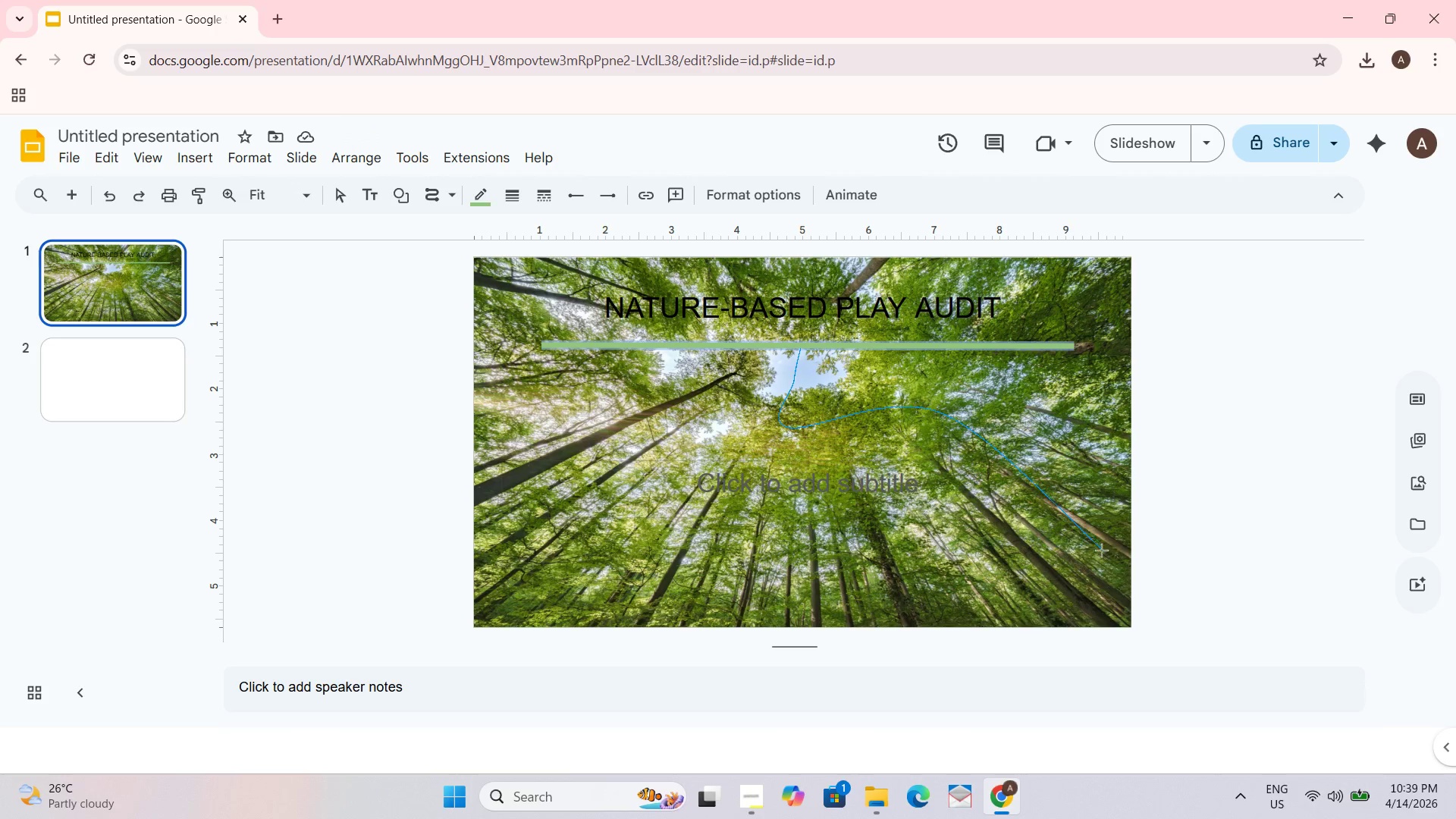 
left_click_drag(start_coordinate=[943, 513], to_coordinate=[943, 519])
 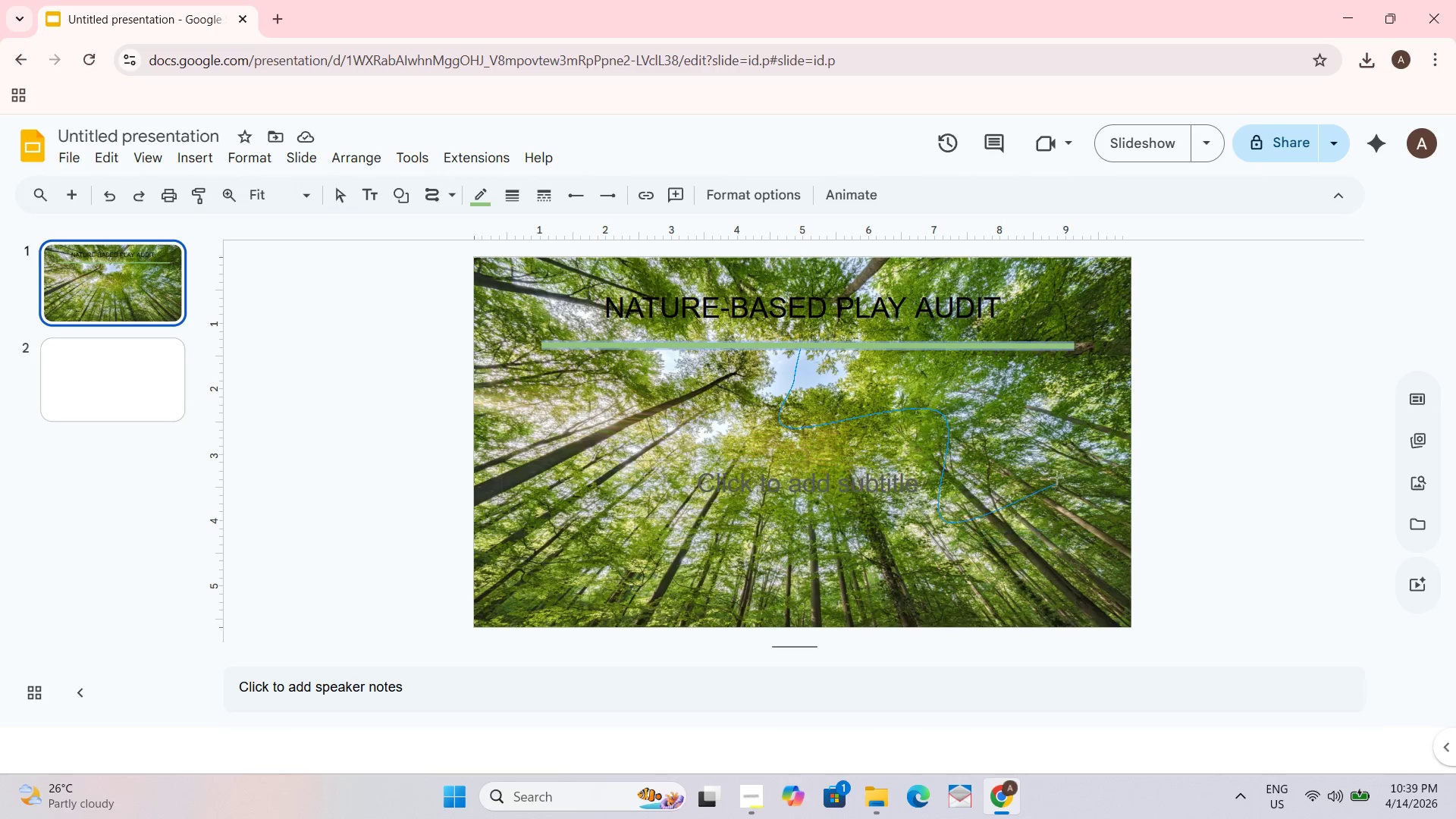 
left_click([1037, 444])
 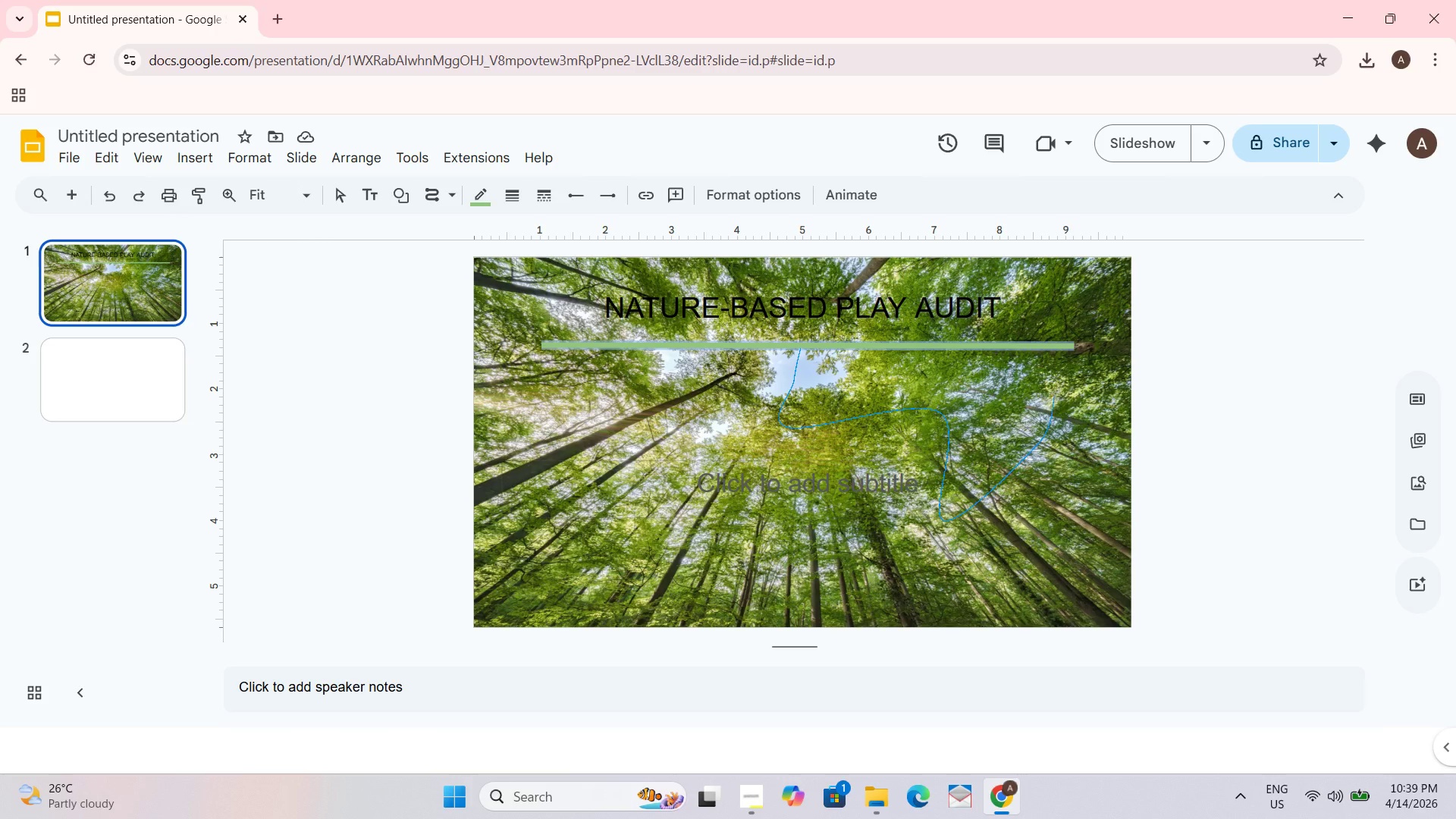 
left_click_drag(start_coordinate=[1061, 384], to_coordinate=[1075, 362])
 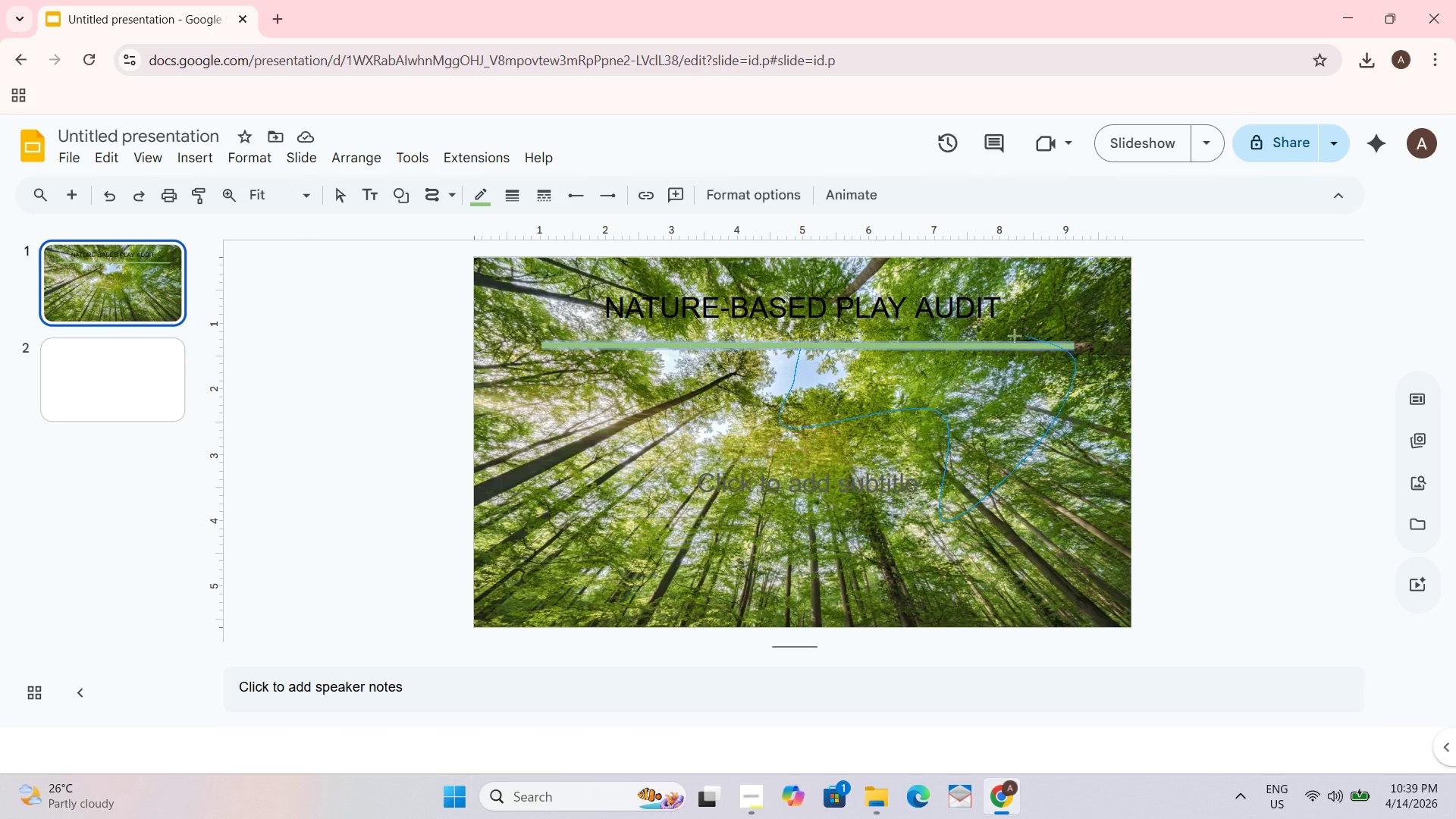 
left_click_drag(start_coordinate=[986, 335], to_coordinate=[965, 341])
 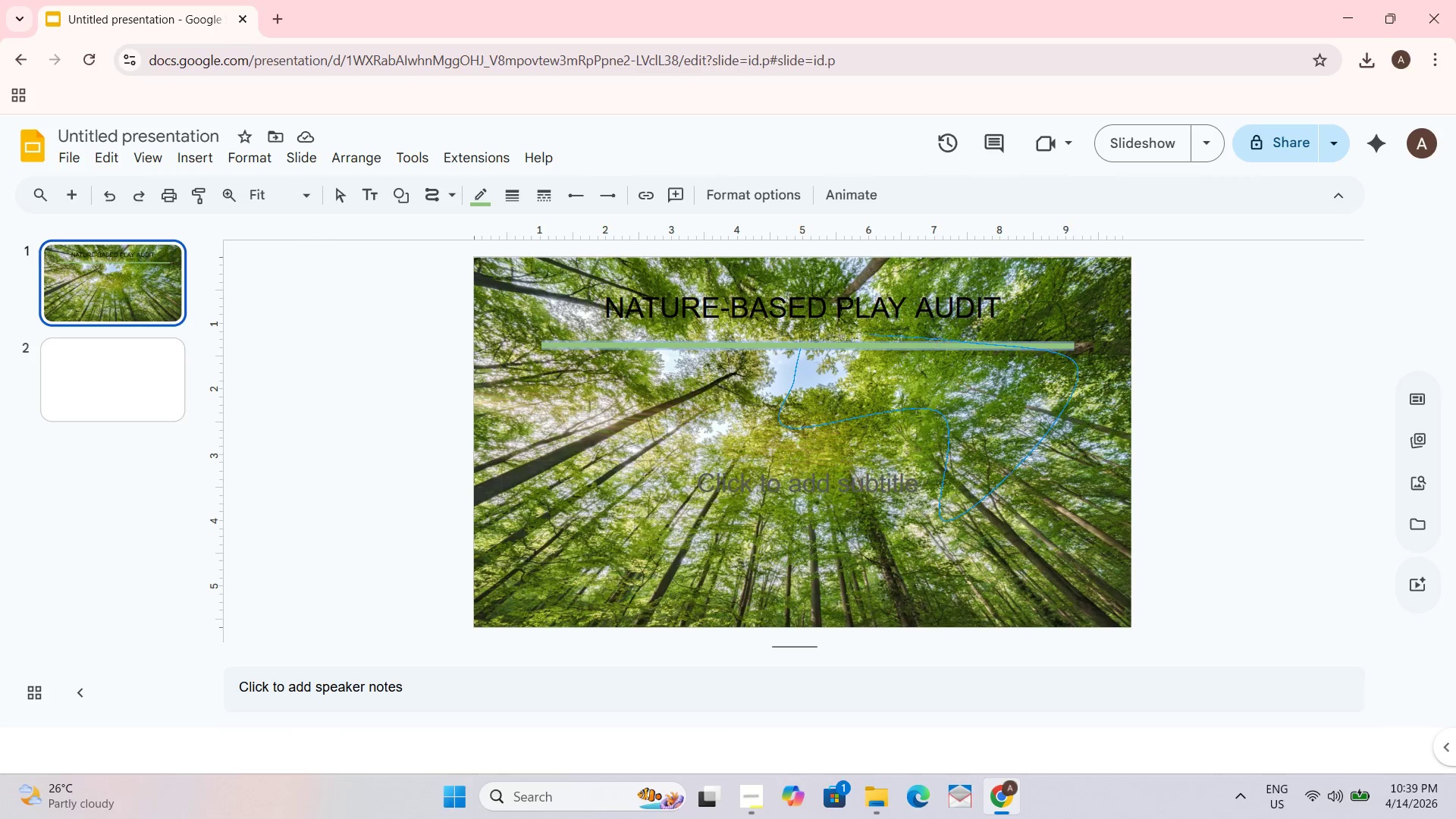 
left_click_drag(start_coordinate=[763, 334], to_coordinate=[708, 337])
 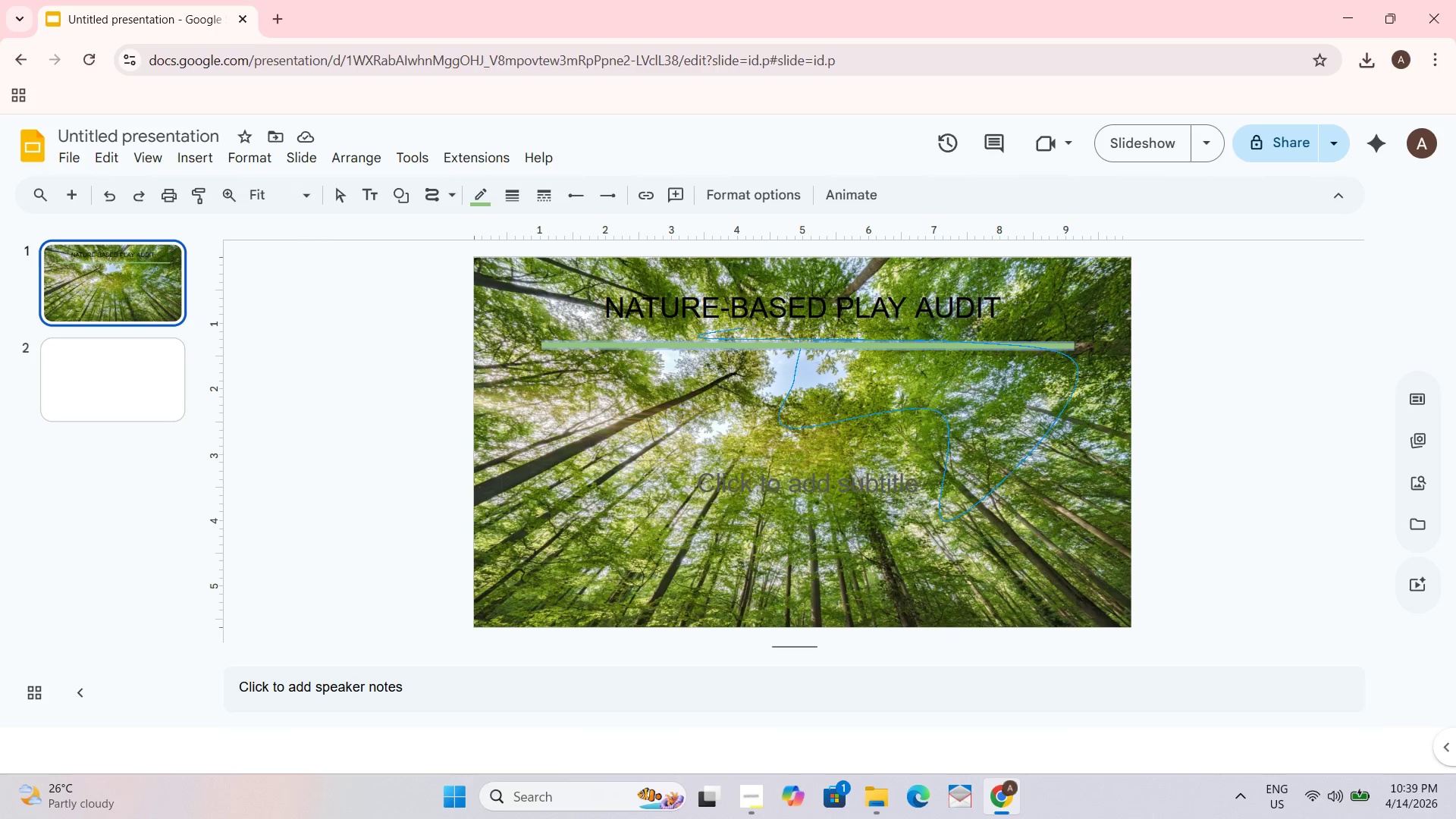 
left_click_drag(start_coordinate=[808, 331], to_coordinate=[824, 340])
 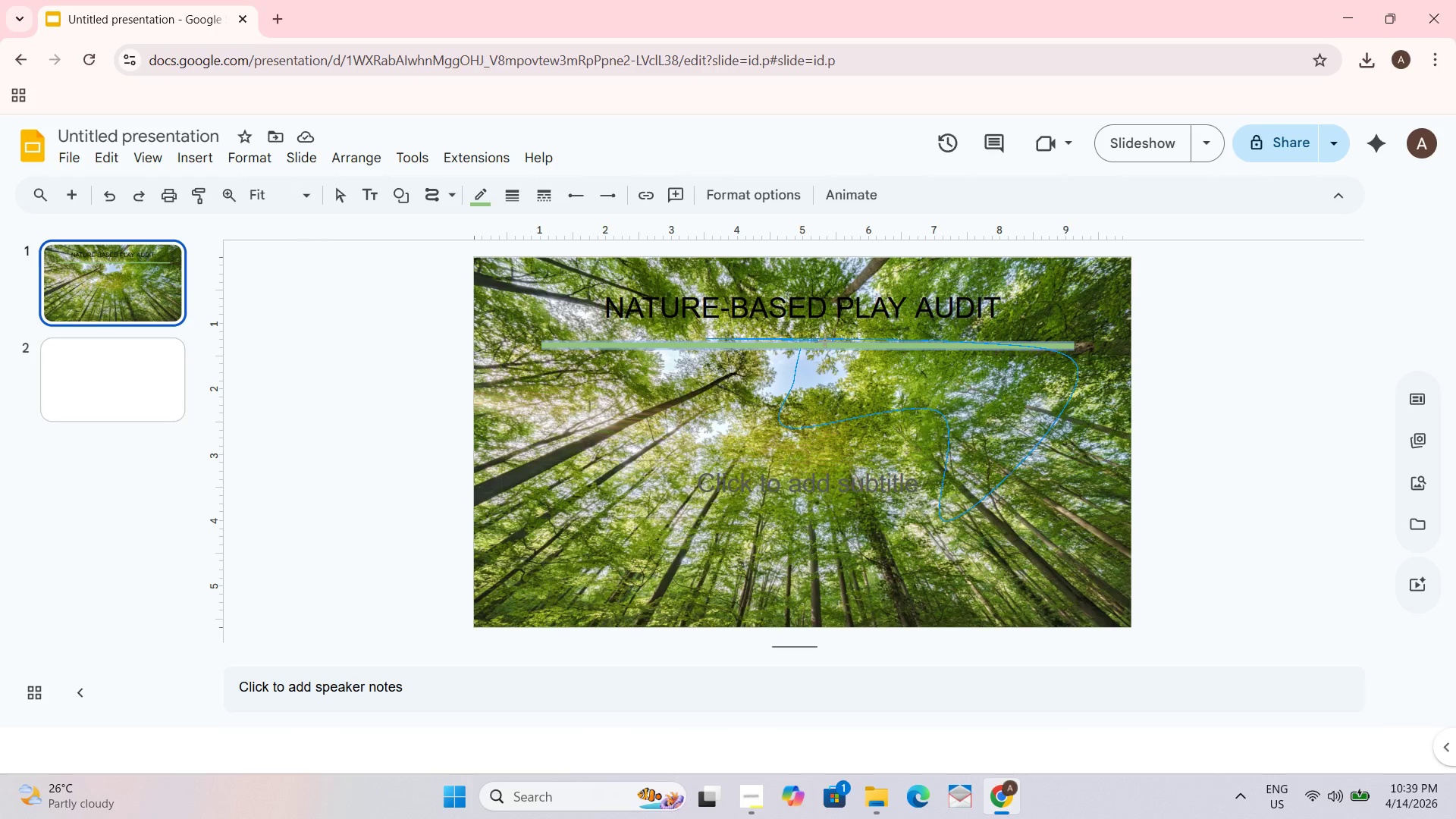 
left_click_drag(start_coordinate=[822, 341], to_coordinate=[815, 345])
 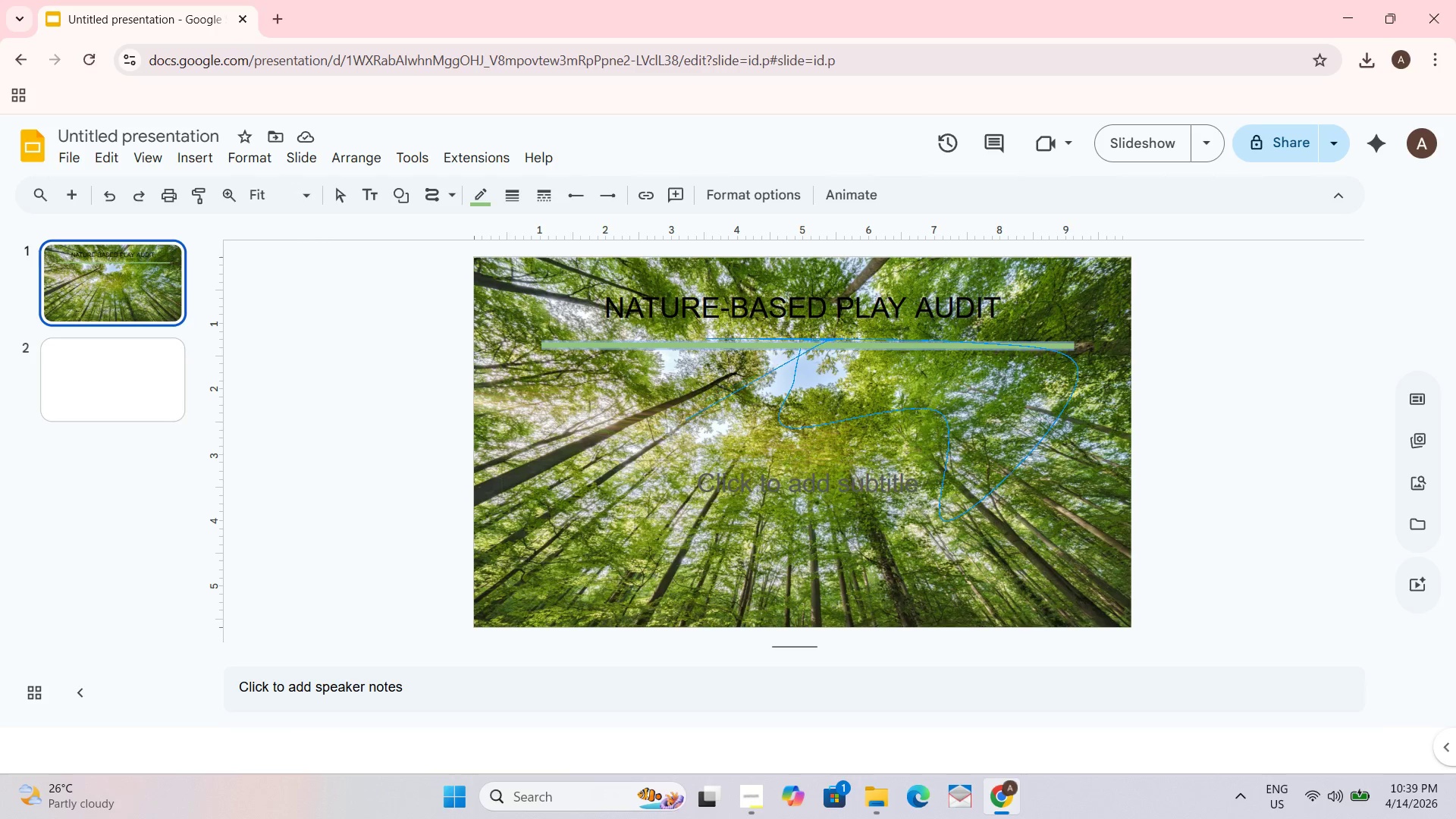 
key(Control+ControlLeft)
 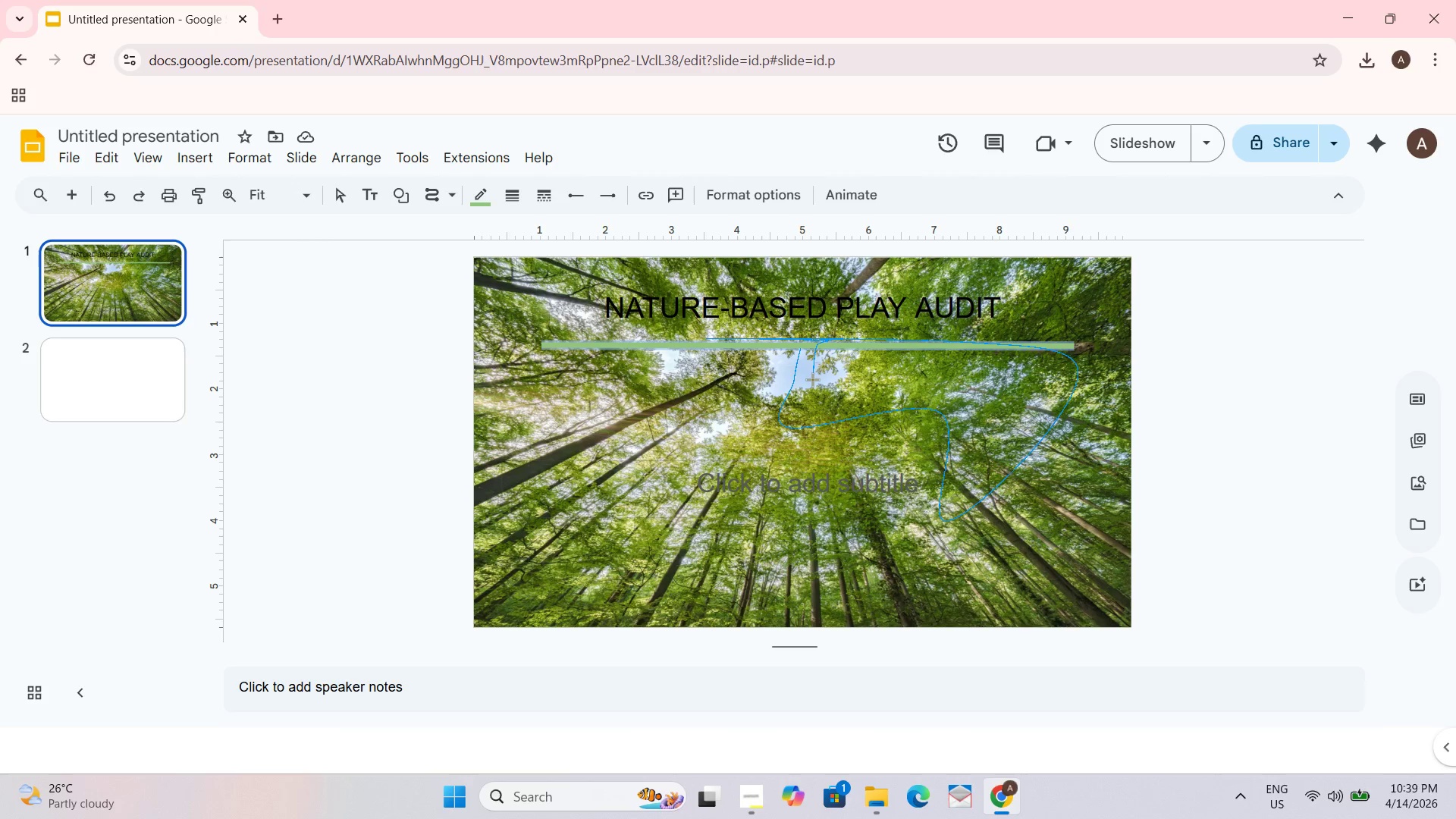 
key(Control+Z)
 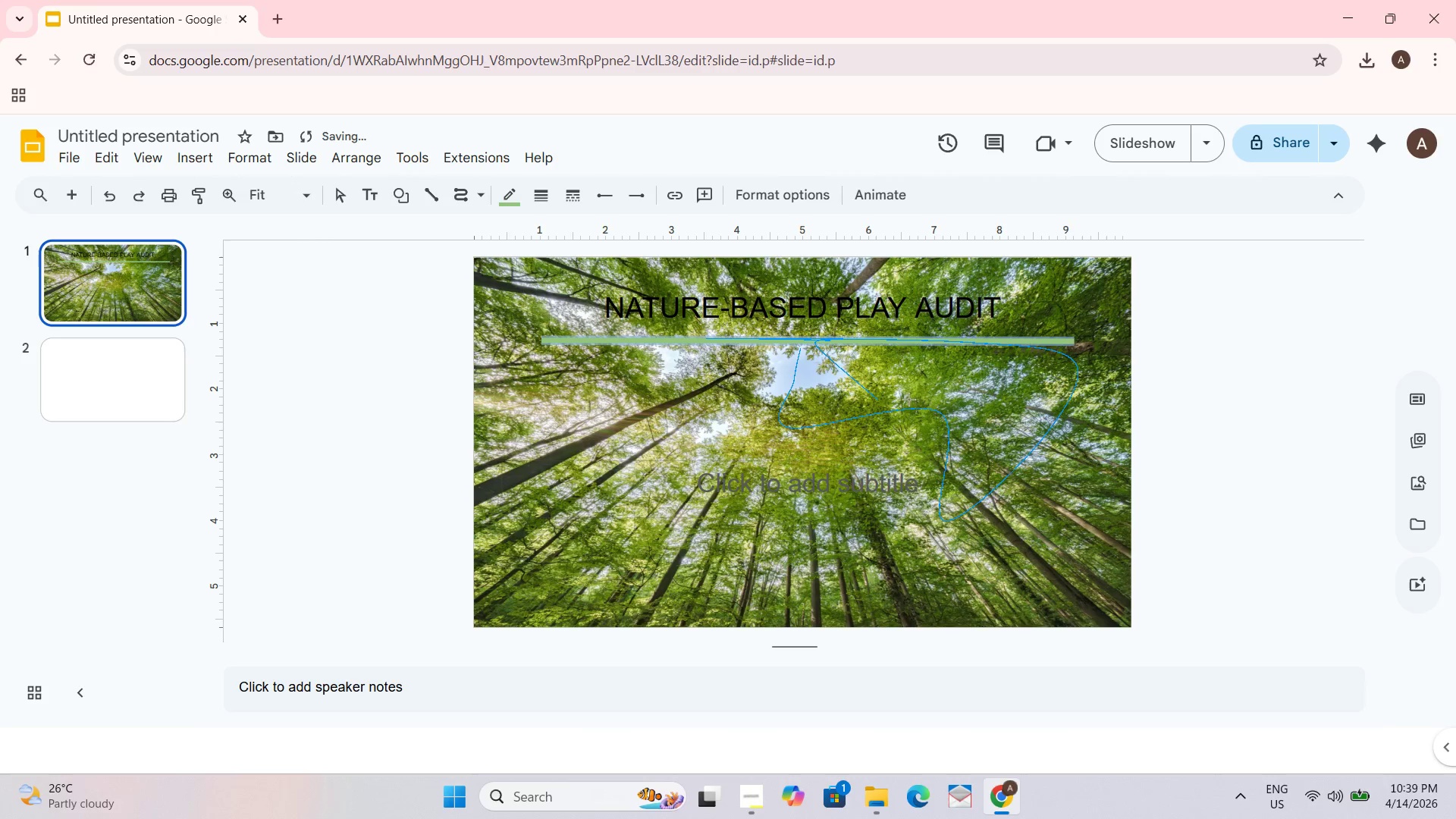 
key(Control+ControlLeft)
 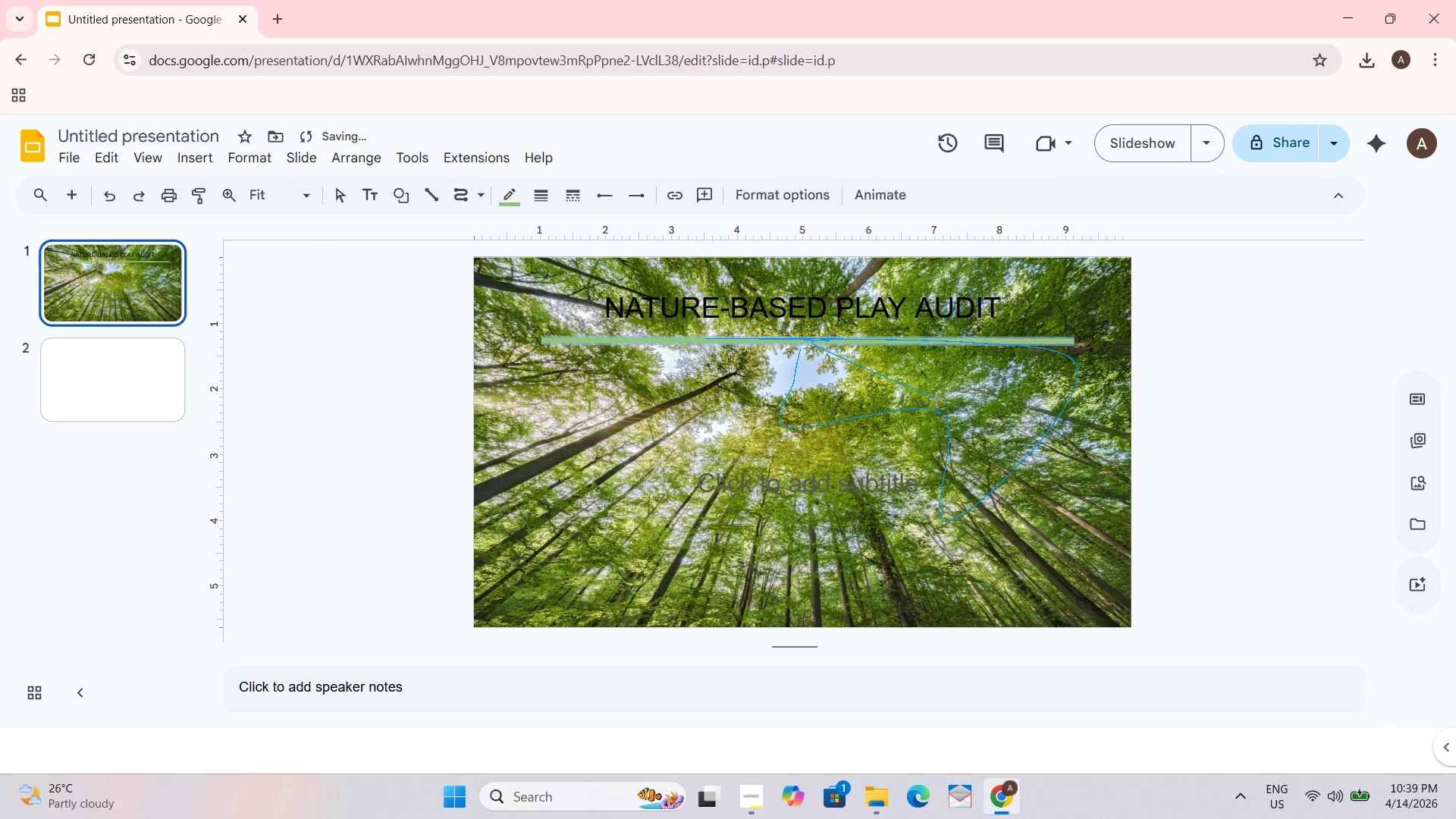 
key(Control+Z)
 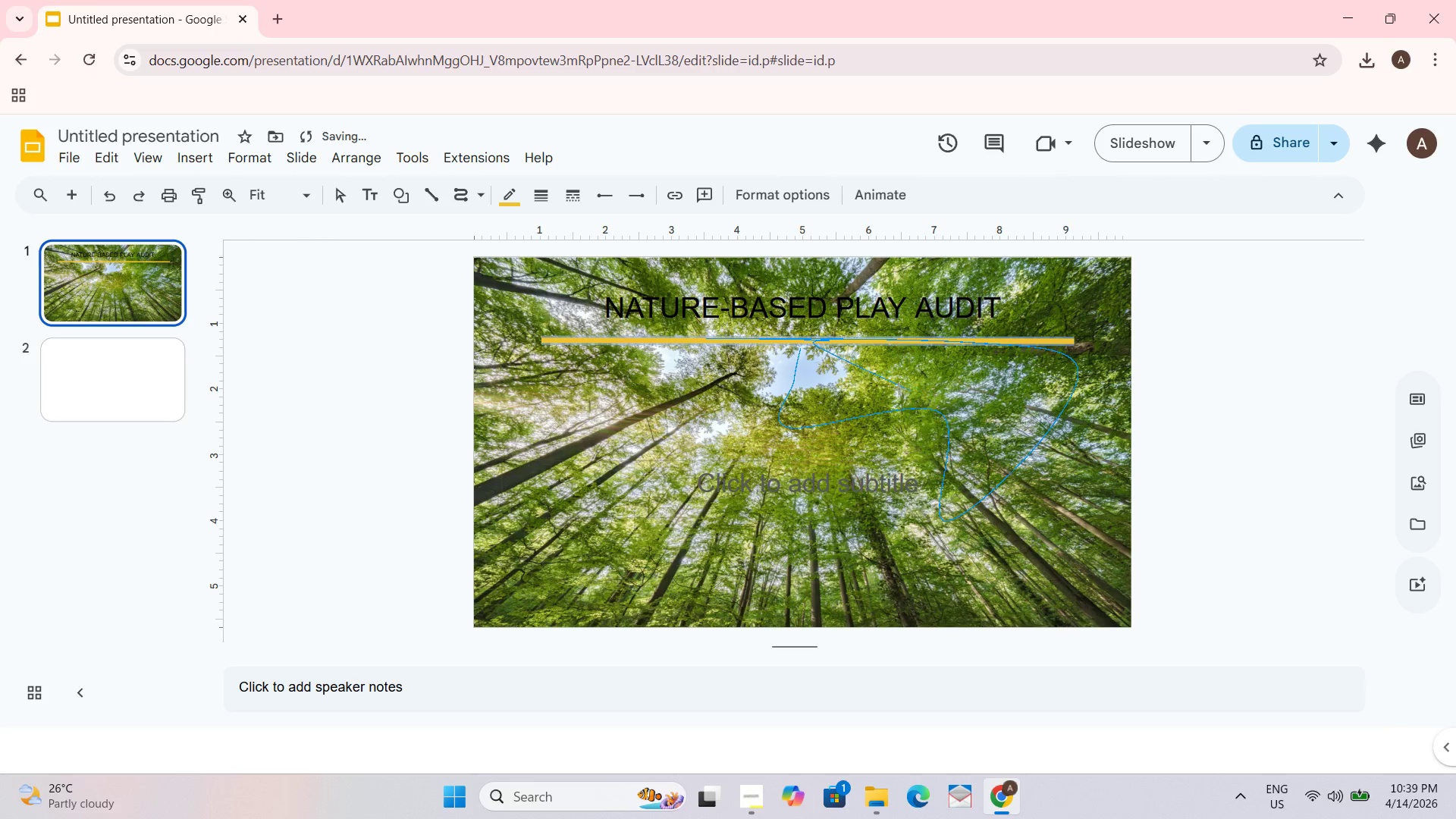 
key(Control+ControlLeft)
 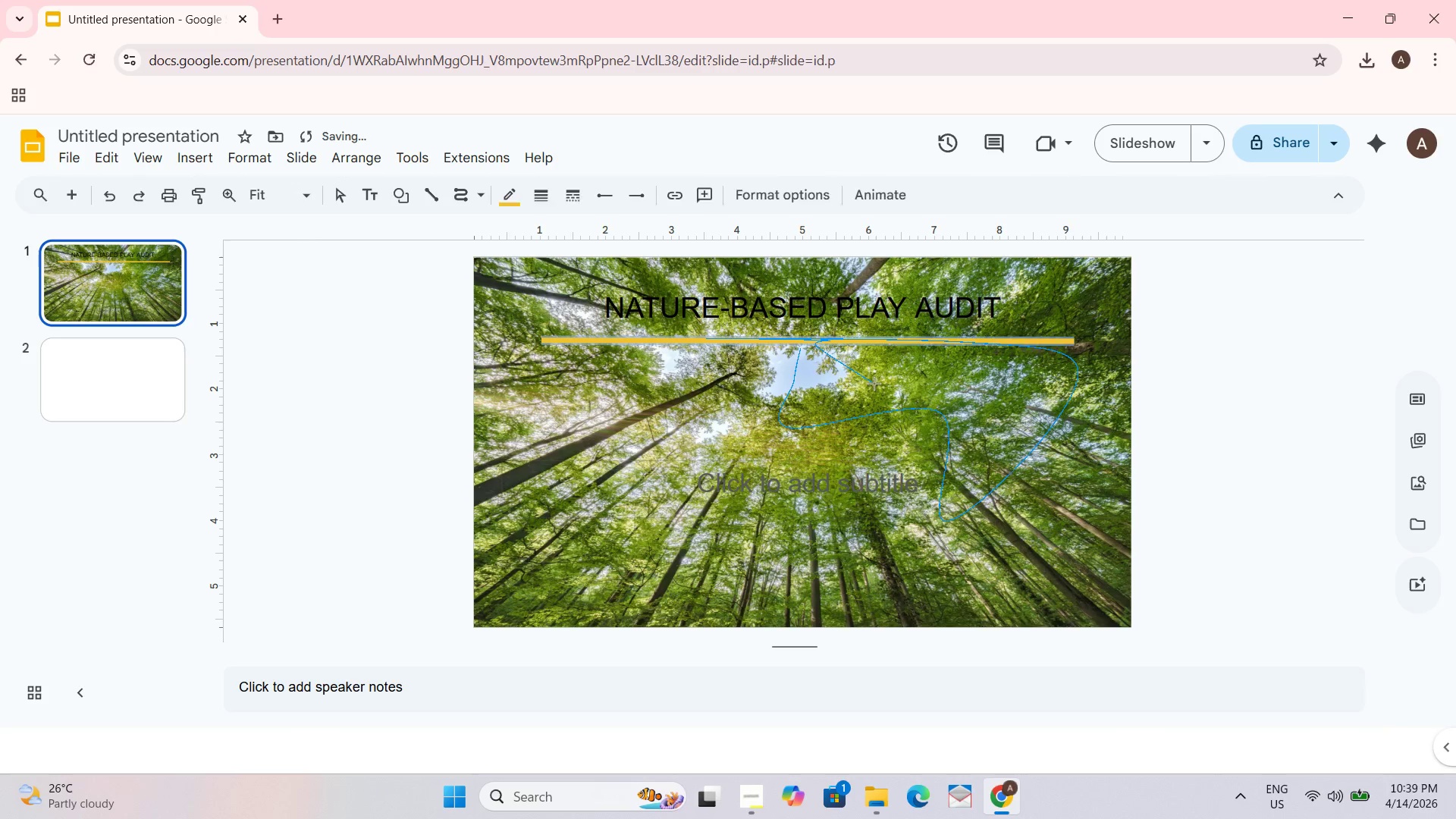 
key(Control+Z)
 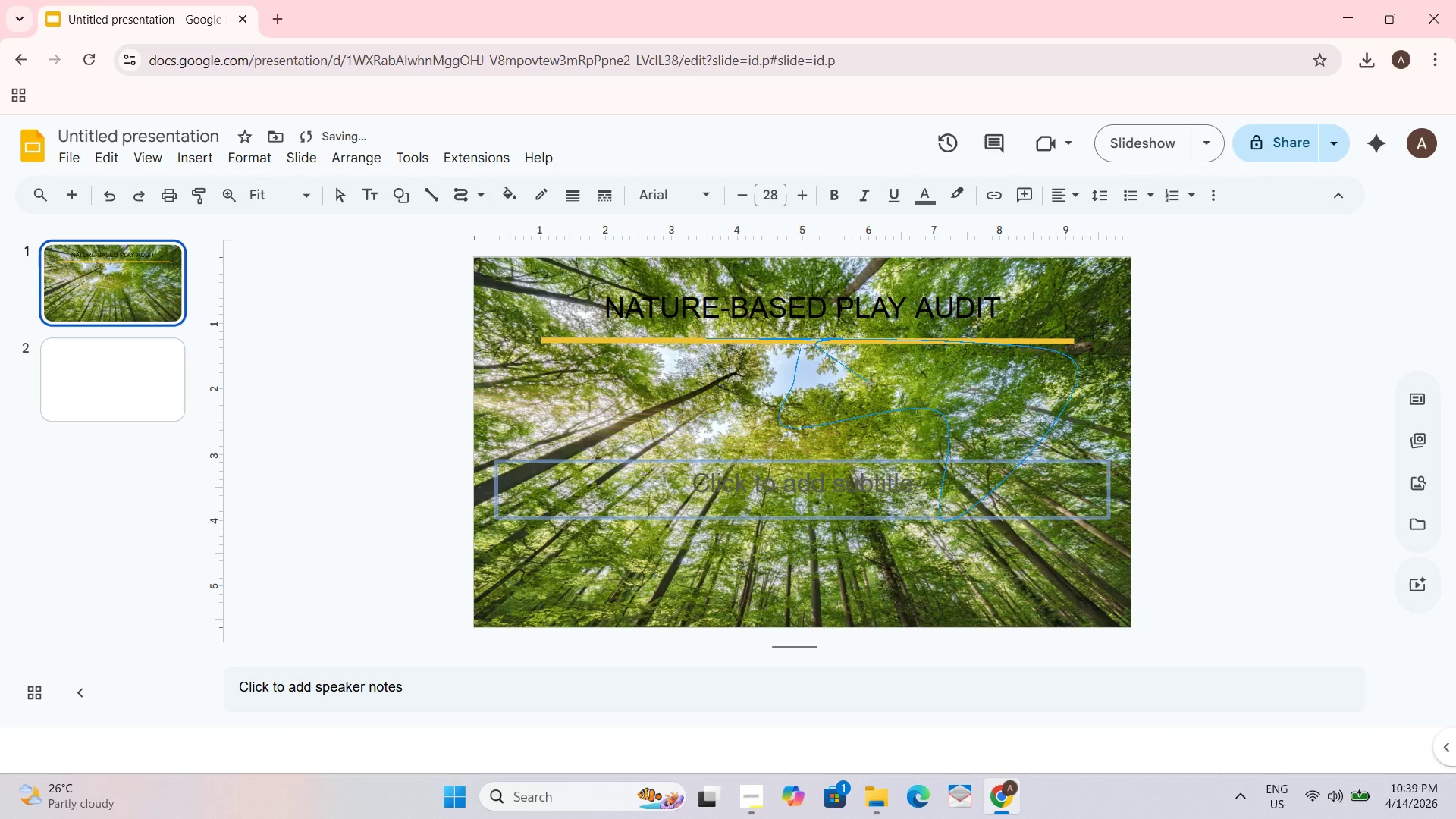 
left_click_drag(start_coordinate=[838, 391], to_coordinate=[783, 404])
 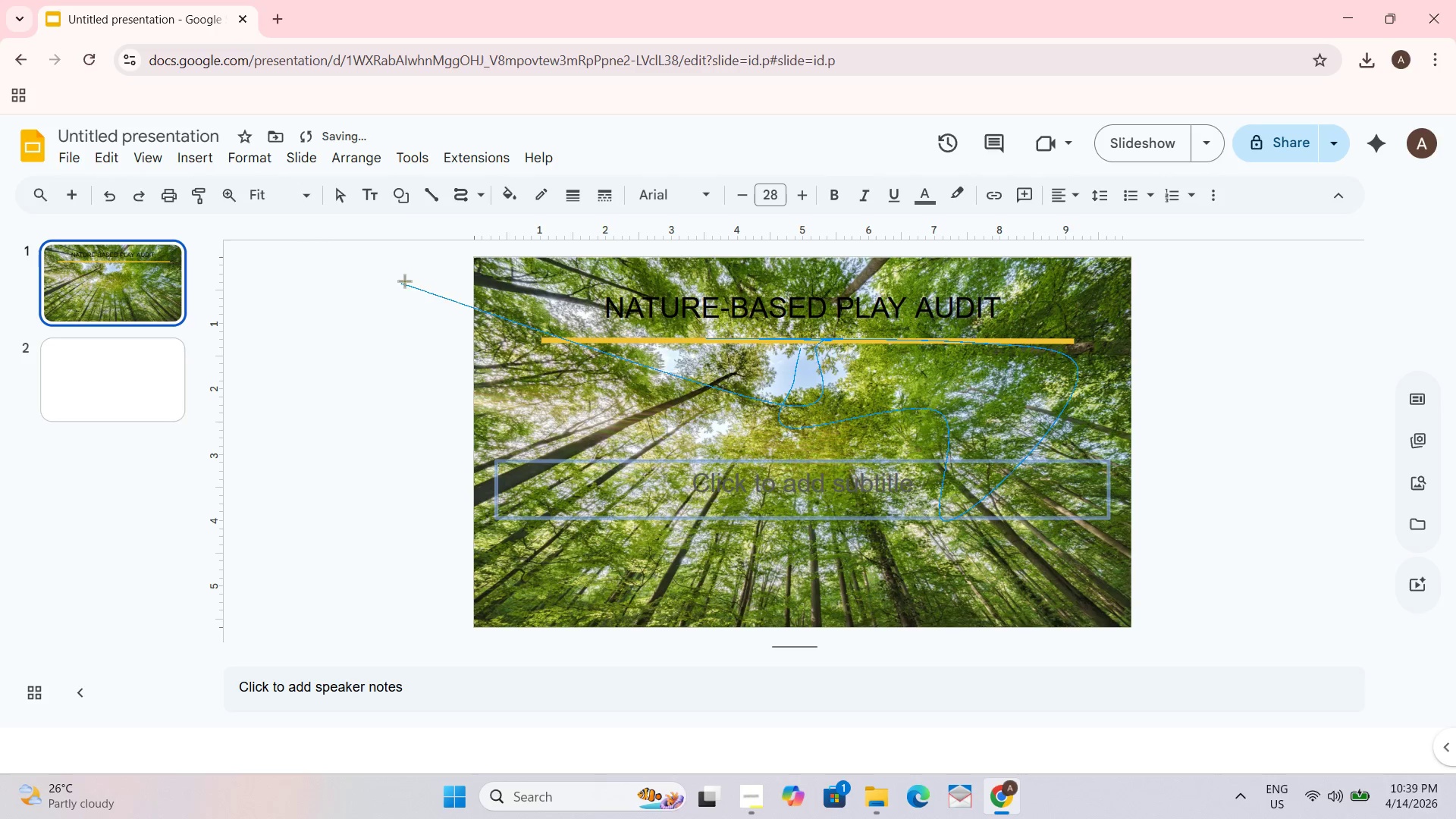 
left_click([280, 316])
 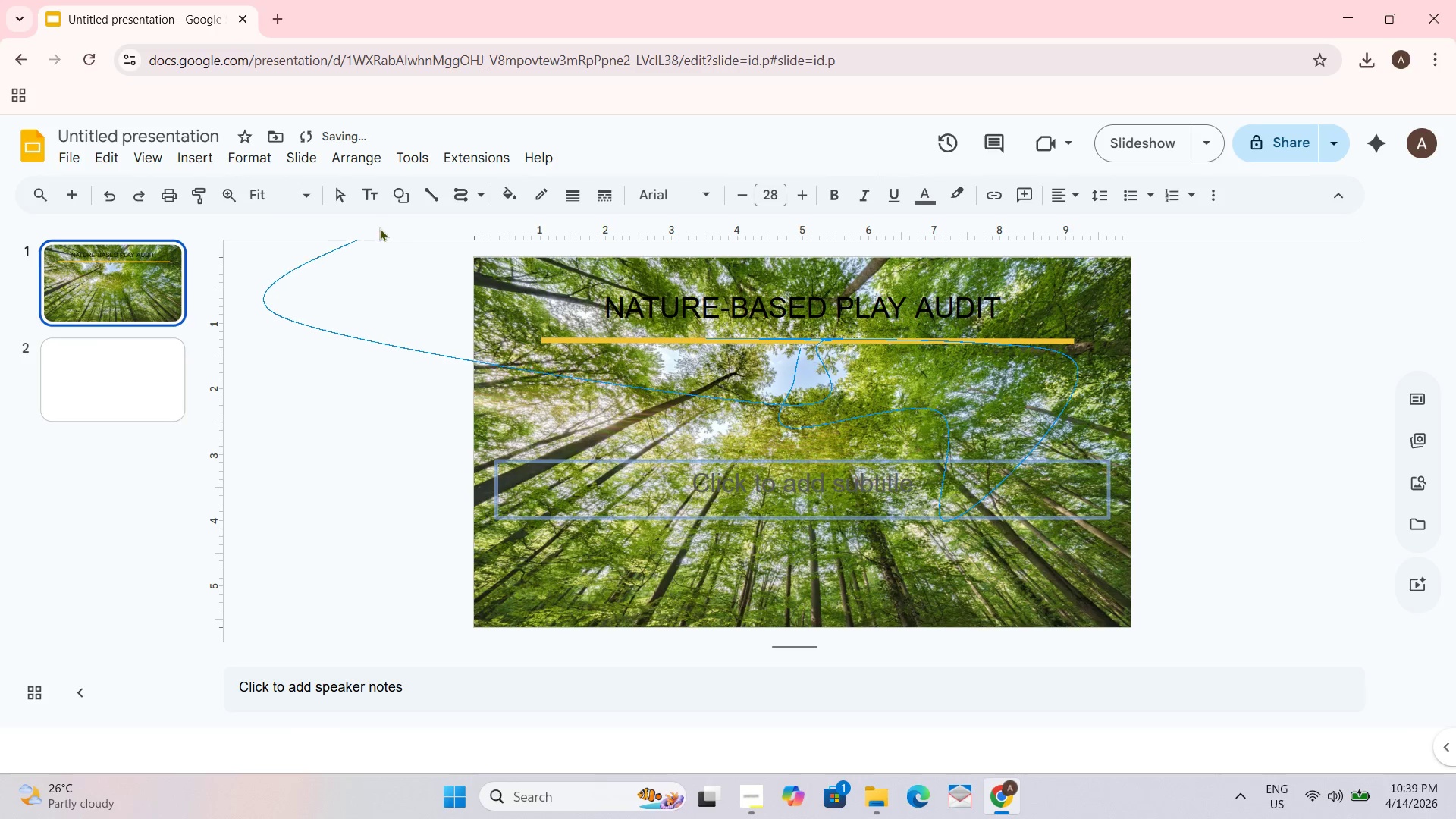 
left_click_drag(start_coordinate=[461, 322], to_coordinate=[465, 370])
 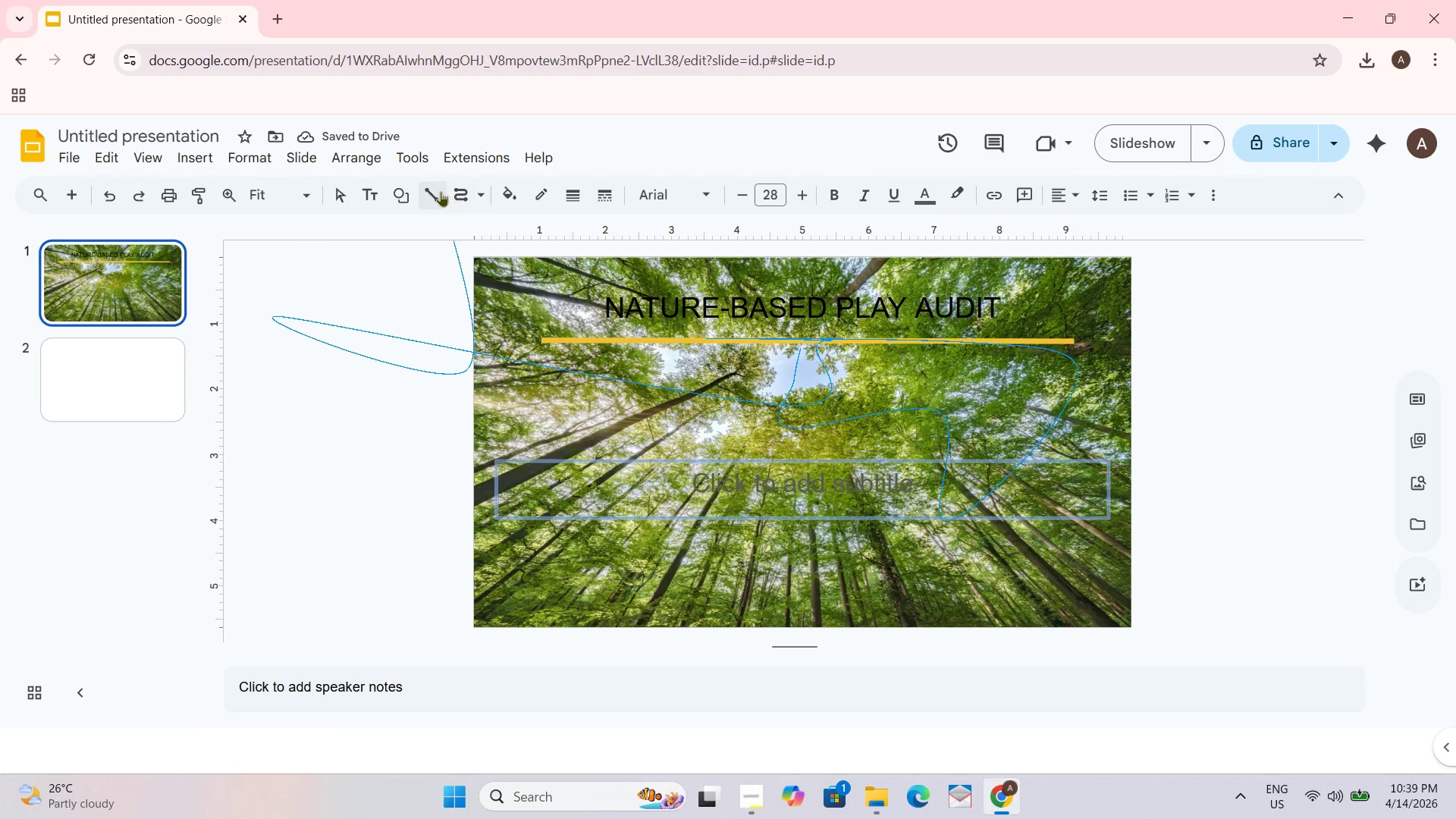 
left_click([475, 193])
 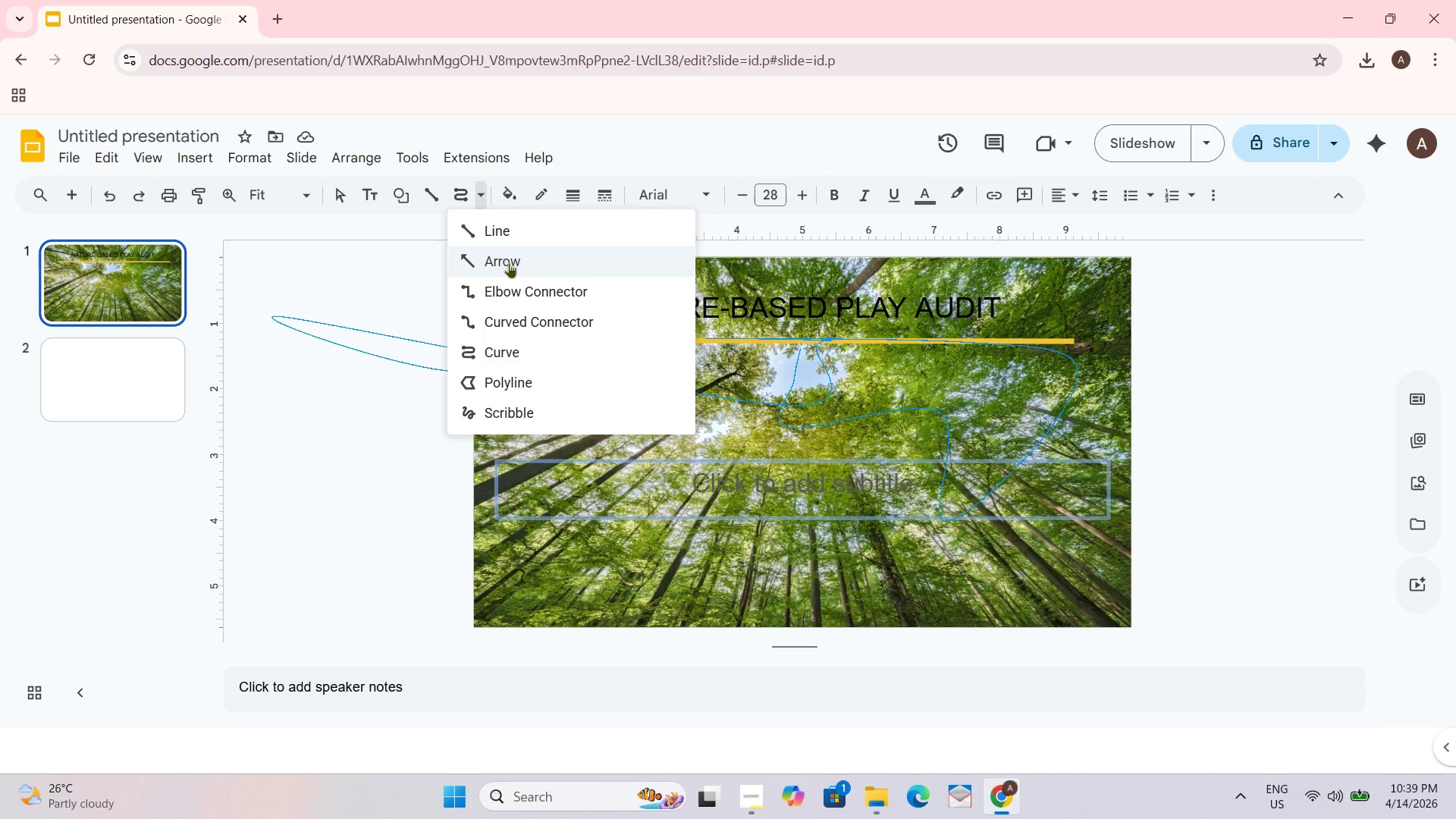 
left_click([509, 237])
 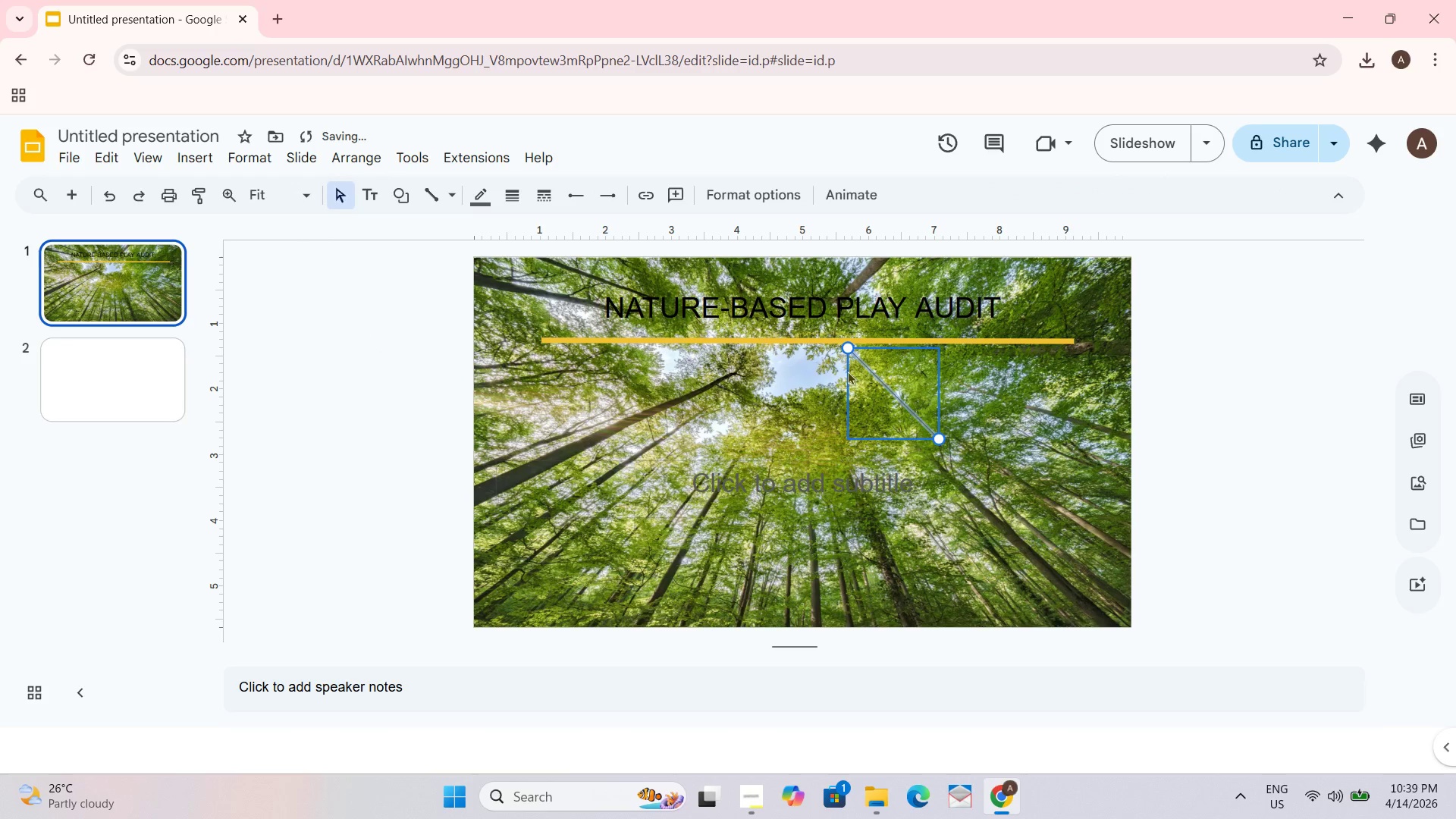 
left_click([814, 422])
 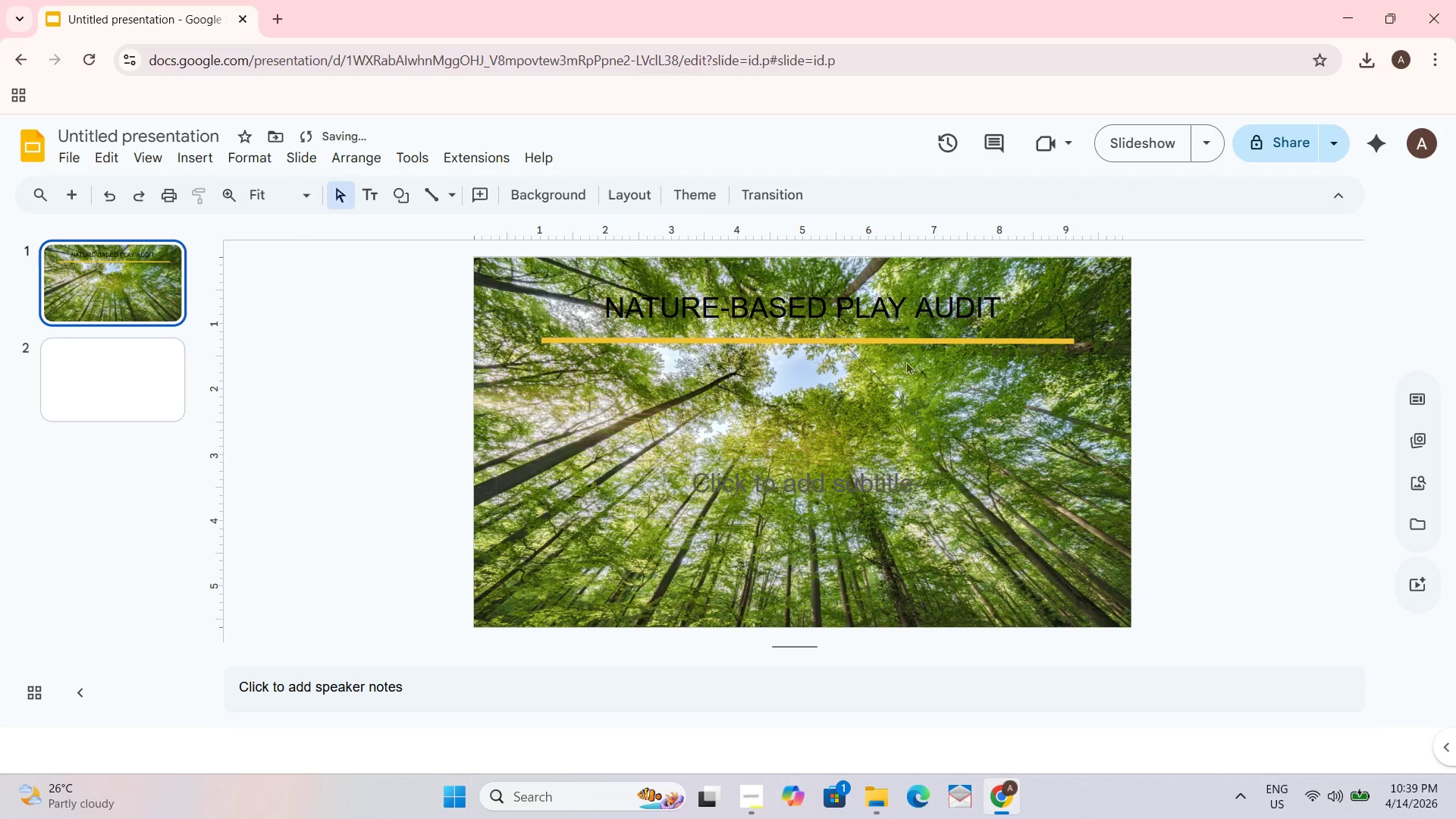 
double_click([885, 382])
 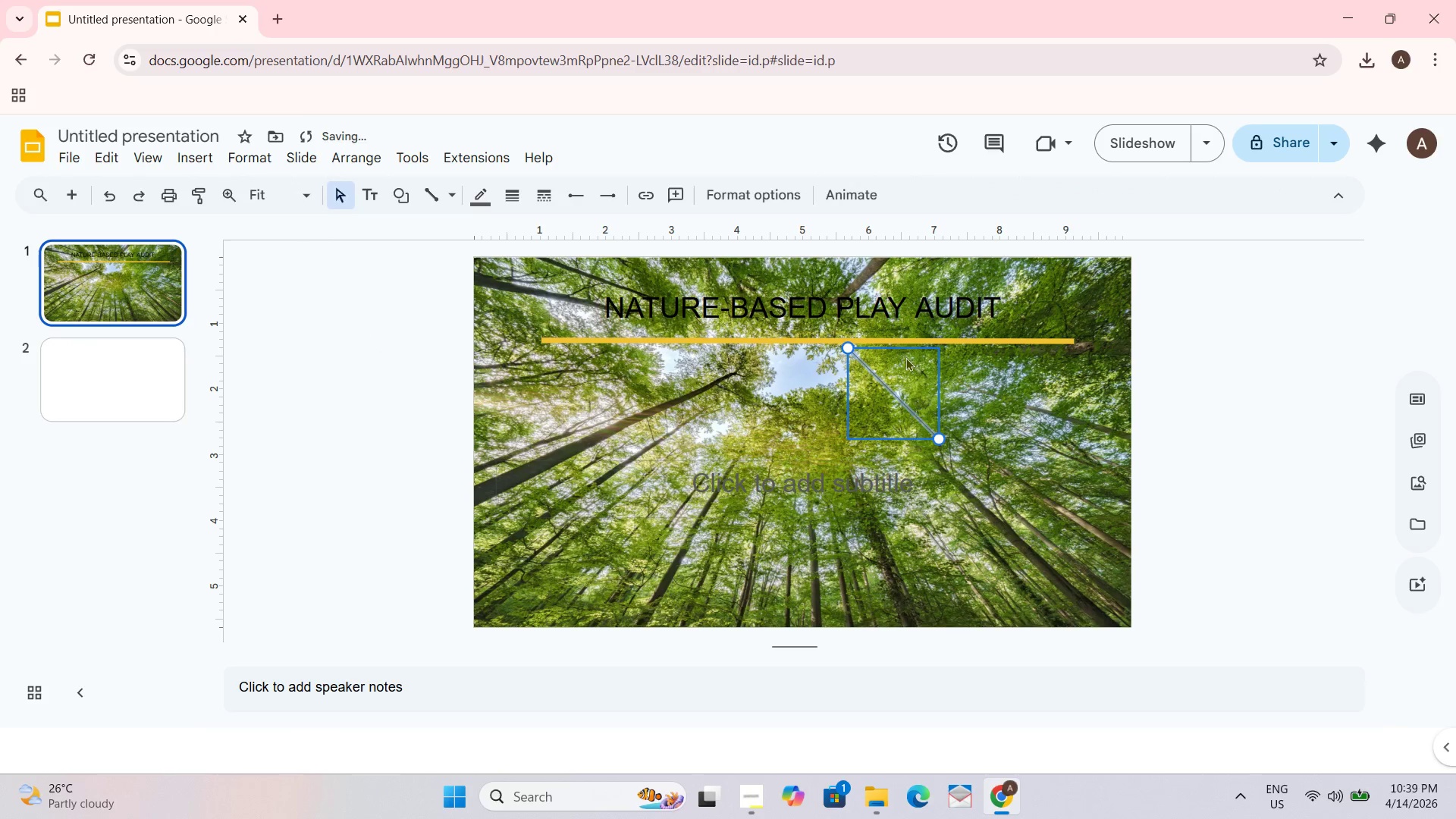 
right_click([910, 355])
 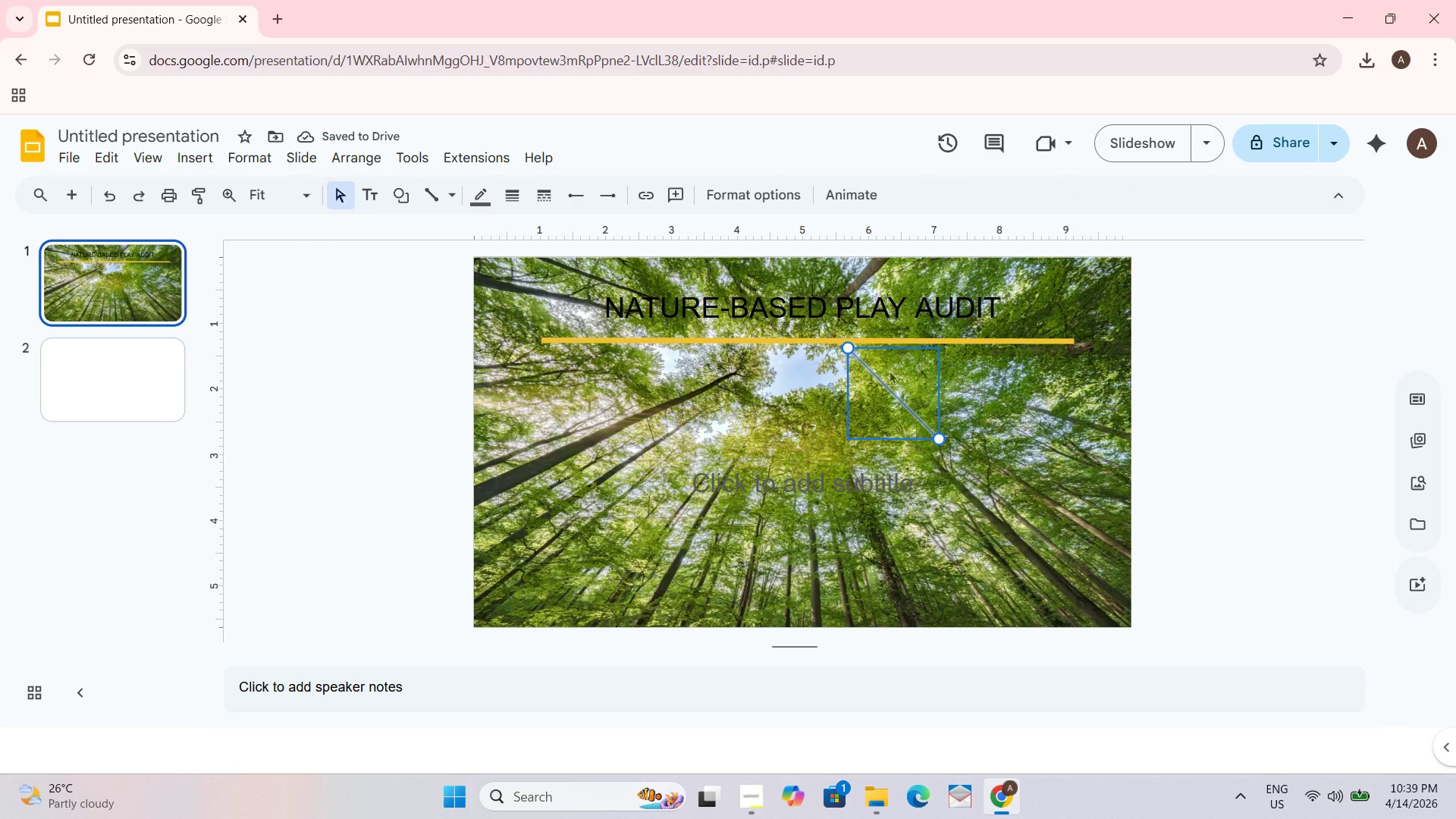 
right_click([864, 364])
 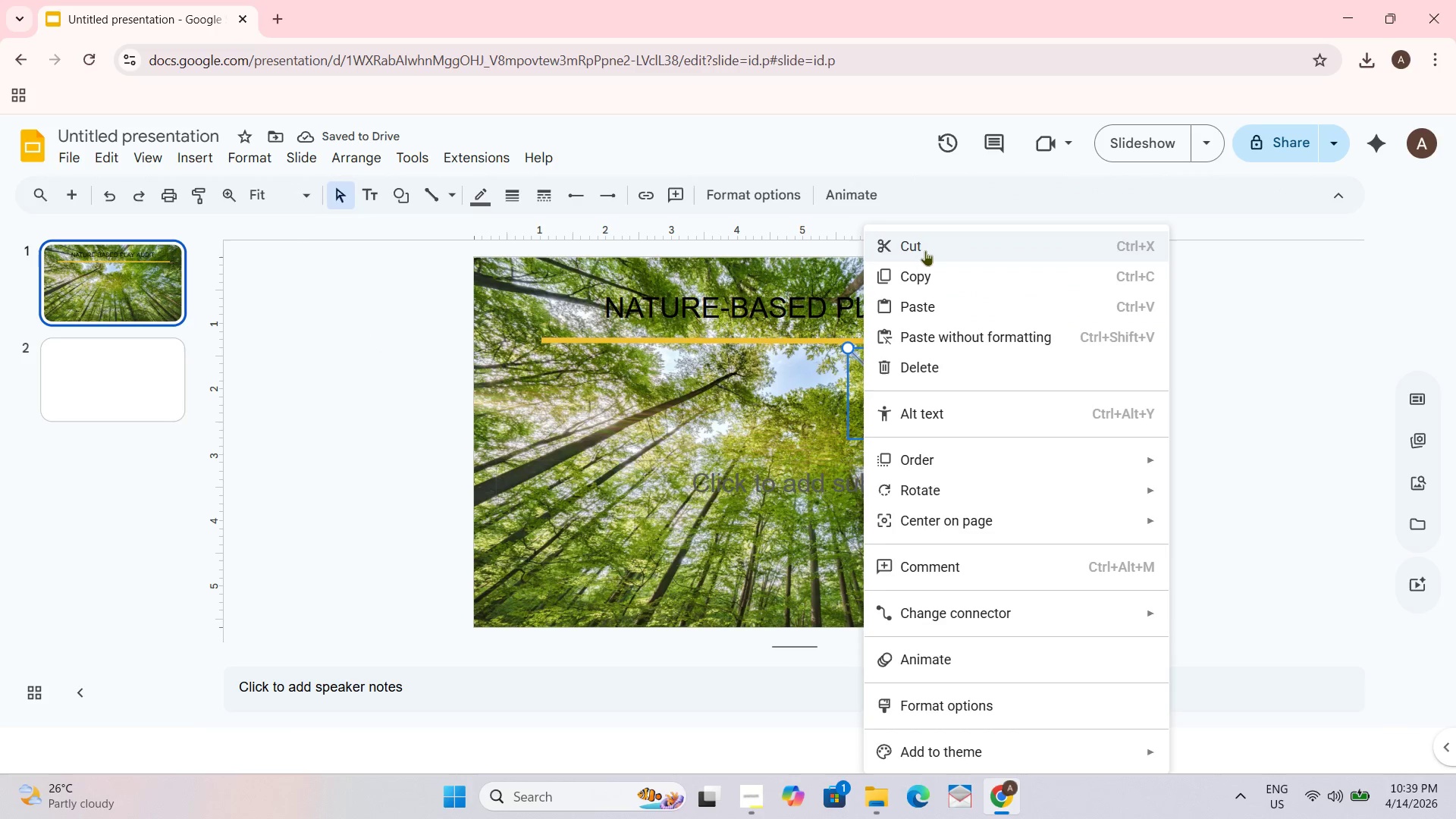 
left_click([925, 244])
 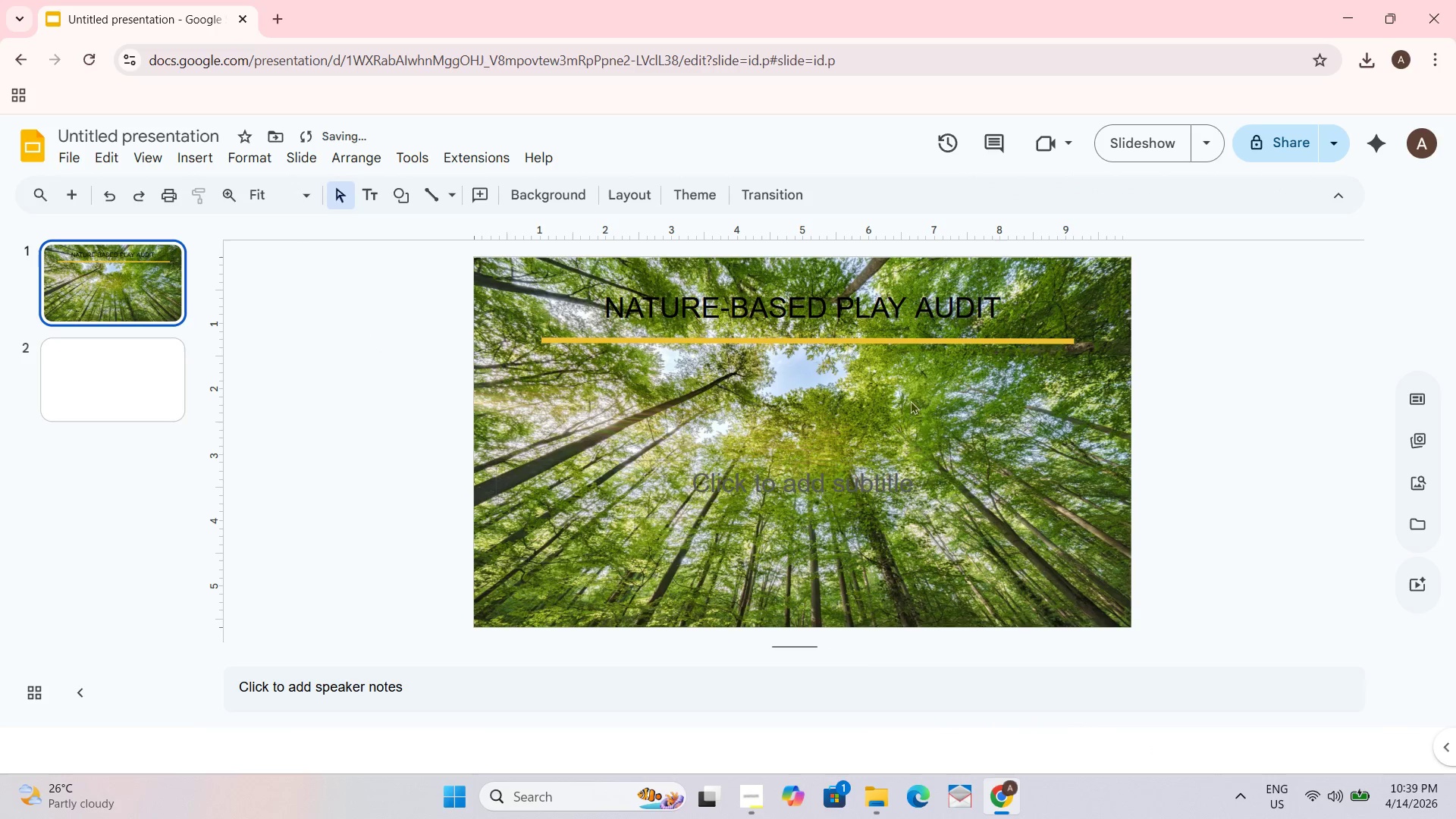 
triple_click([883, 341])
 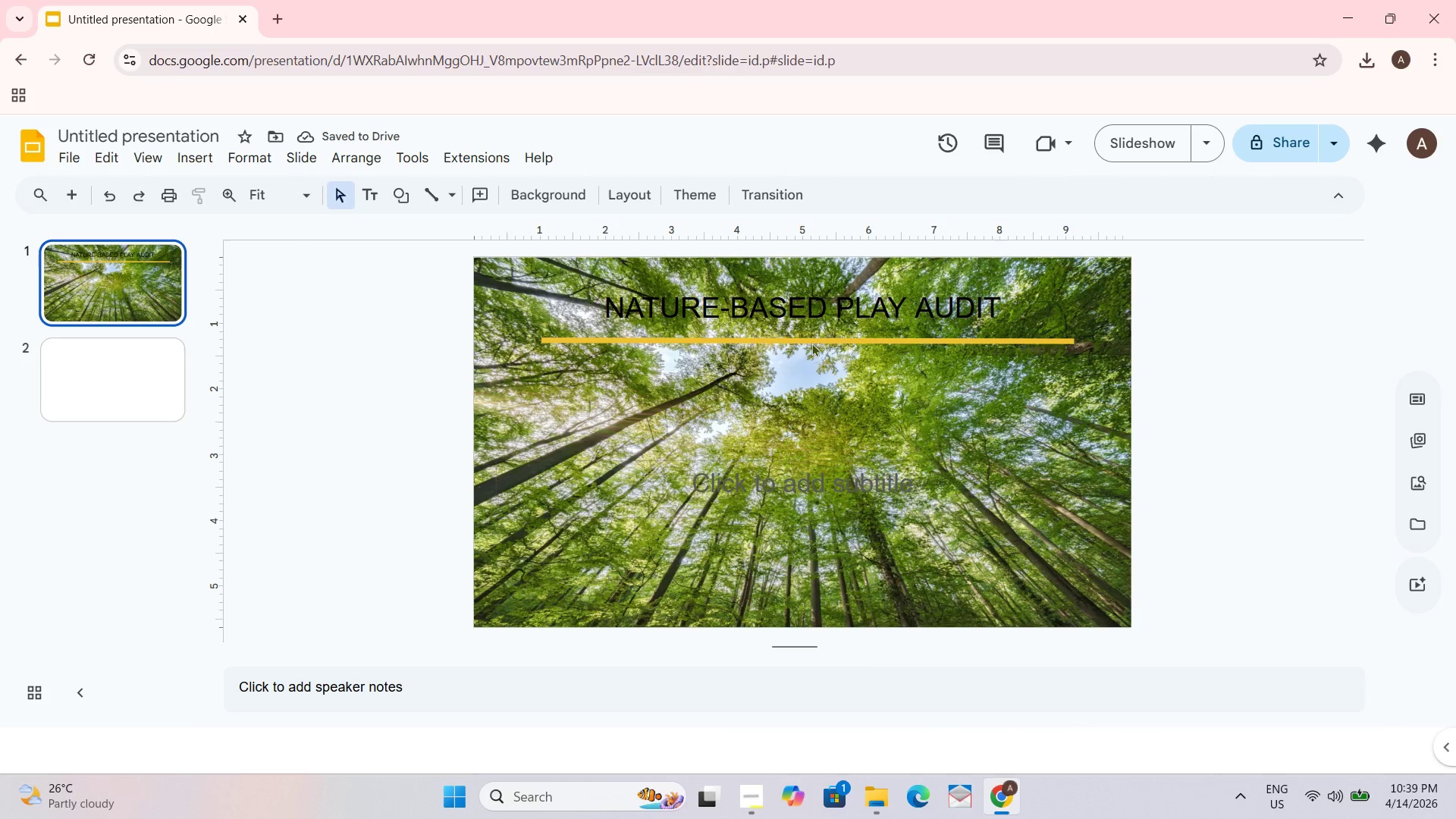 
left_click([767, 299])
 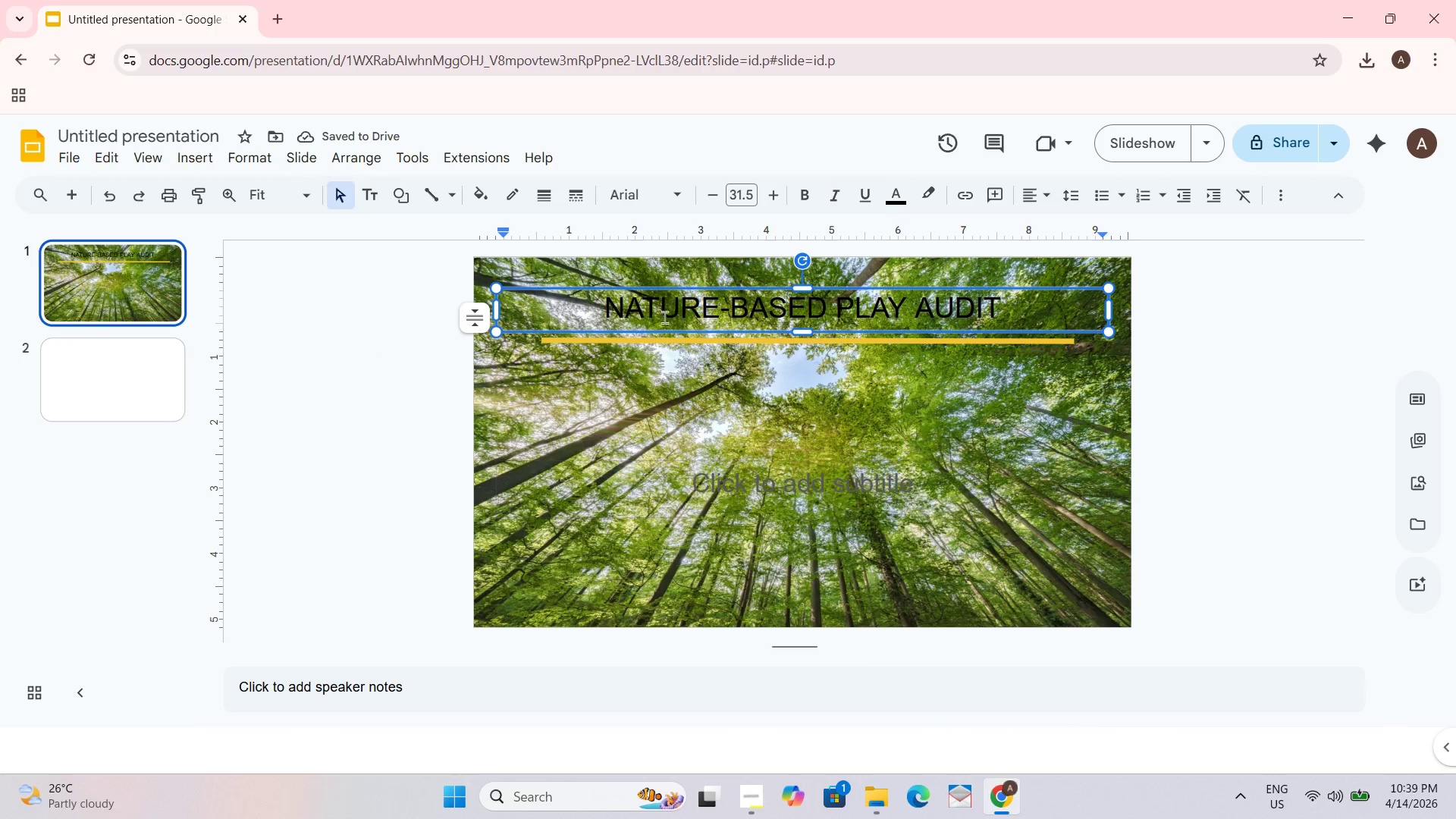 
left_click_drag(start_coordinate=[599, 315], to_coordinate=[1054, 300])
 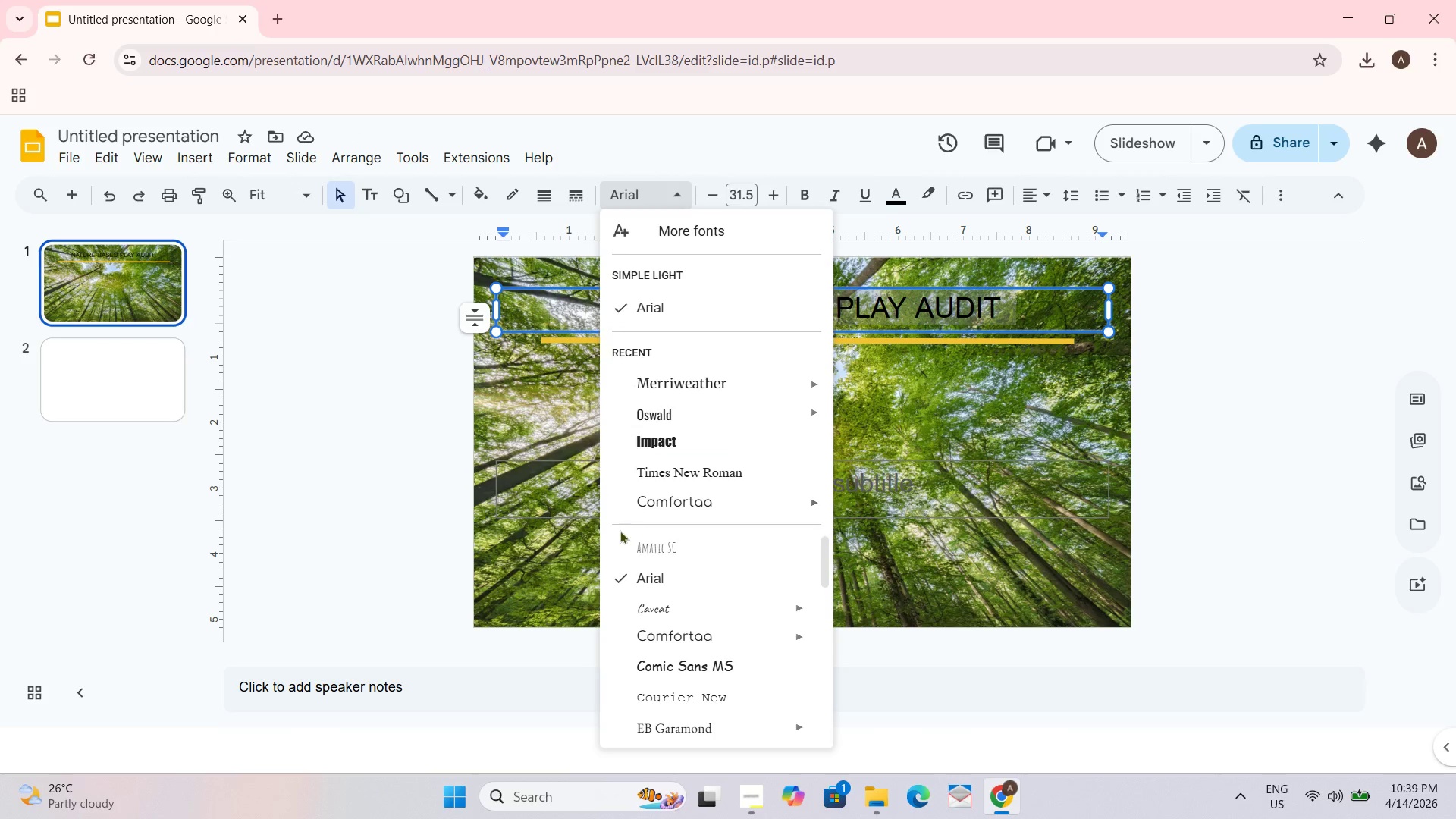 
wait(5.47)
 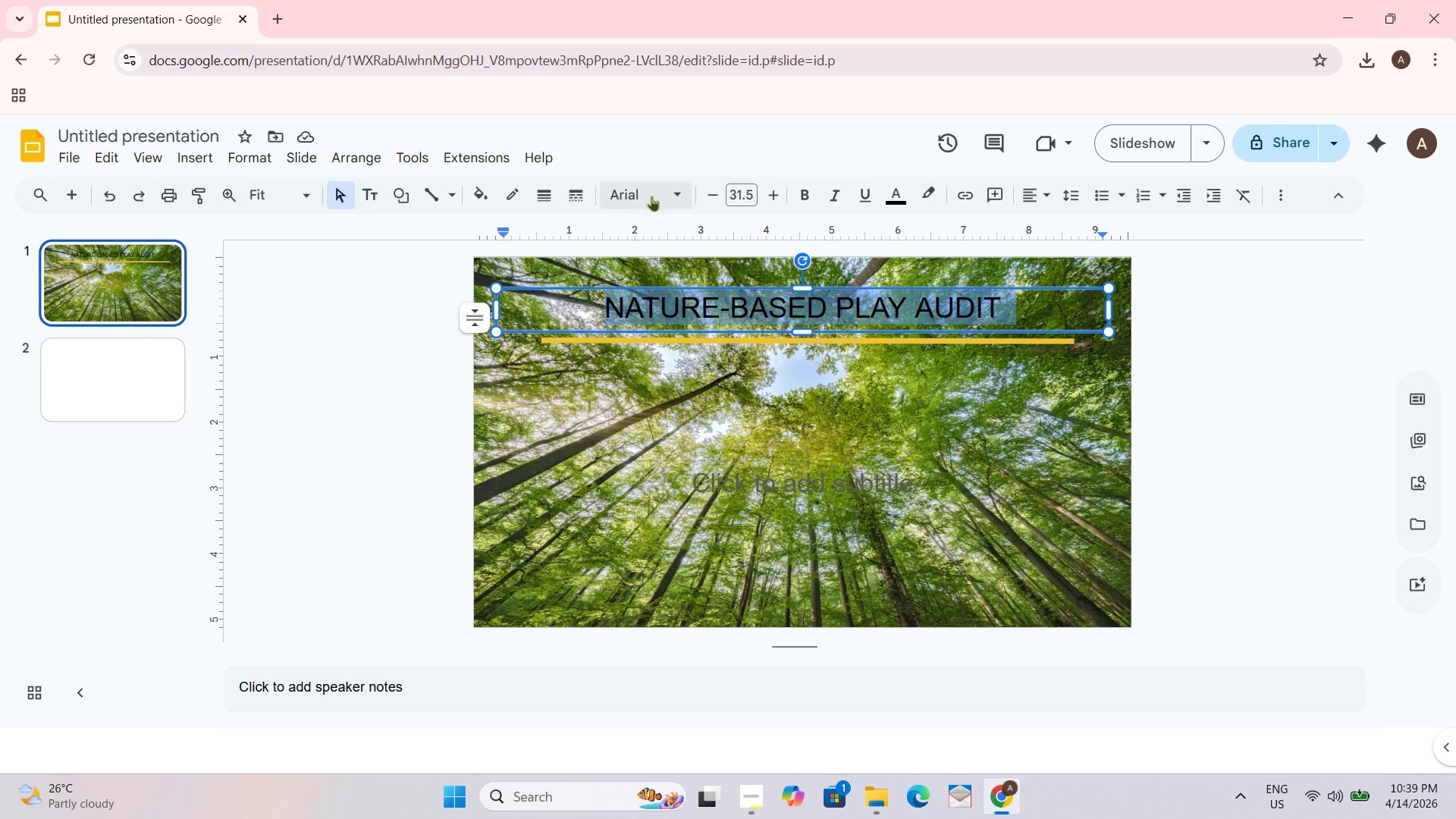 
scroll: coordinate [690, 660], scroll_direction: down, amount: 2.0
 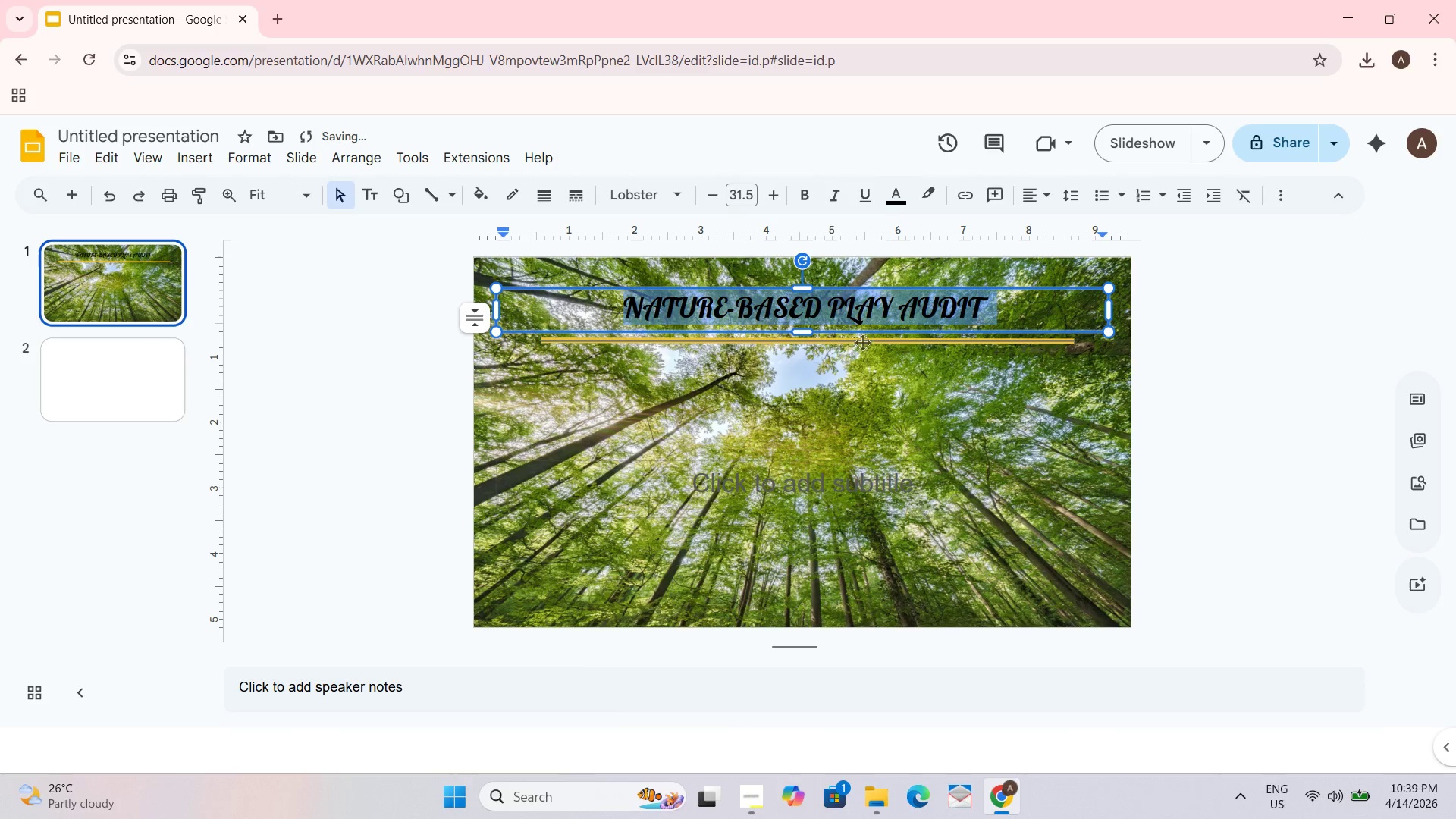 
double_click([778, 194])
 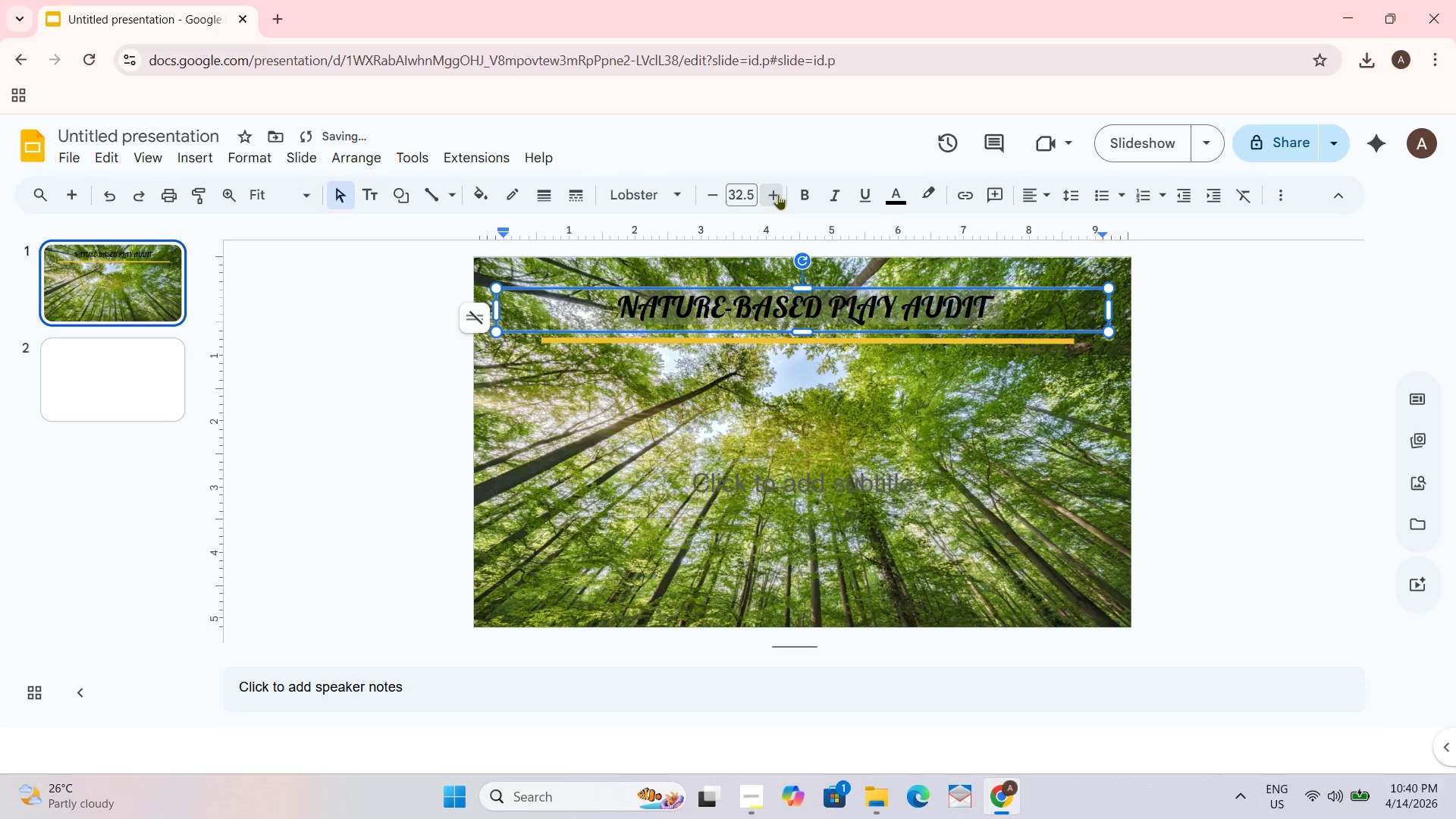 
triple_click([778, 194])
 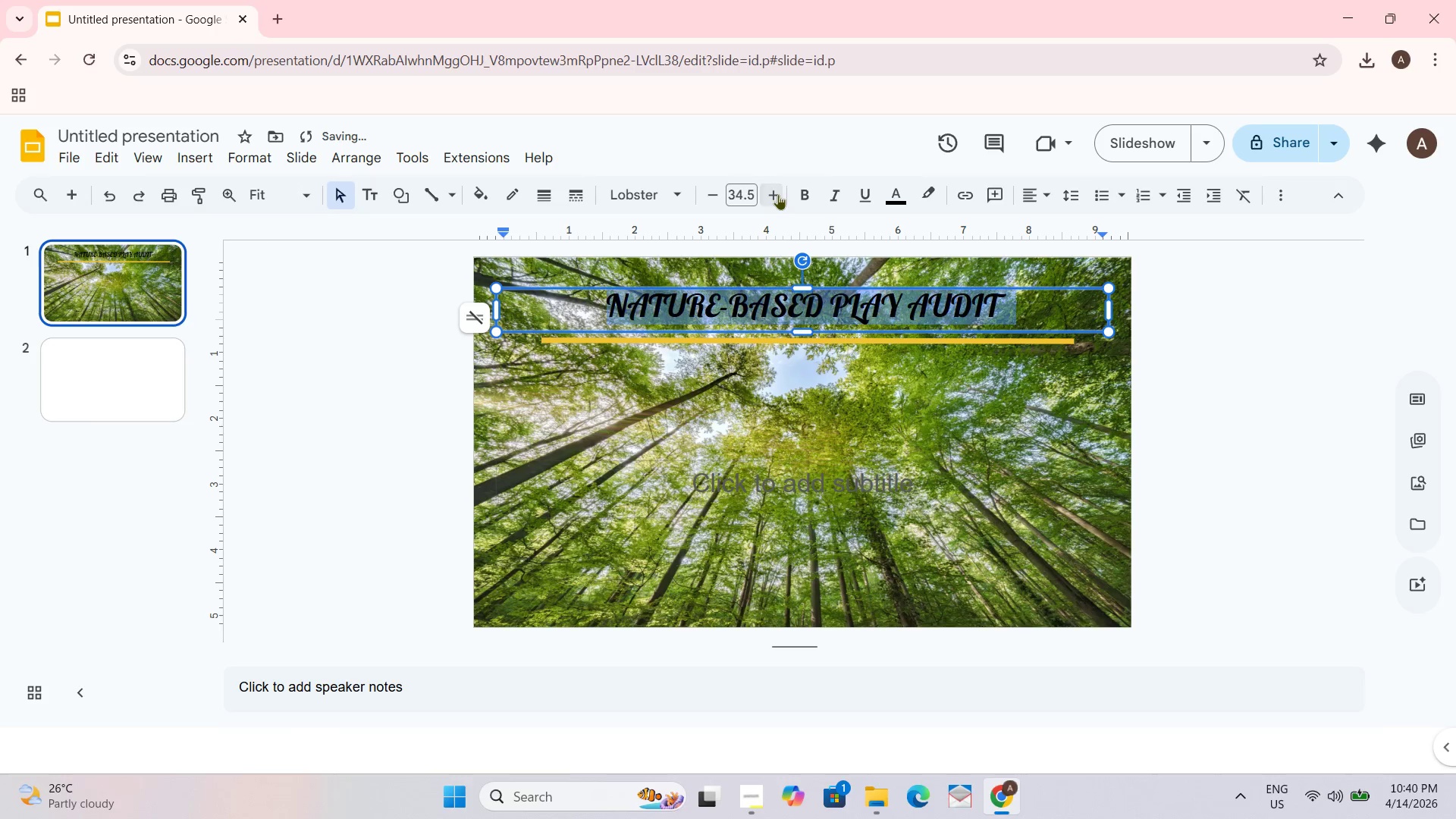 
triple_click([777, 194])
 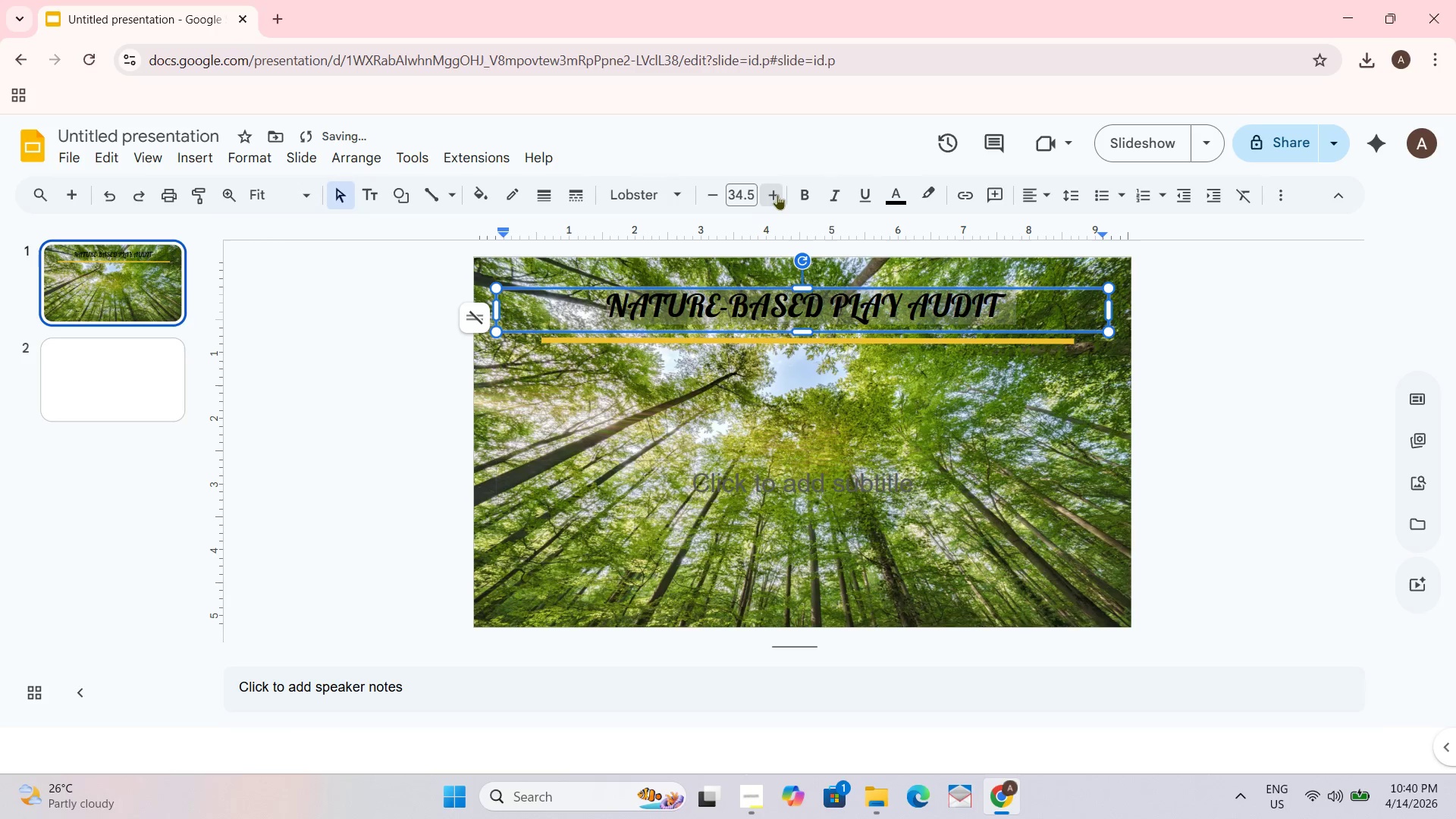 
triple_click([777, 192])
 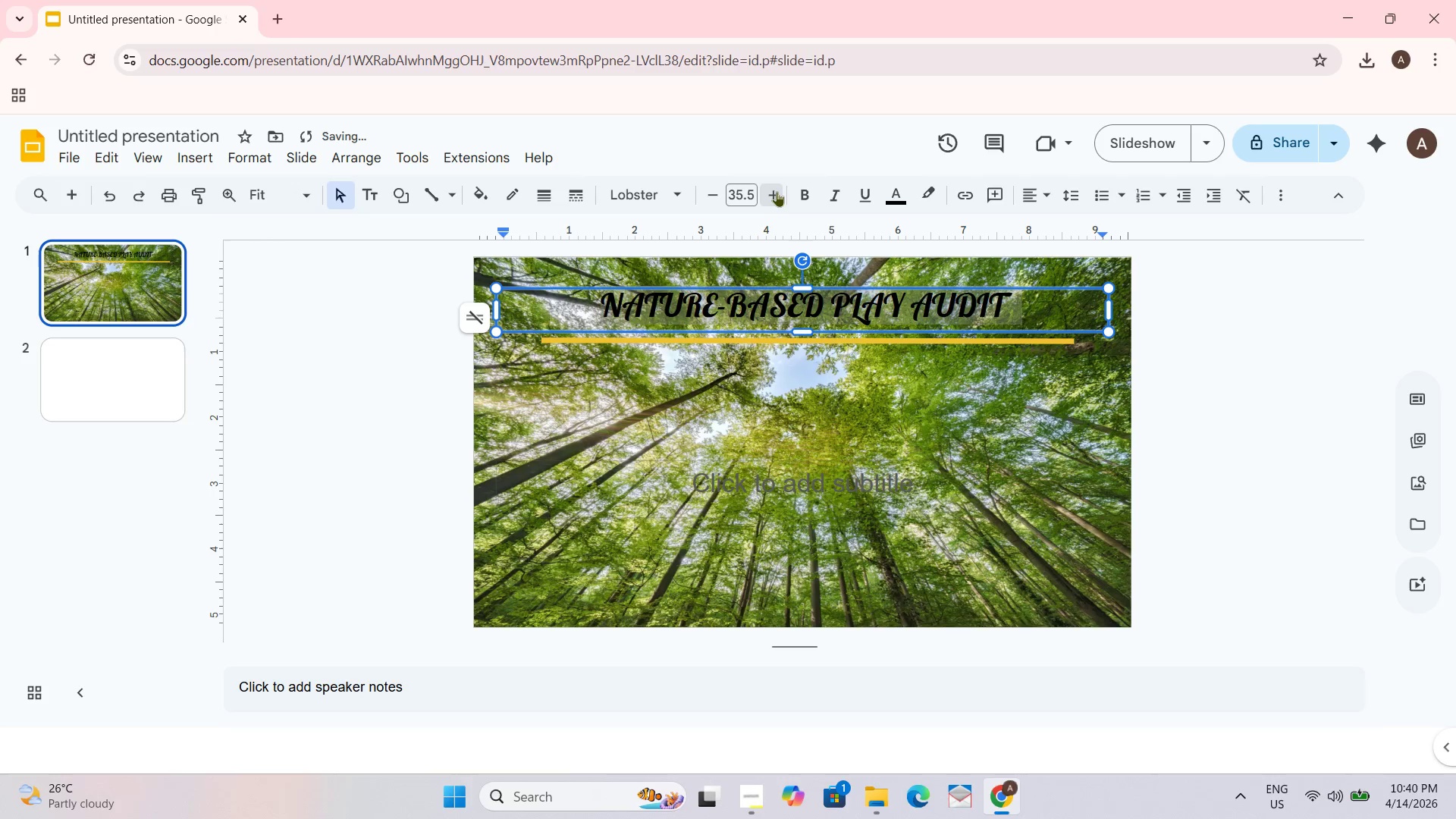 
triple_click([777, 189])
 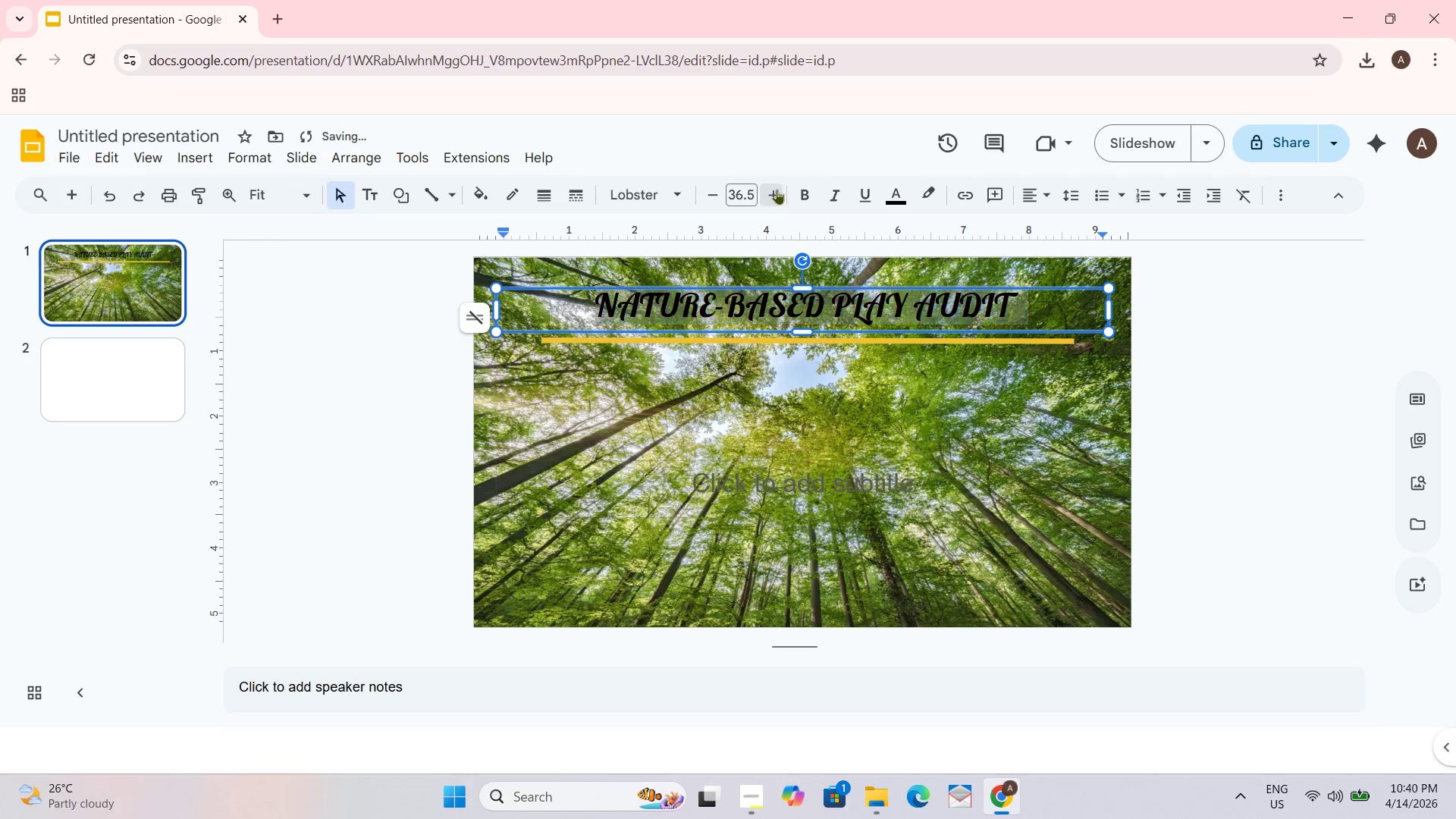 
triple_click([777, 189])
 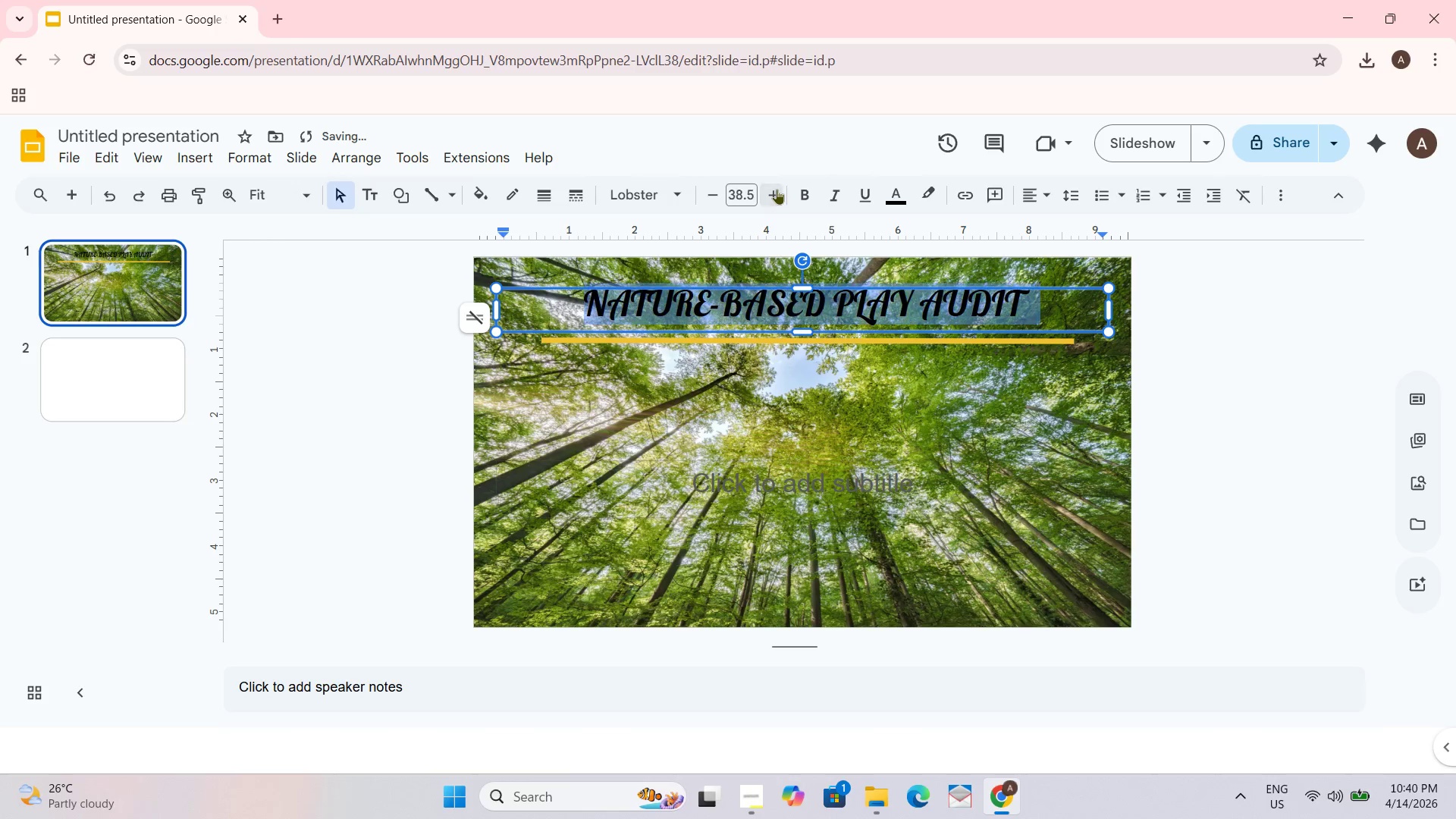 
triple_click([777, 189])
 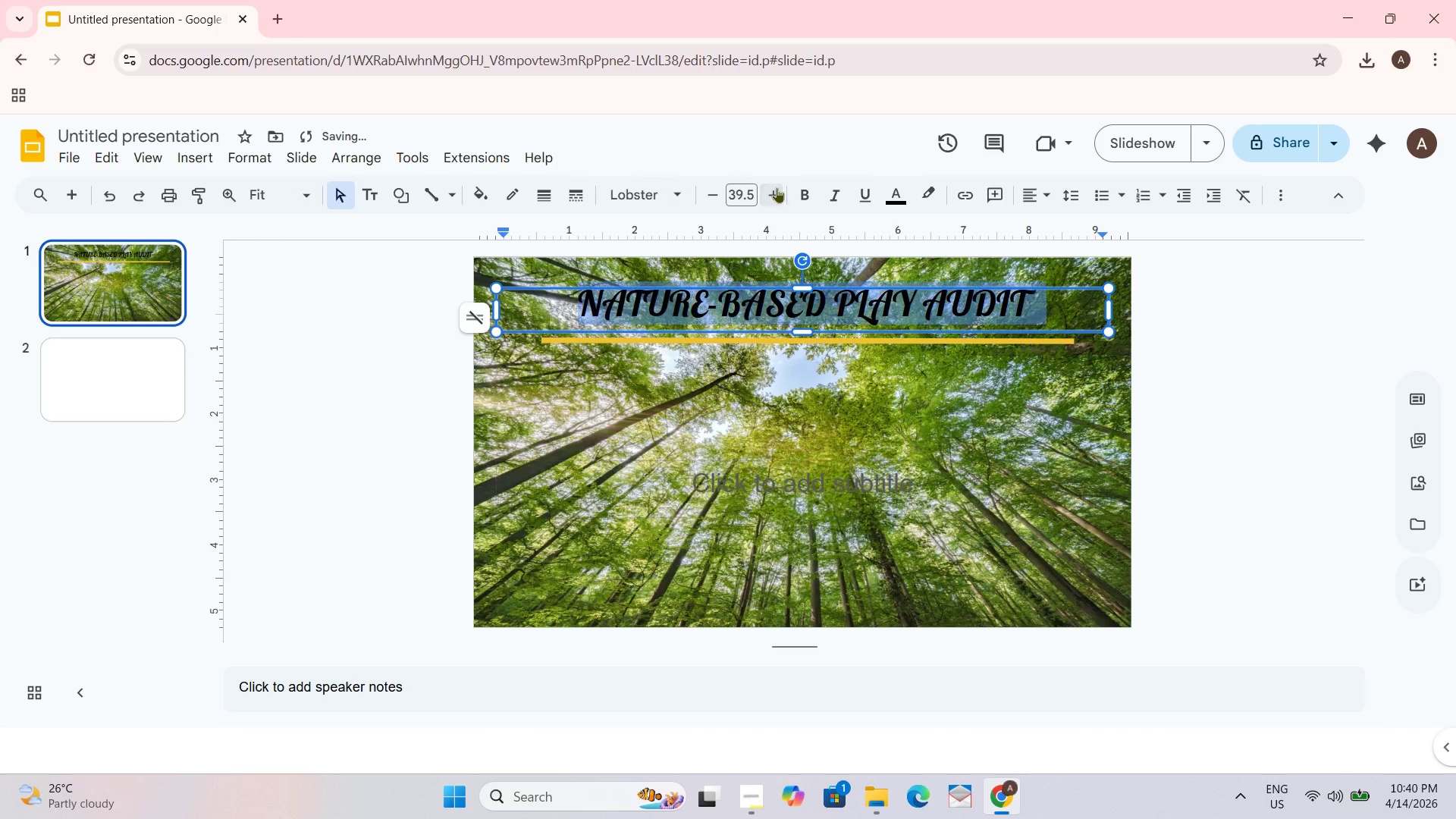 
triple_click([777, 187])
 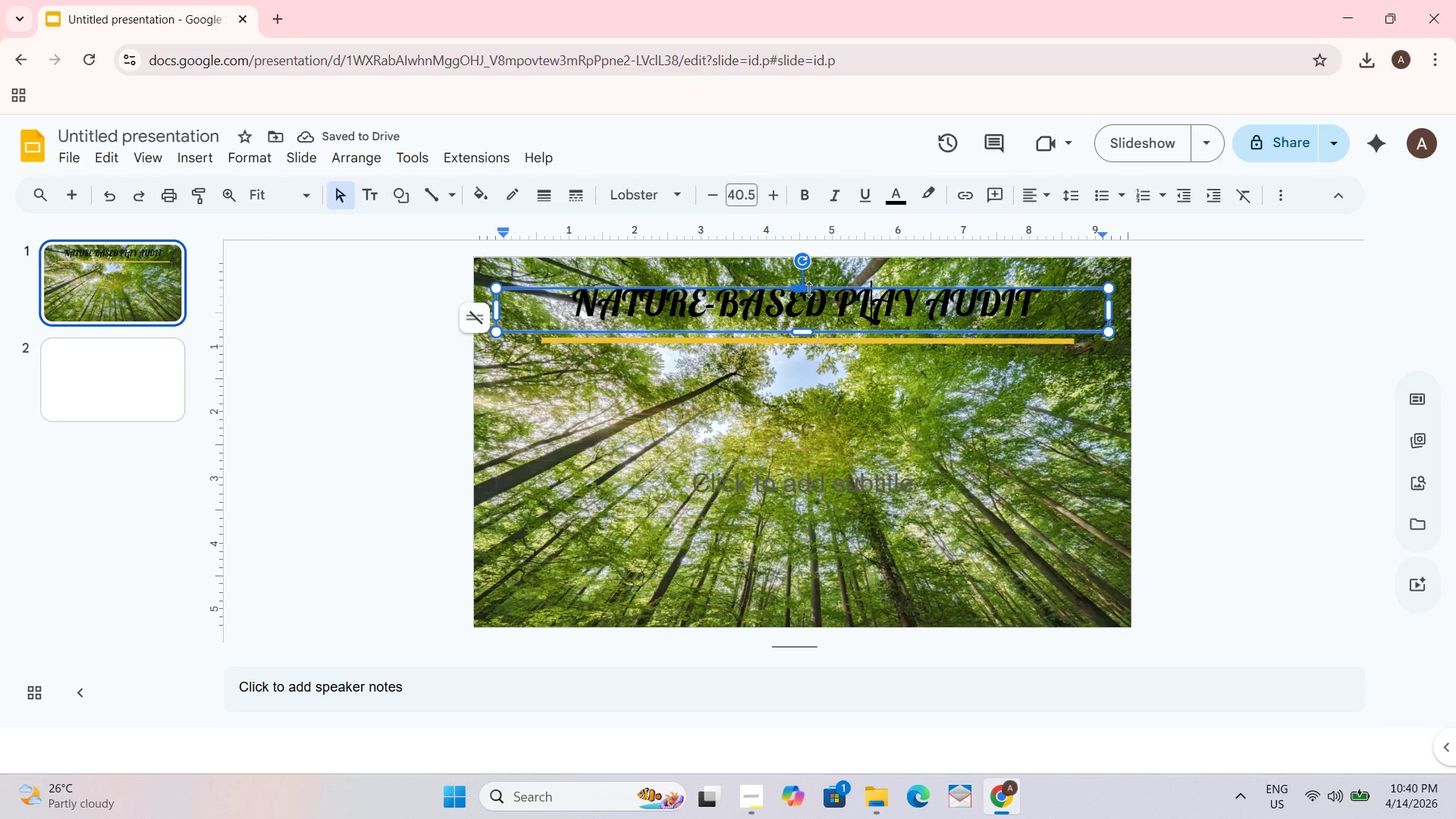 
left_click_drag(start_coordinate=[839, 433], to_coordinate=[844, 434])
 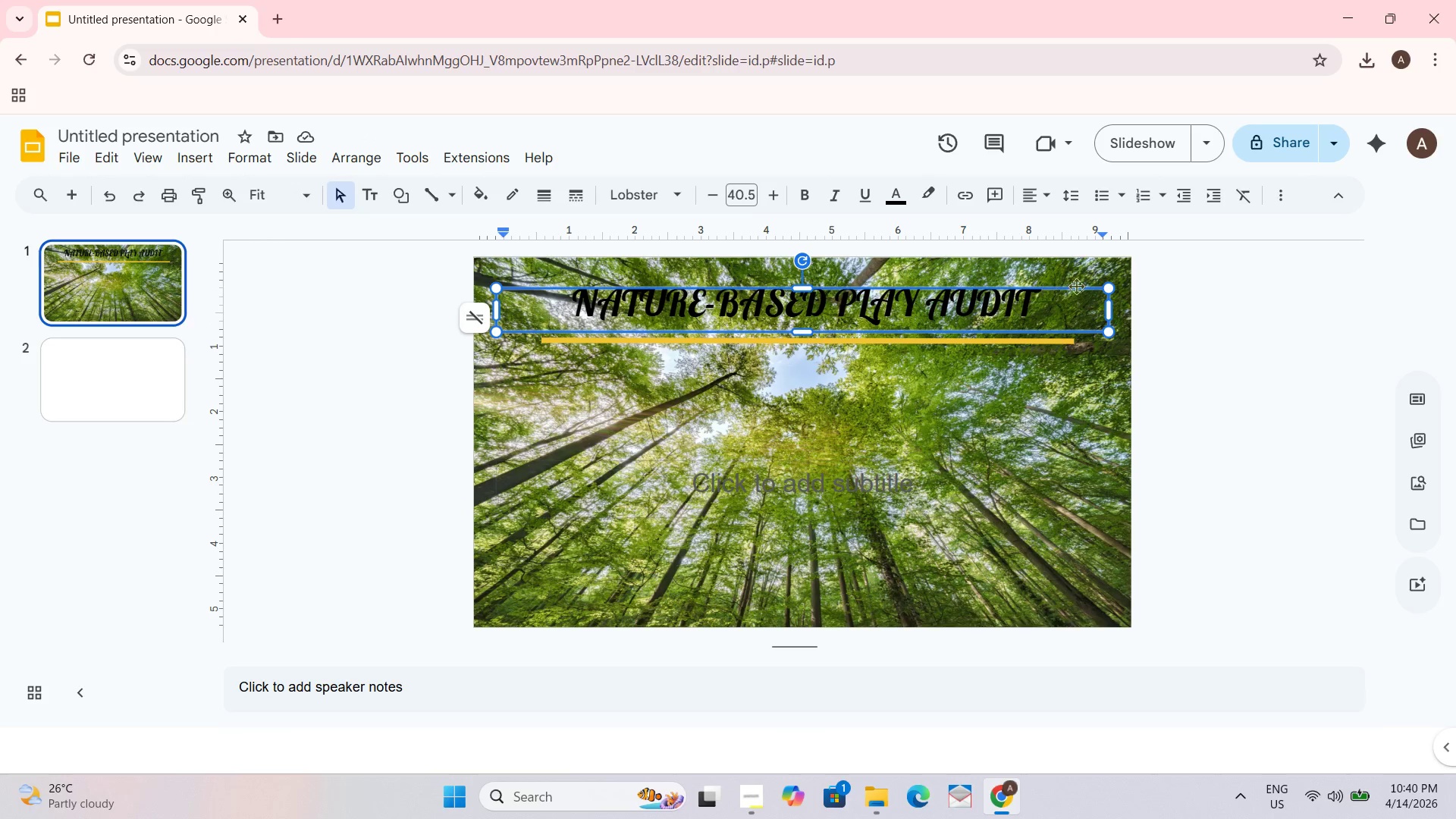 
left_click_drag(start_coordinate=[1091, 288], to_coordinate=[1085, 307])
 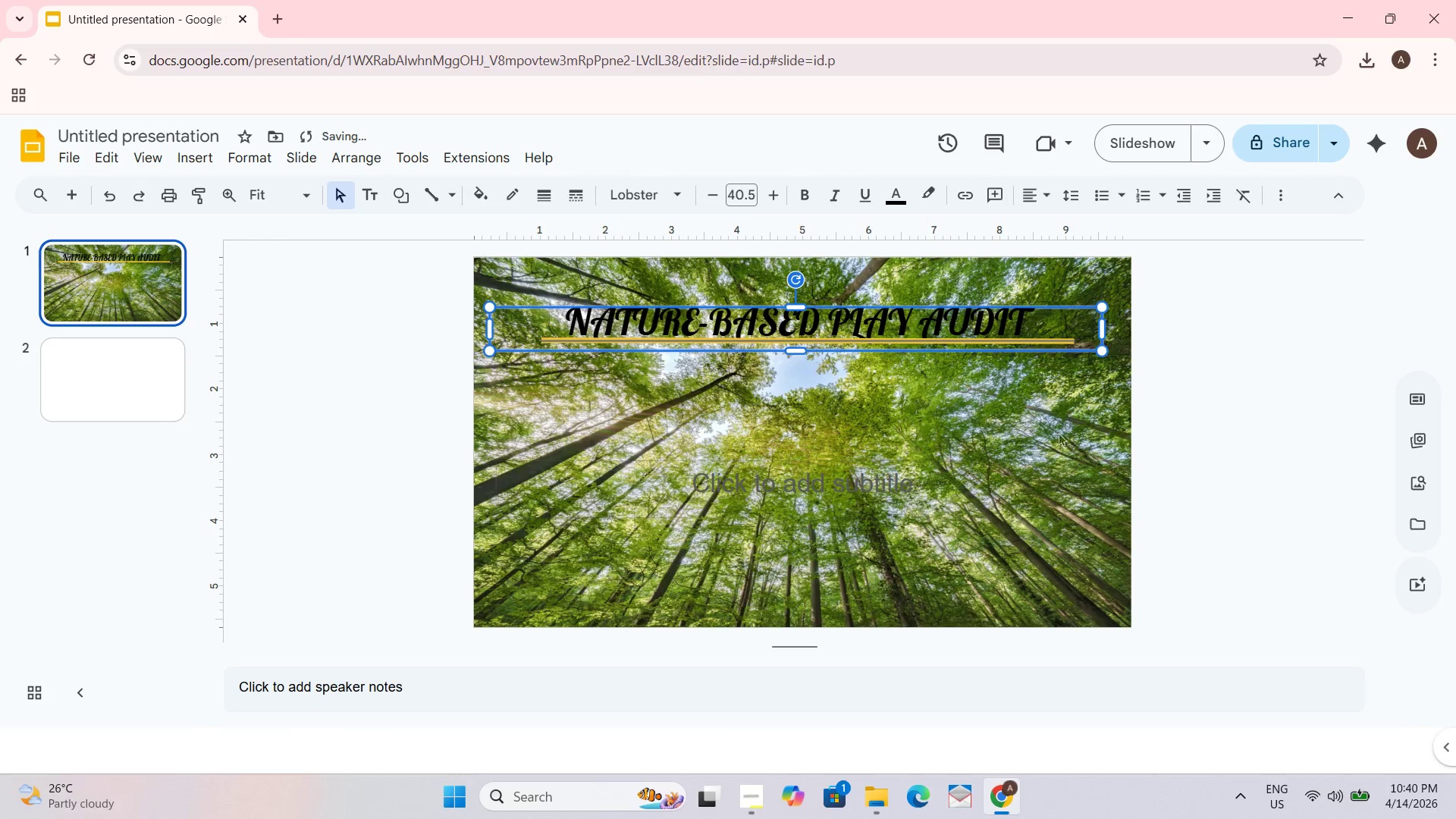 
left_click_drag(start_coordinate=[1058, 432], to_coordinate=[1056, 439])
 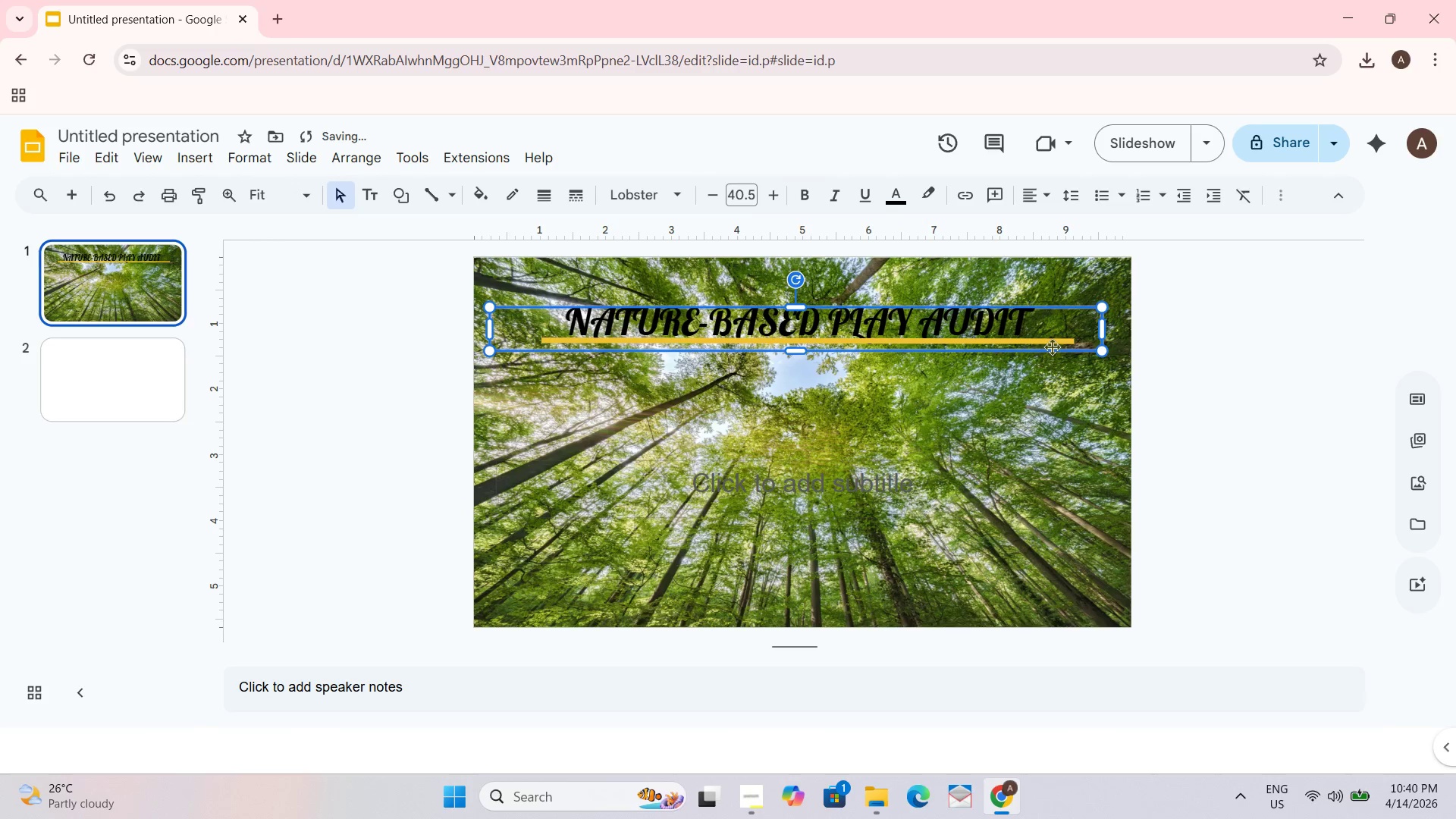 
left_click([1052, 339])
 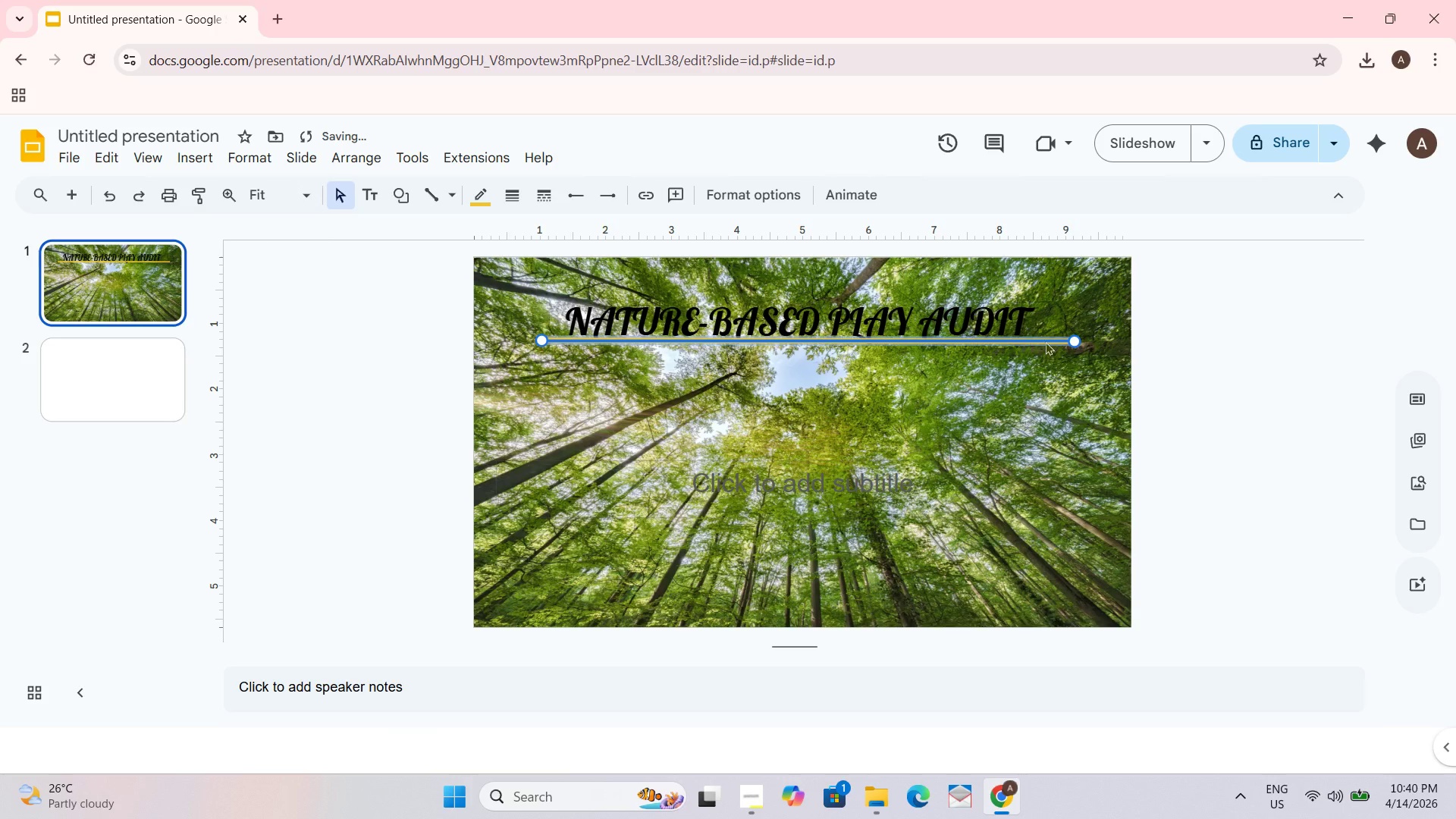 
left_click_drag(start_coordinate=[1045, 337], to_coordinate=[1045, 364])
 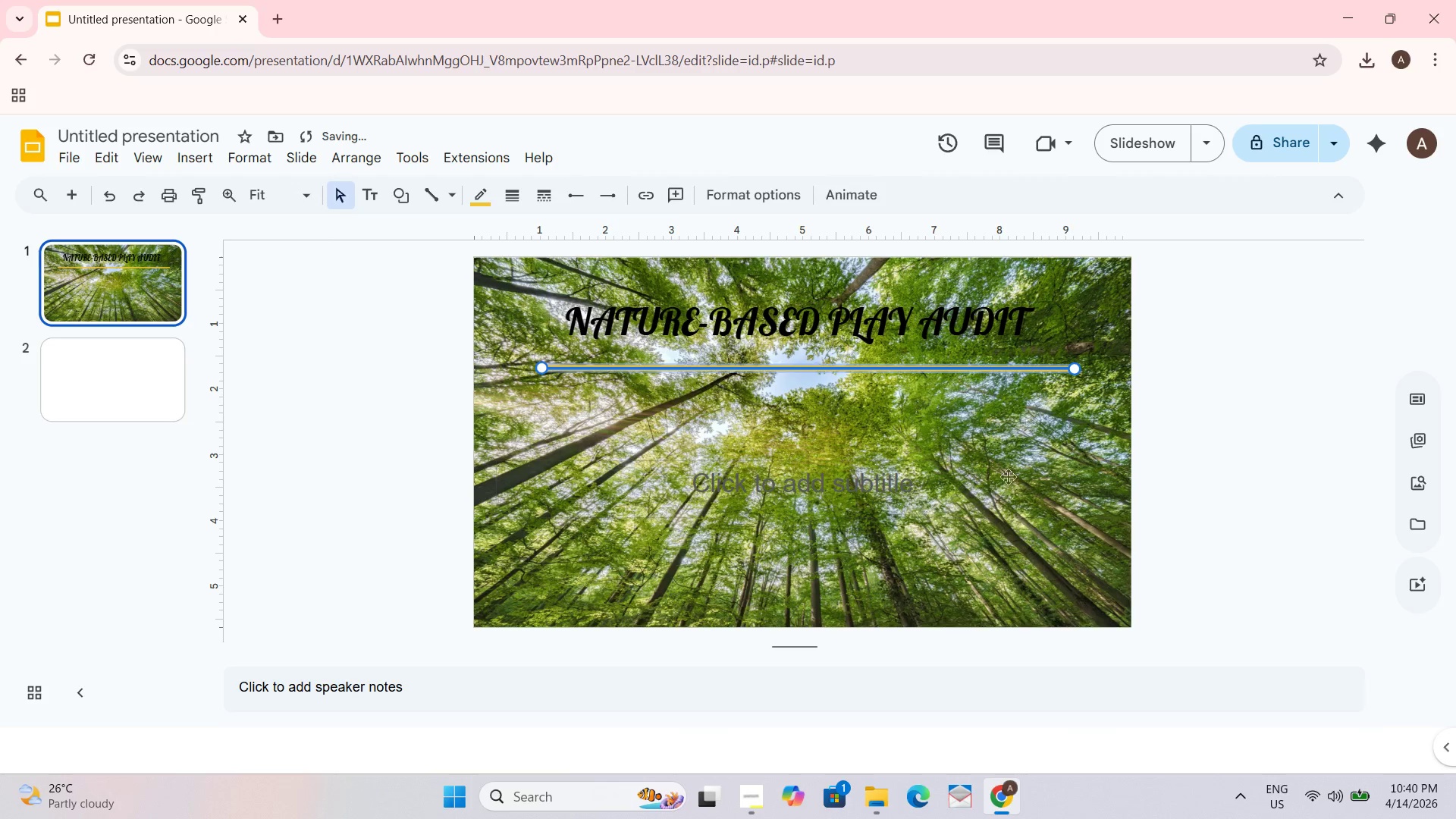 
left_click_drag(start_coordinate=[1002, 499], to_coordinate=[1003, 494])
 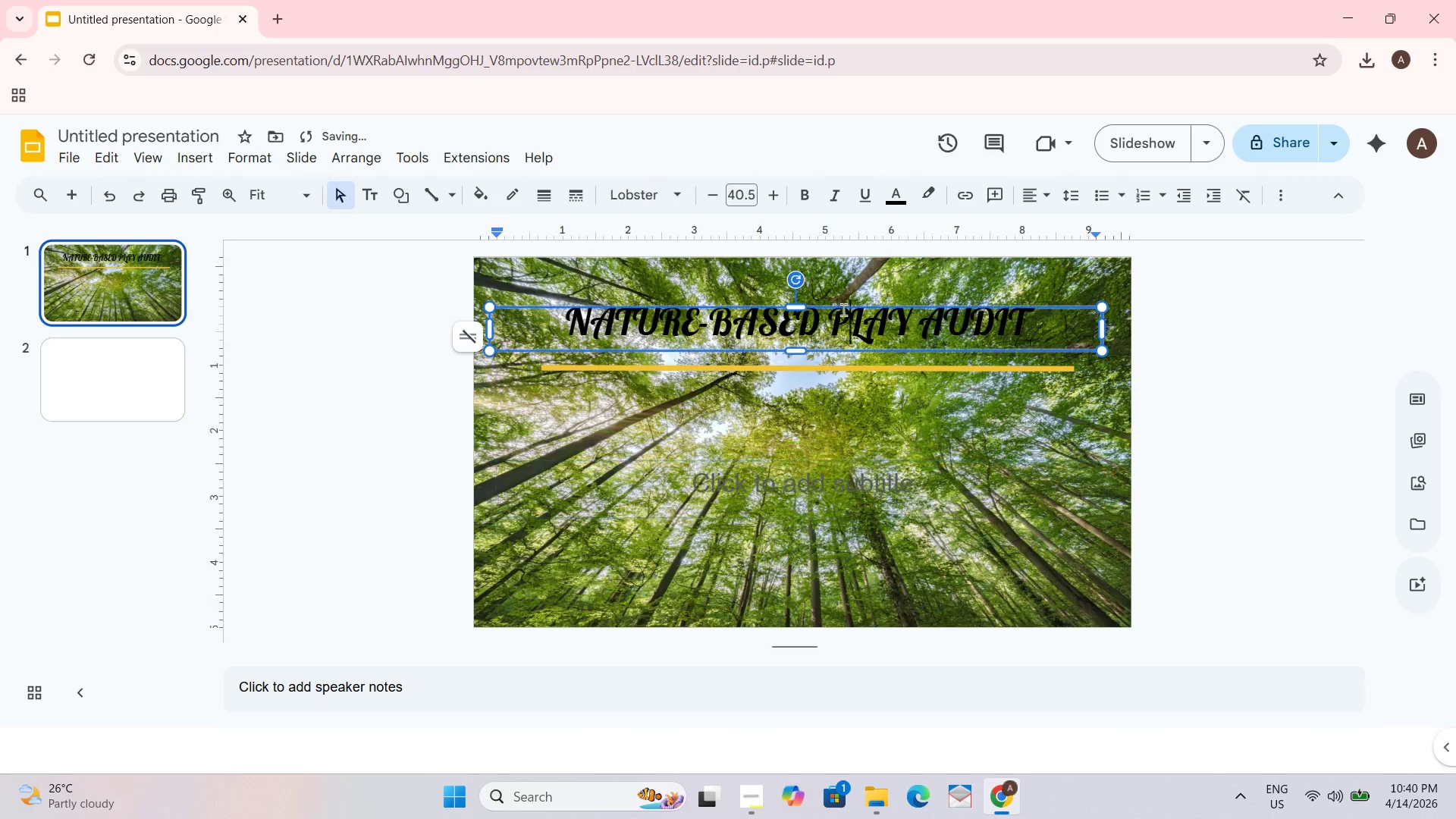 
key(Control+Z)
 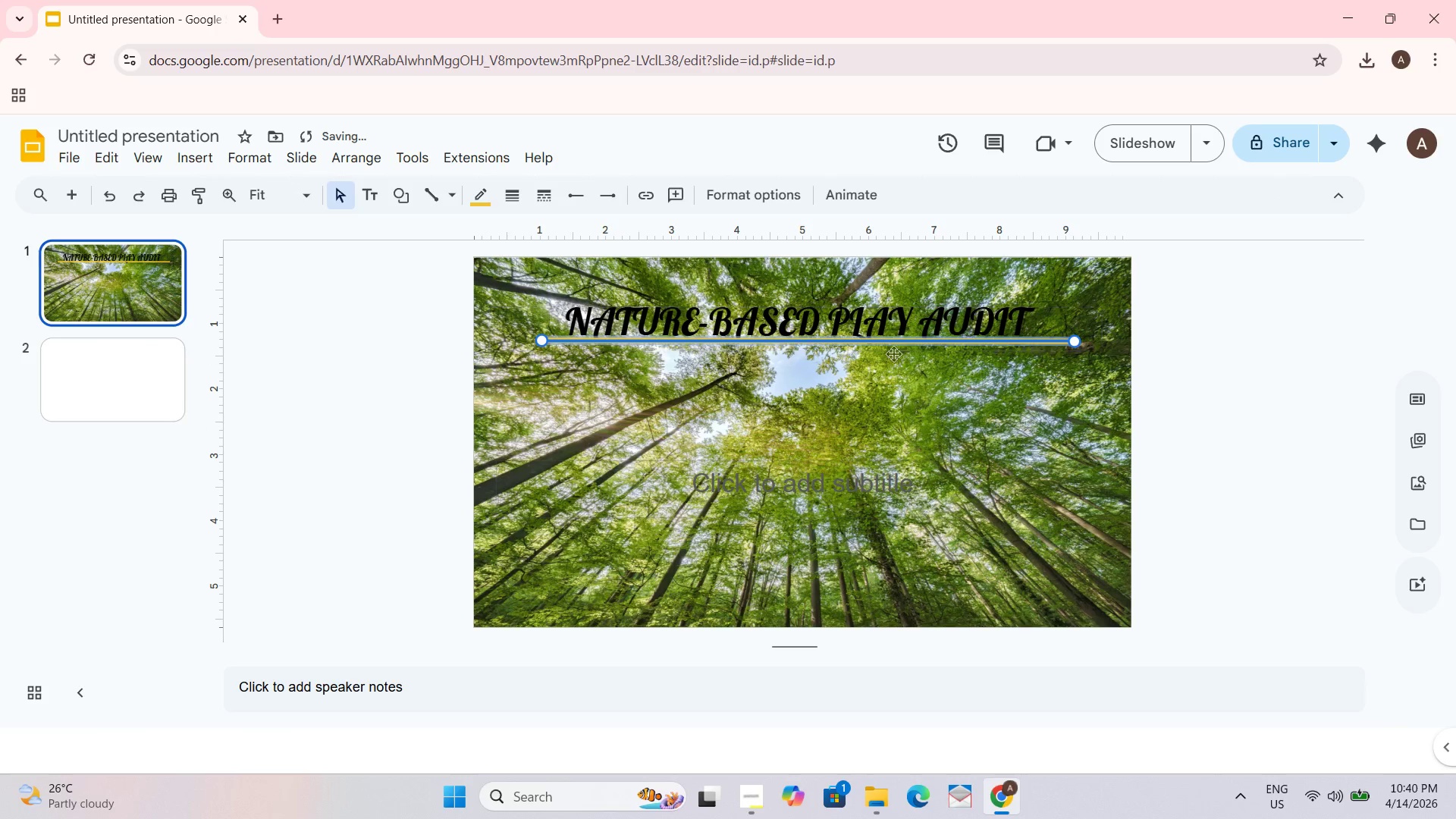 
key(Control+ControlLeft)
 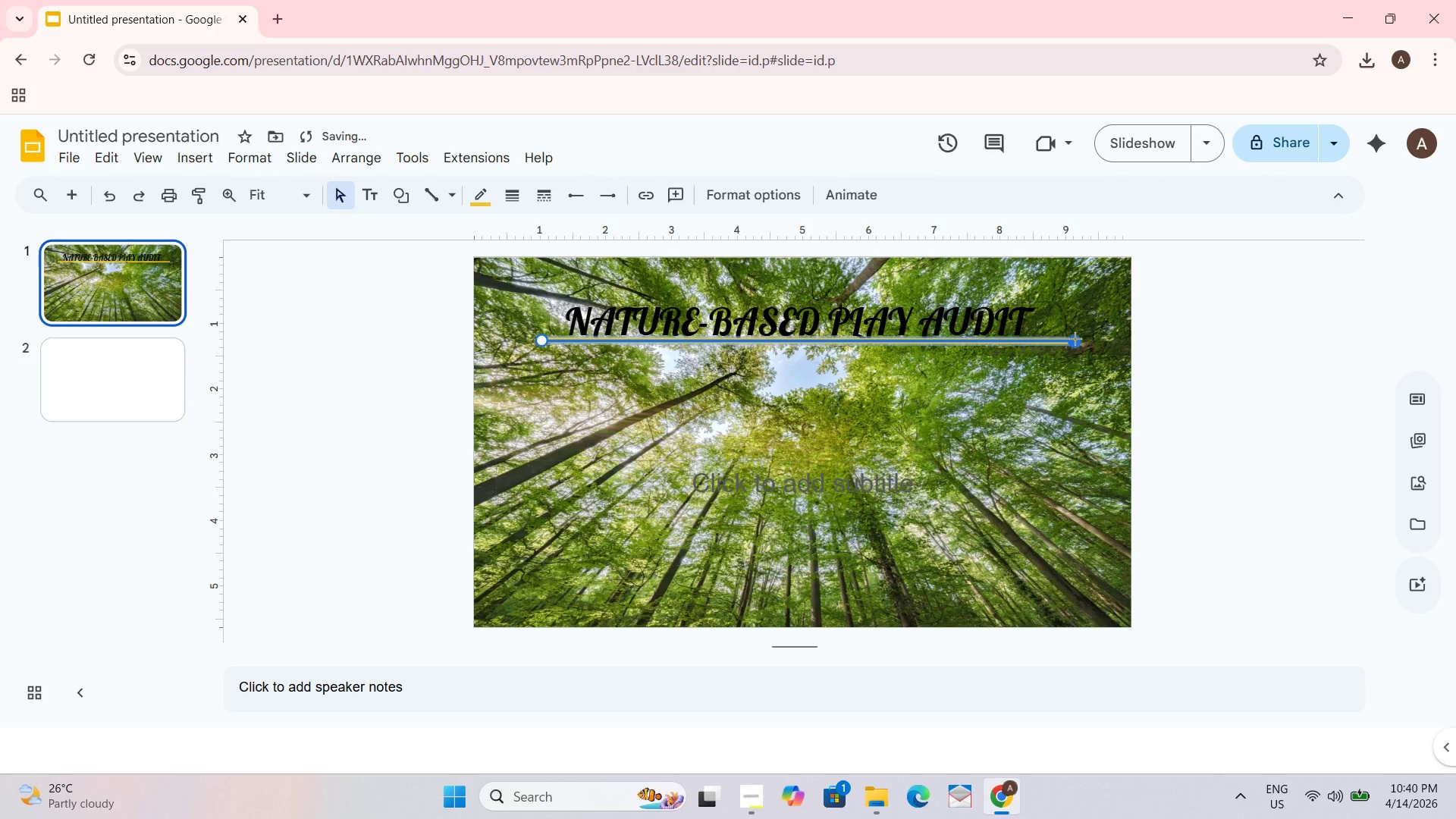 
left_click_drag(start_coordinate=[1075, 339], to_coordinate=[1070, 340])
 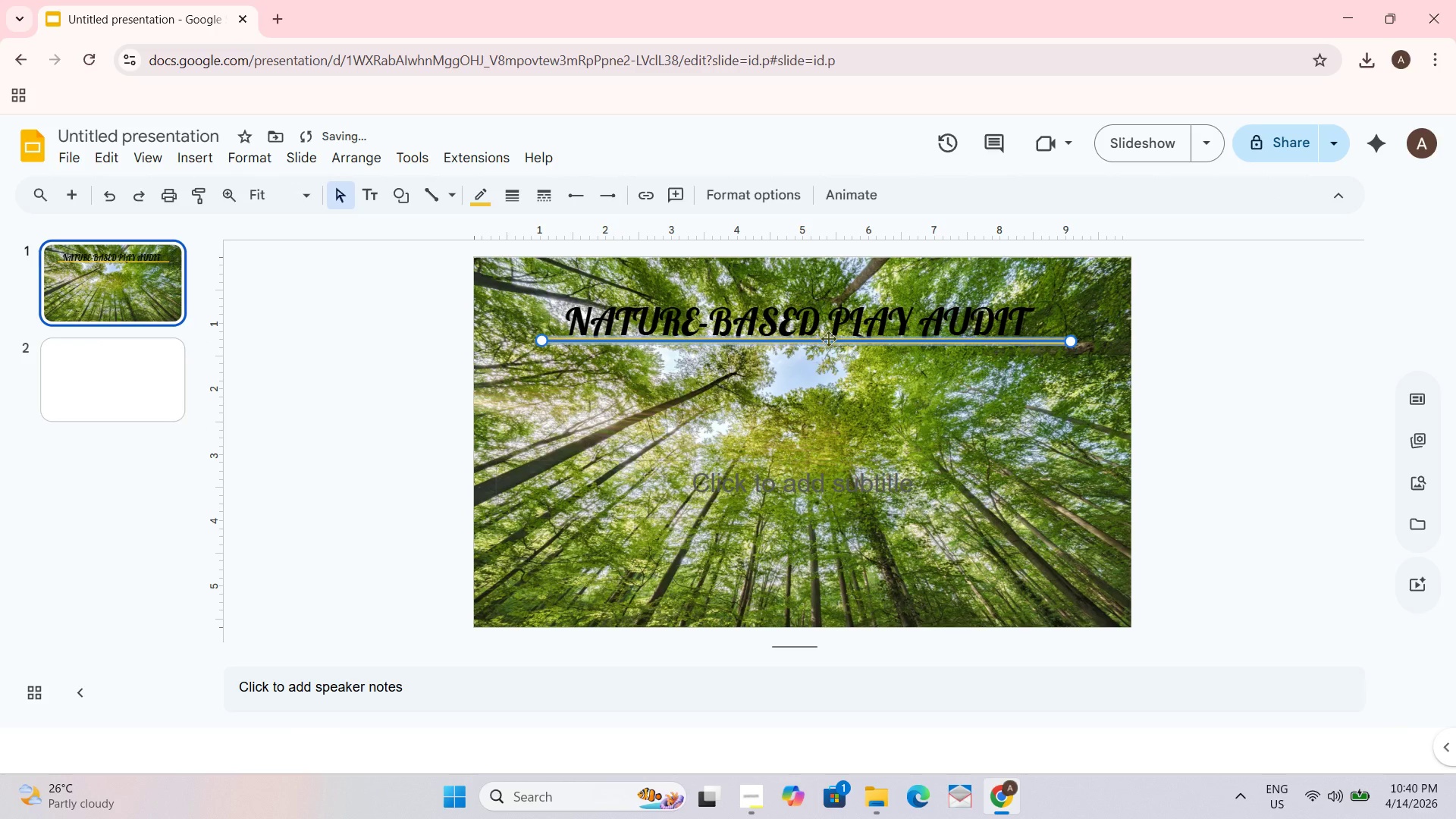 
left_click_drag(start_coordinate=[828, 339], to_coordinate=[832, 381])
 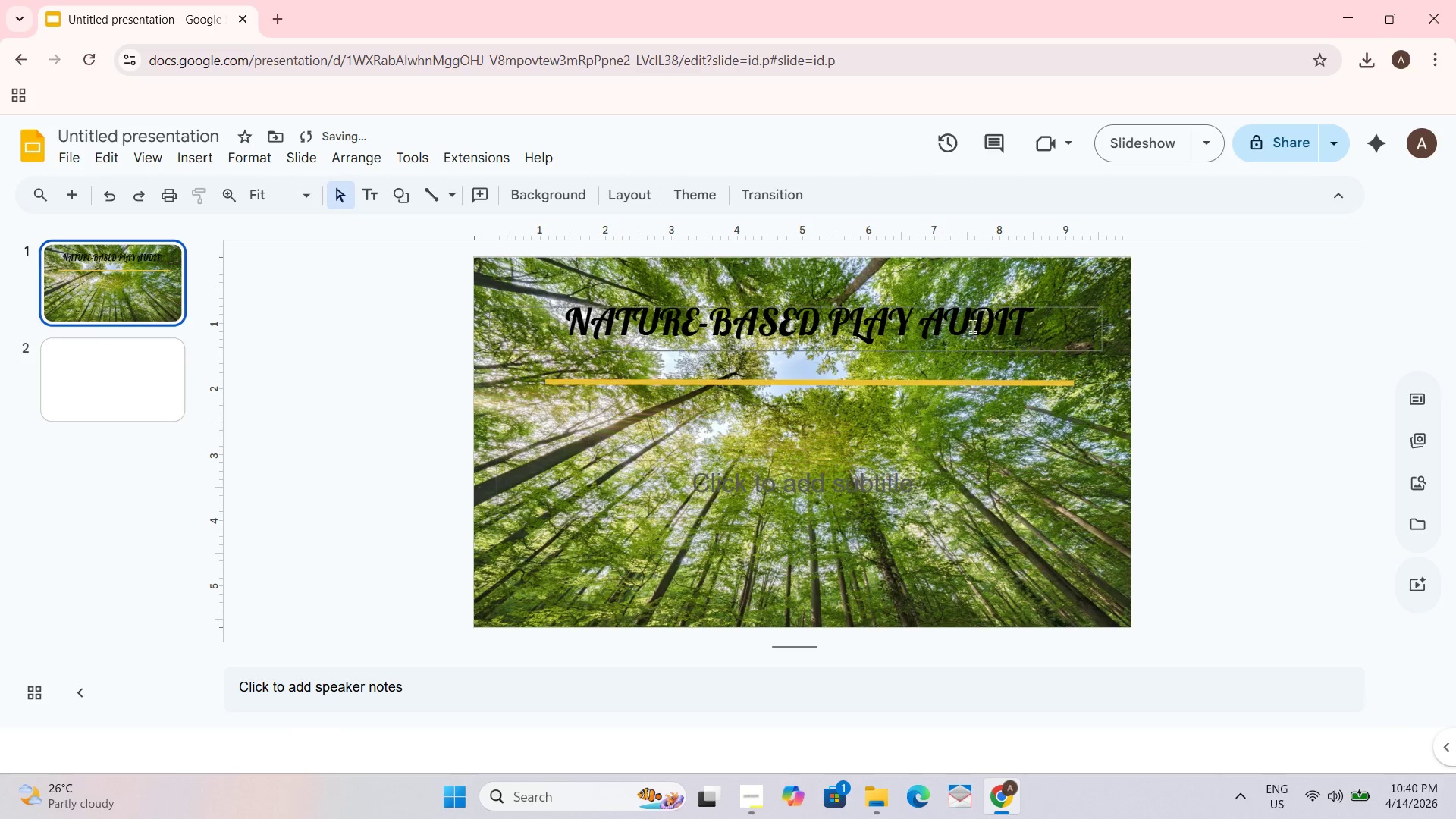 
key(Control+A)
 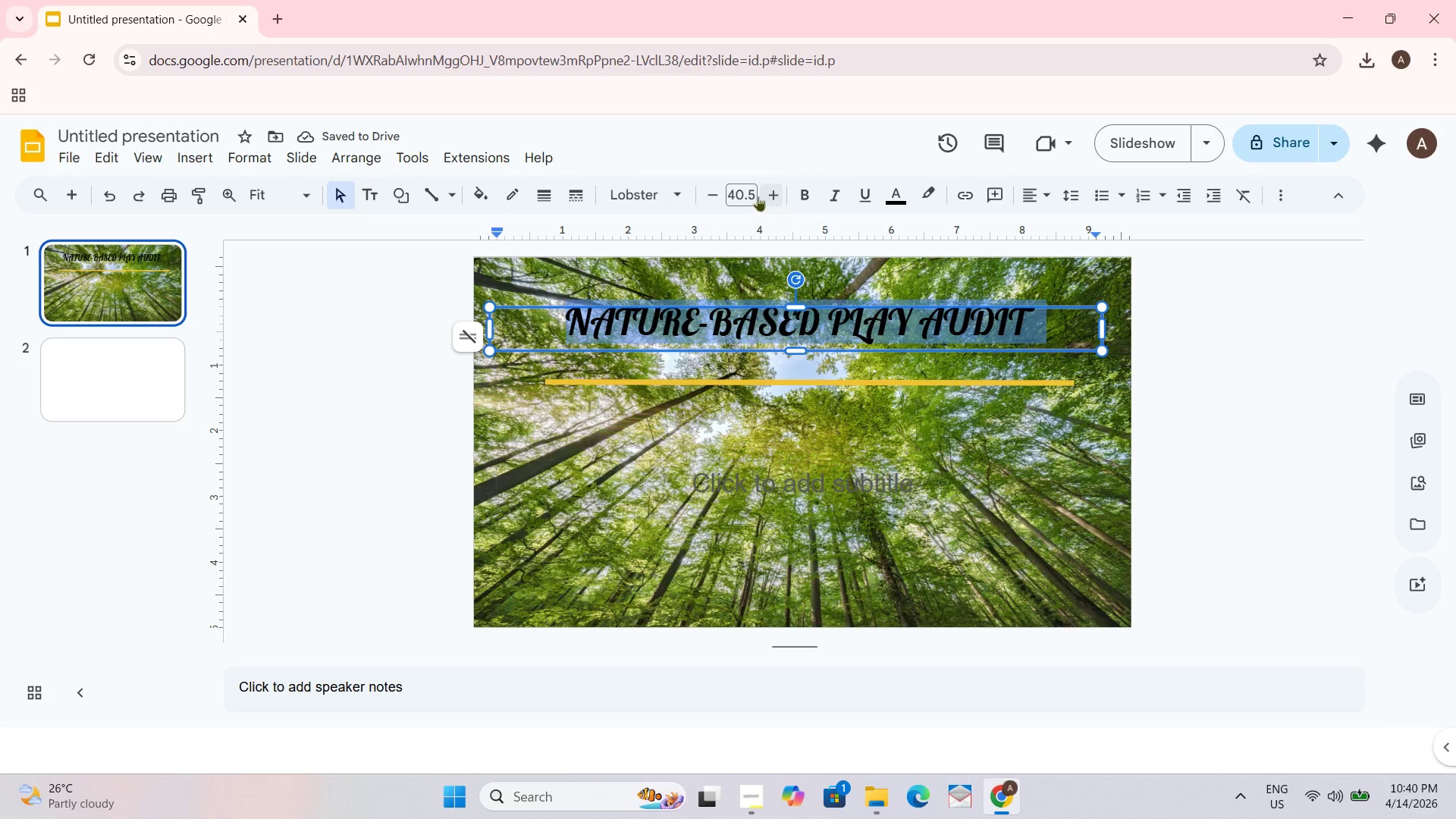 
double_click([775, 193])
 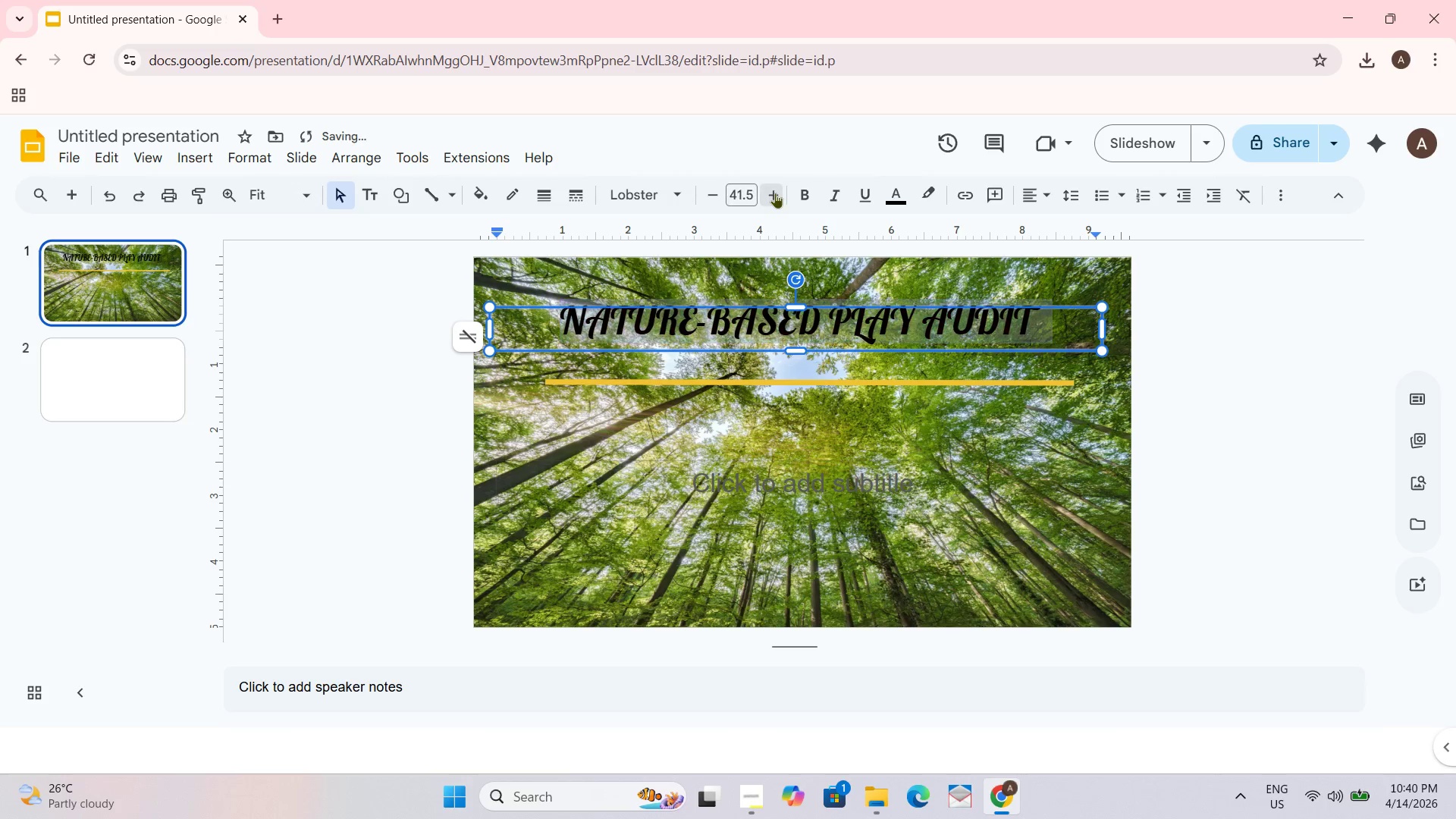 
triple_click([775, 193])
 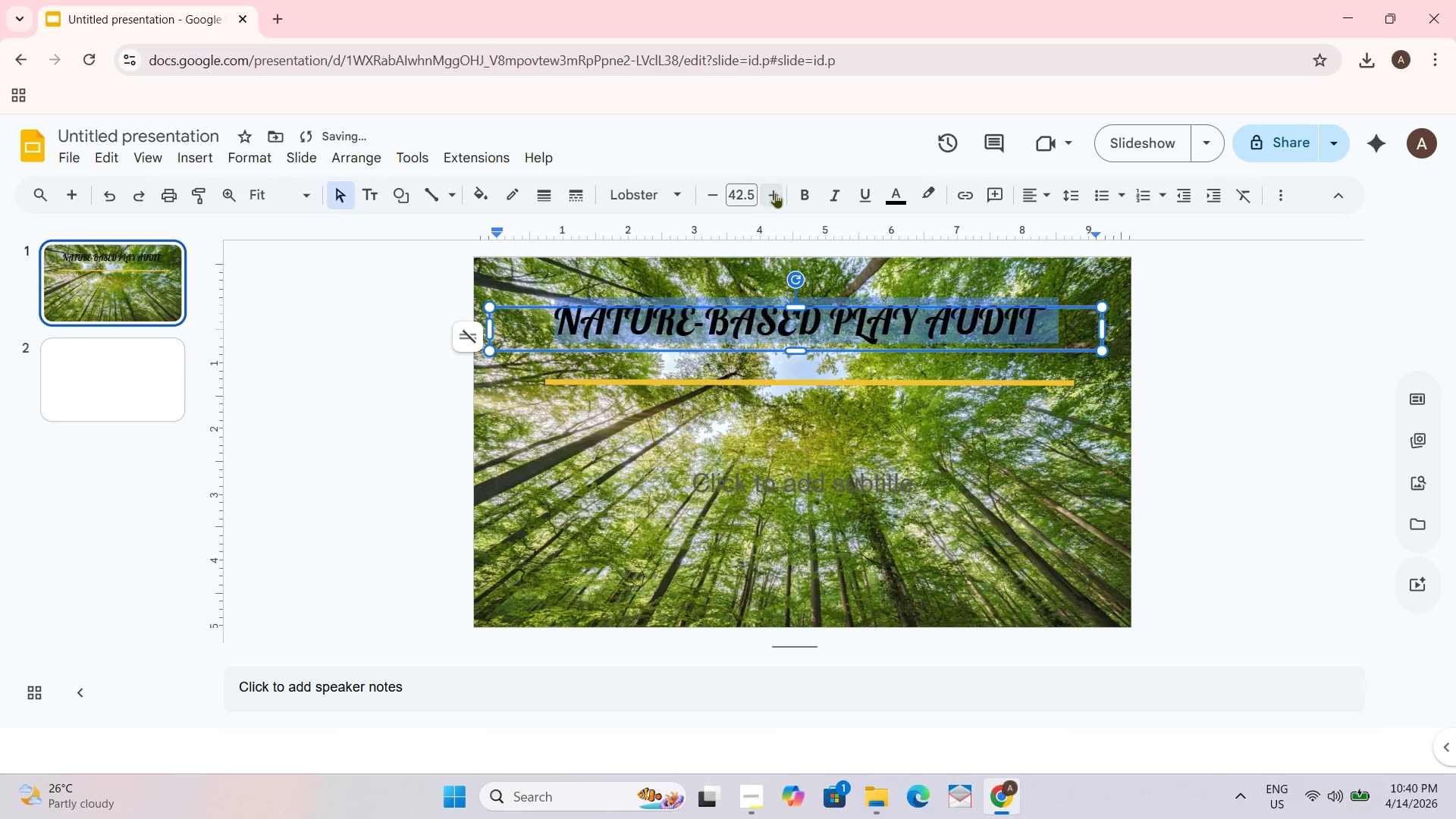 
triple_click([775, 193])
 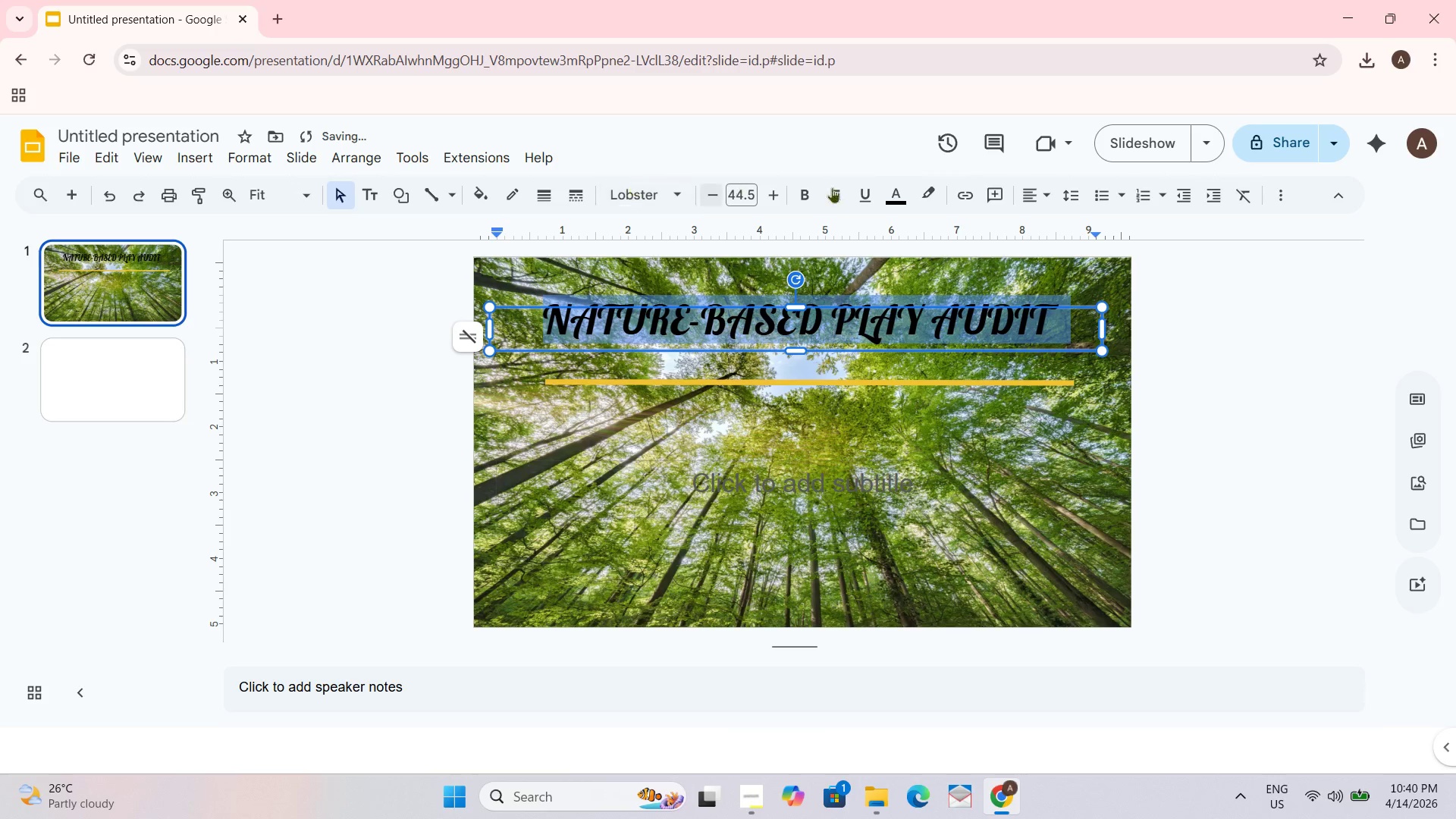 
left_click([904, 193])
 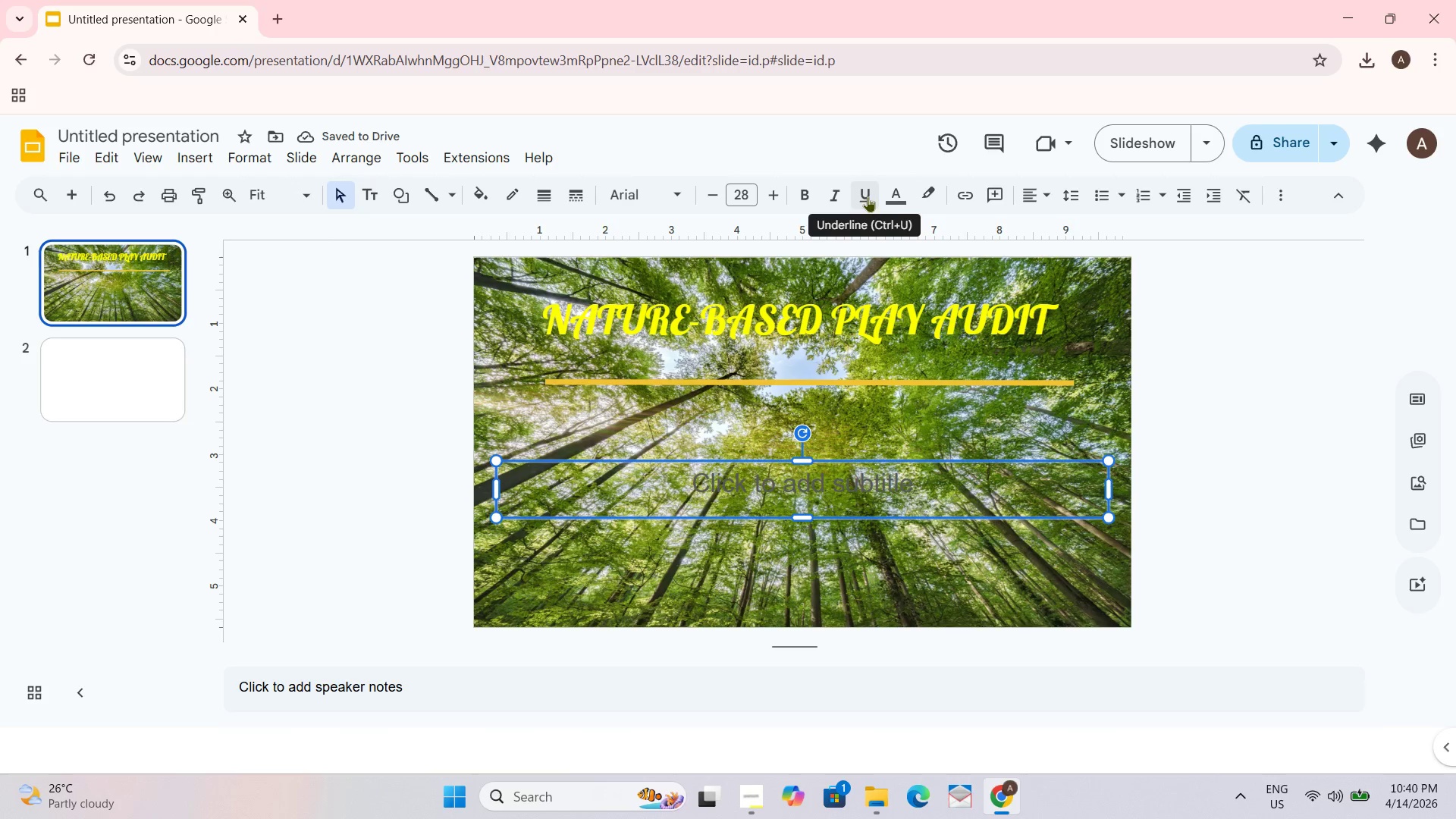 
wait(11.91)
 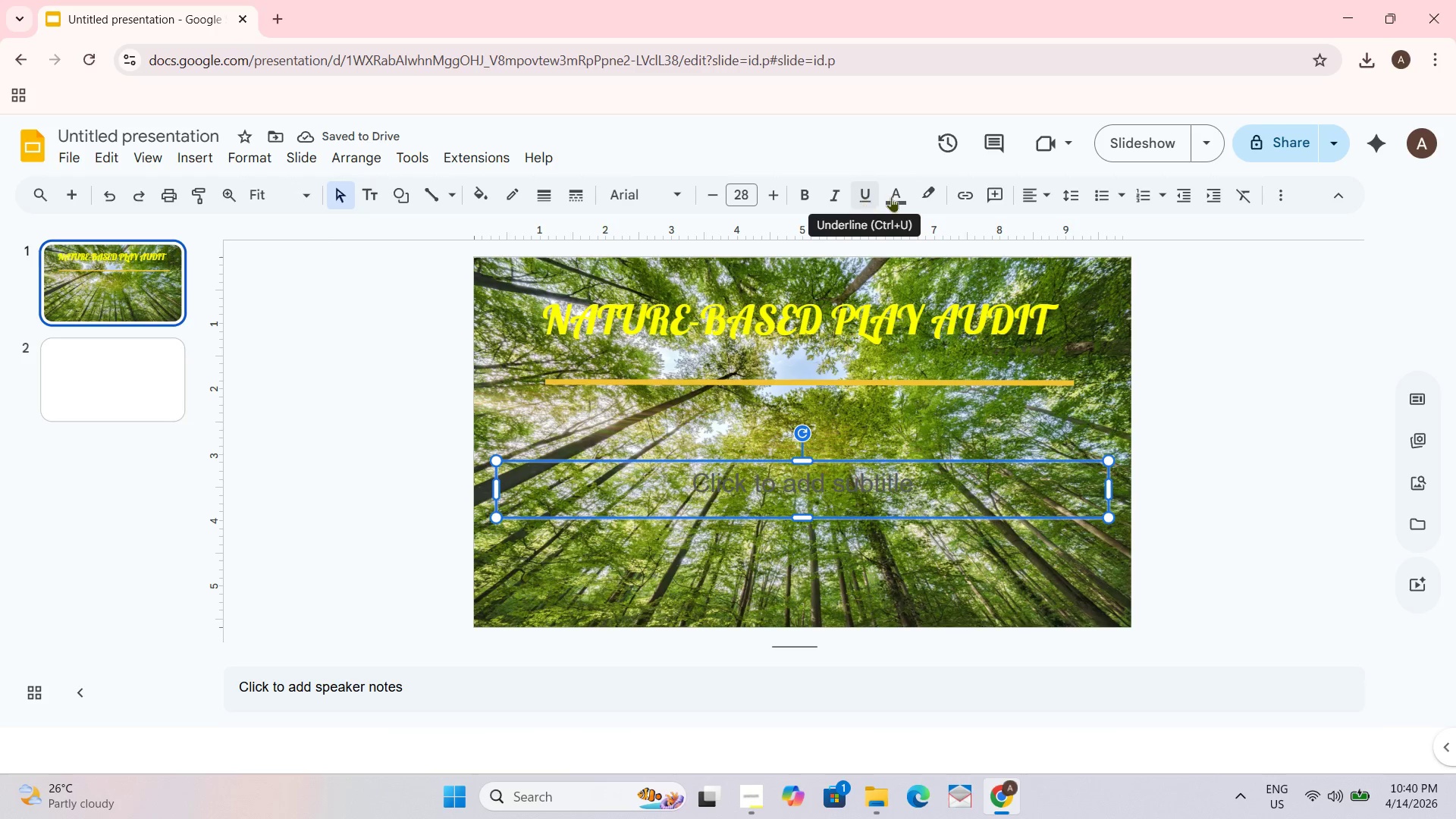 
key(Control+A)
 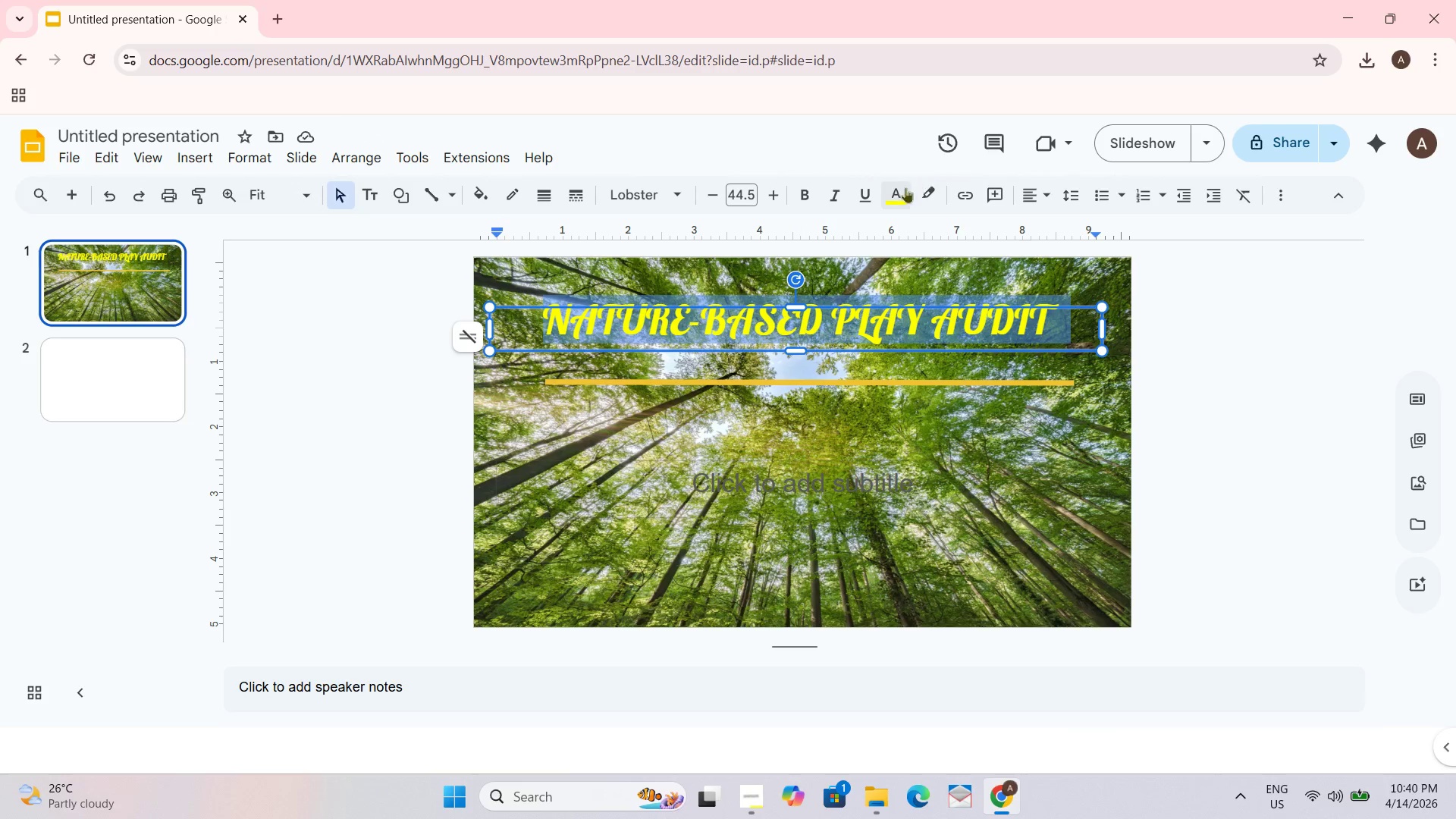 
left_click([897, 194])
 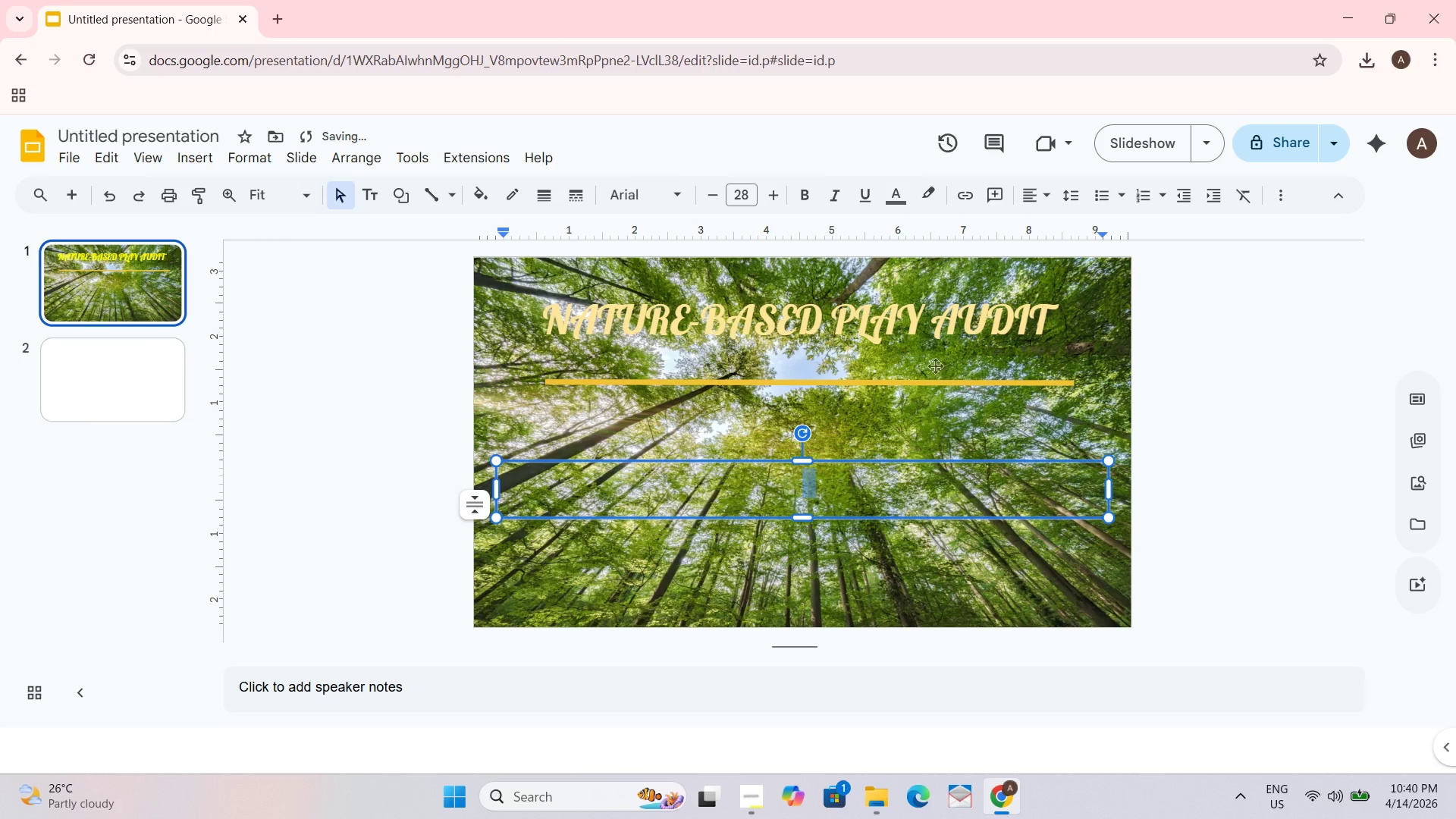 
left_click([893, 202])
 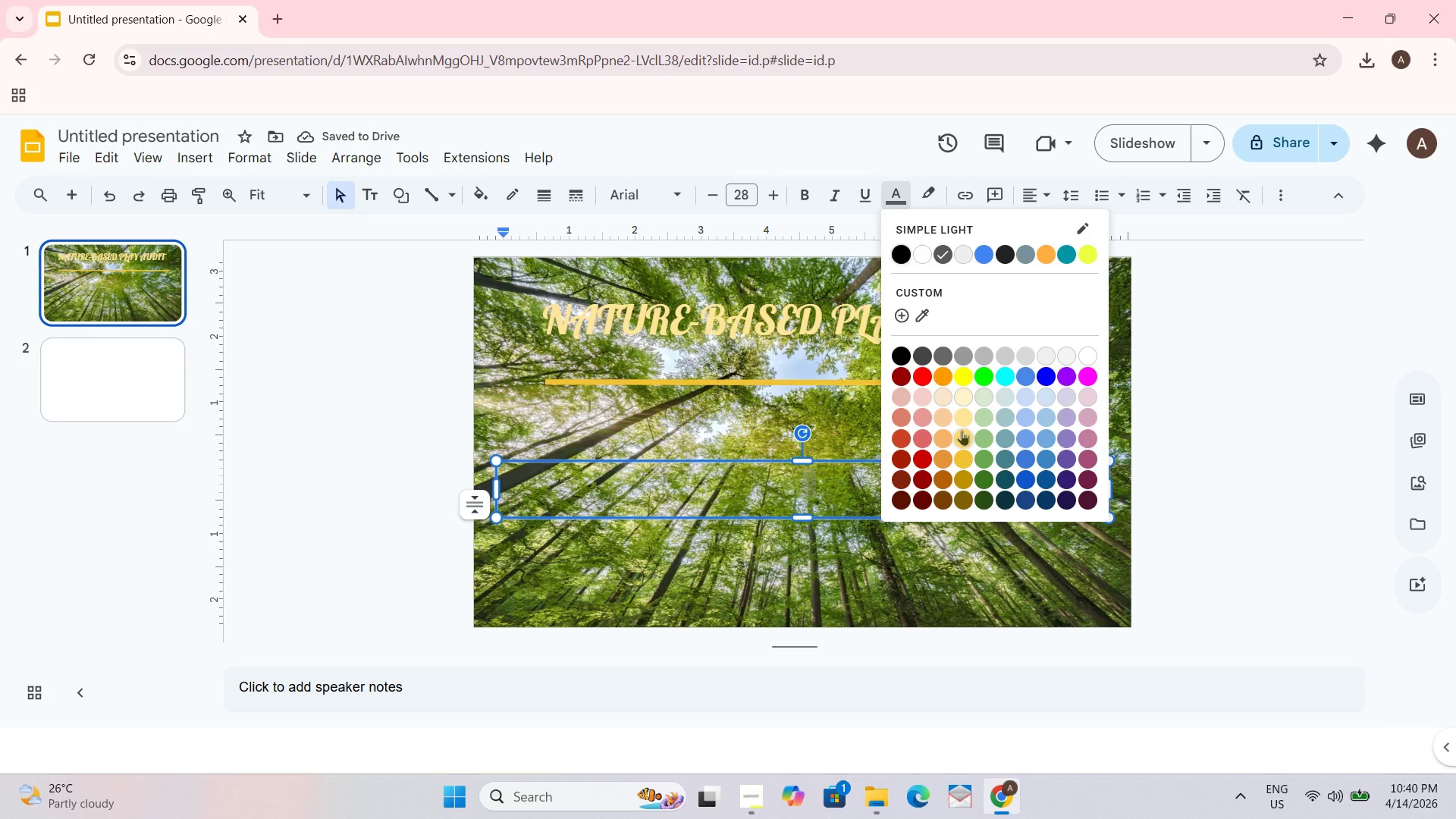 
left_click([962, 417])
 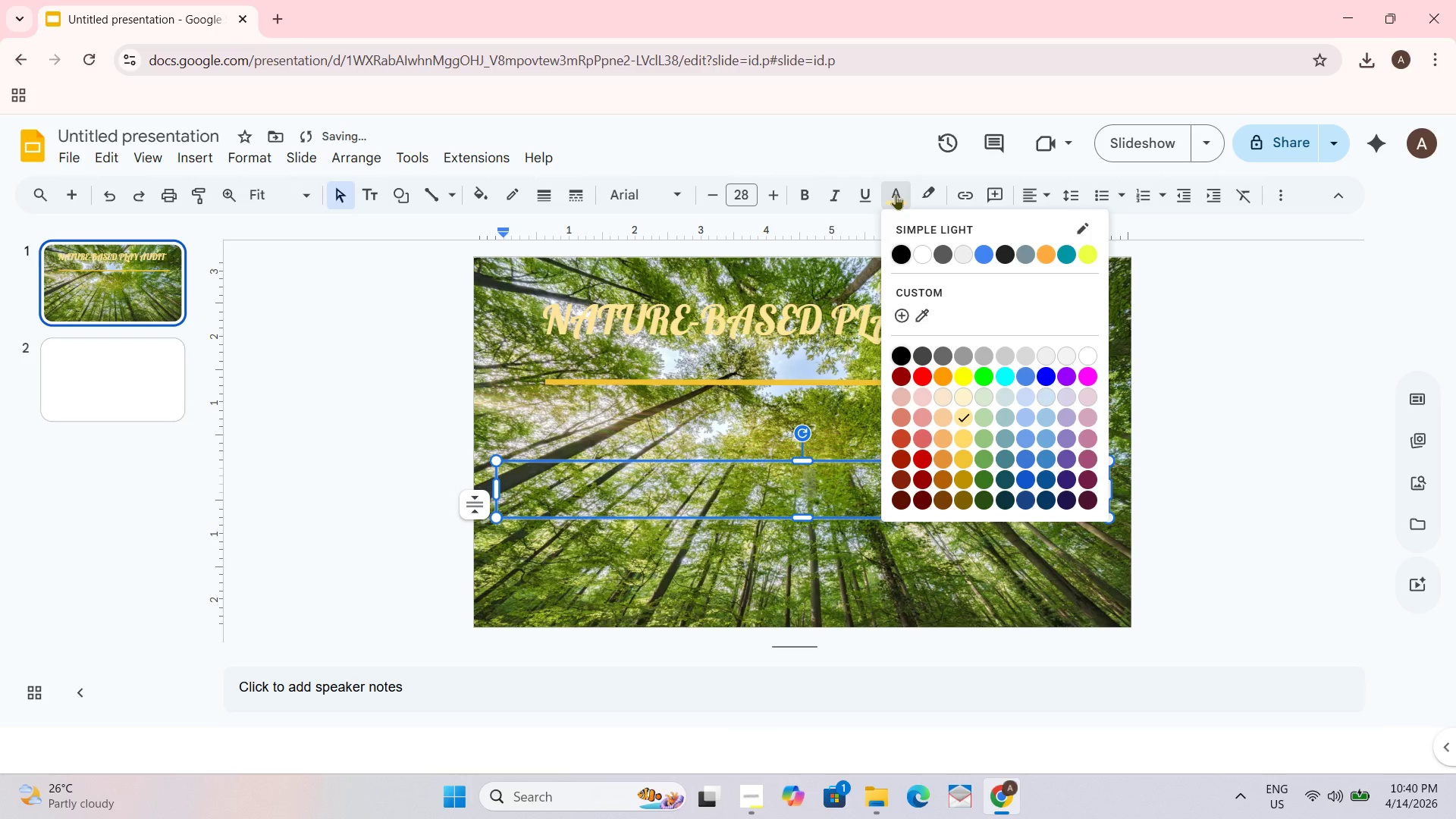 
double_click([792, 302])
 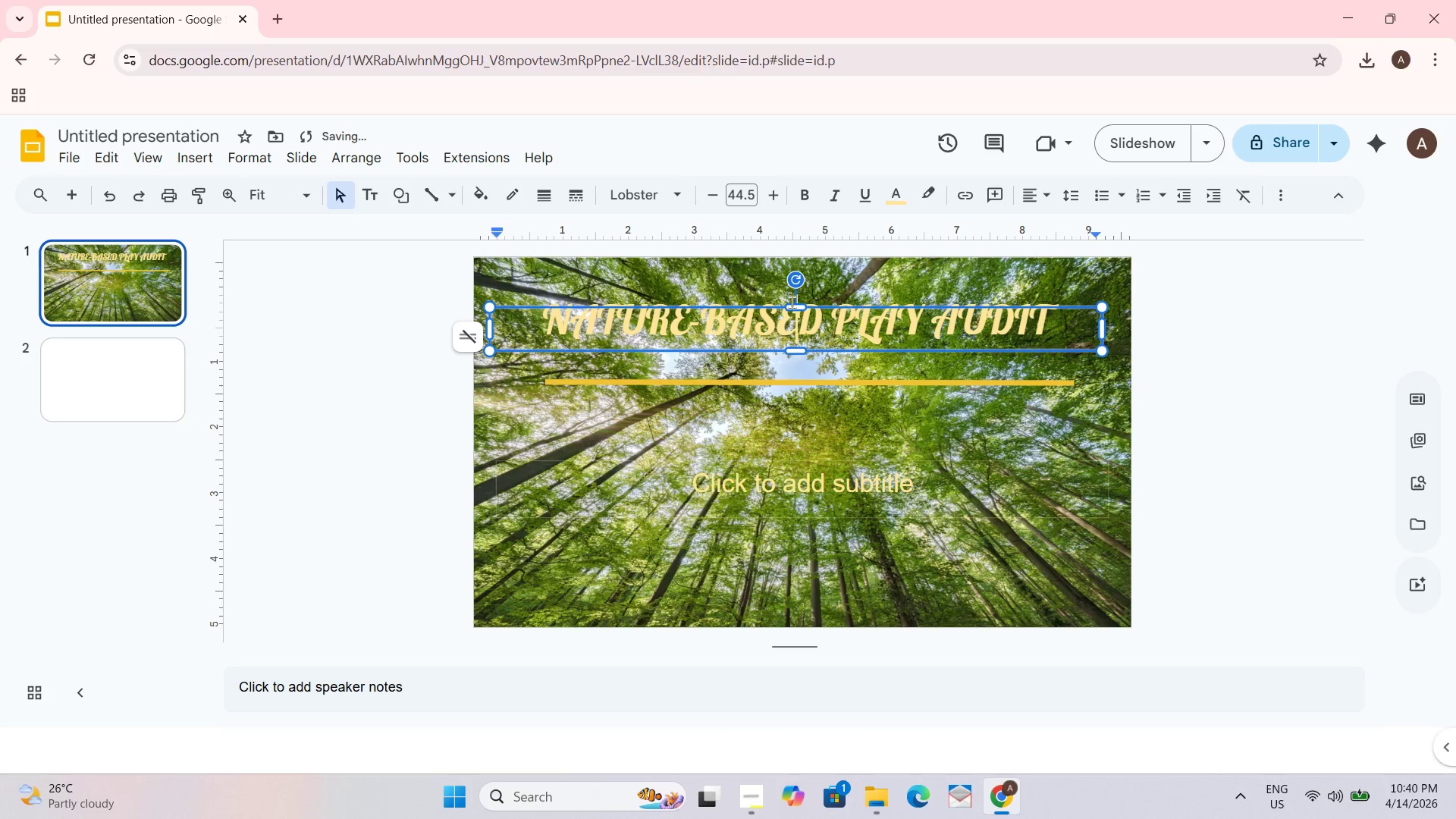 
key(Control+A)
 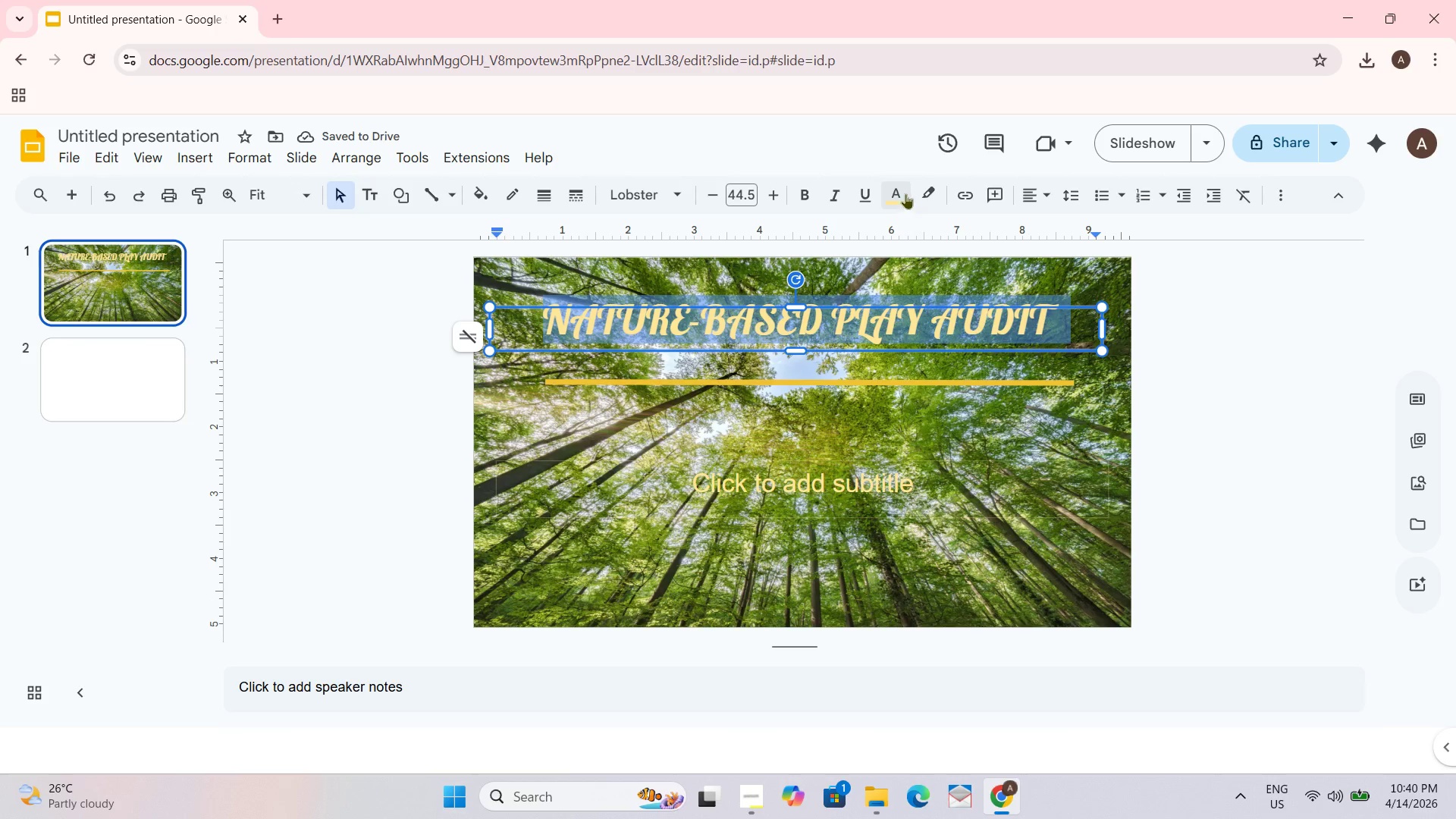 
left_click([904, 191])
 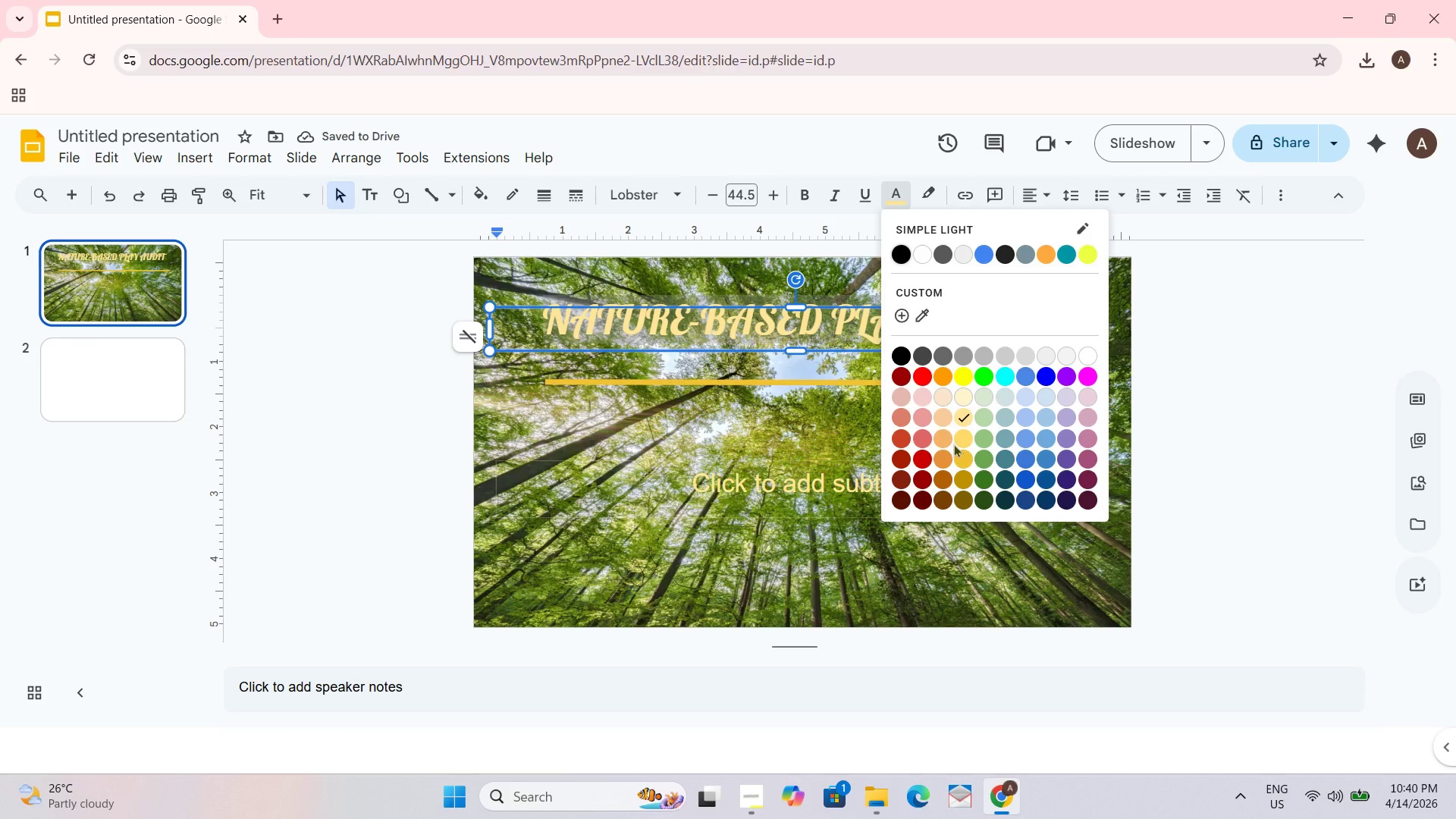 
left_click([940, 443])
 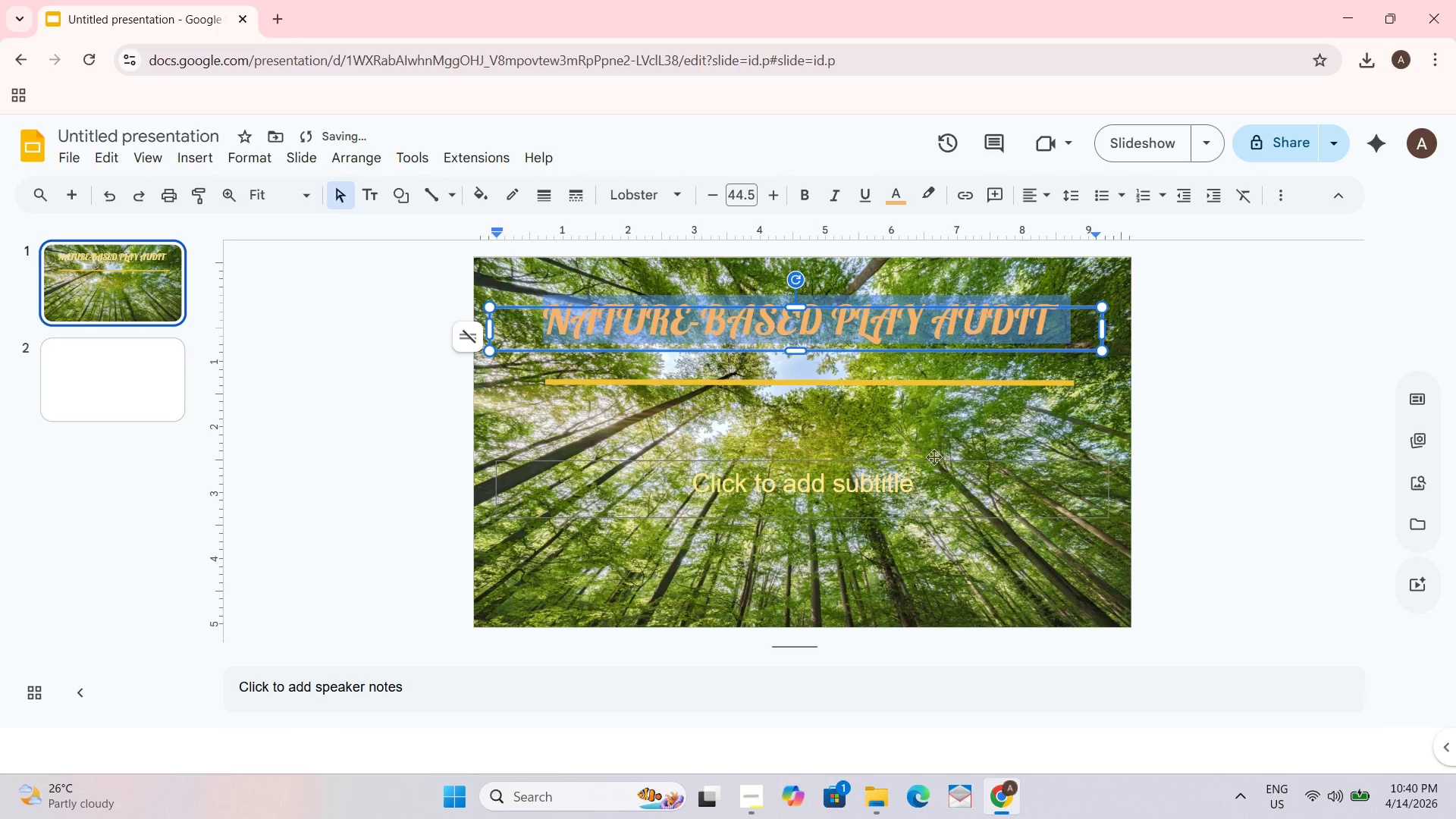 
left_click([934, 452])
 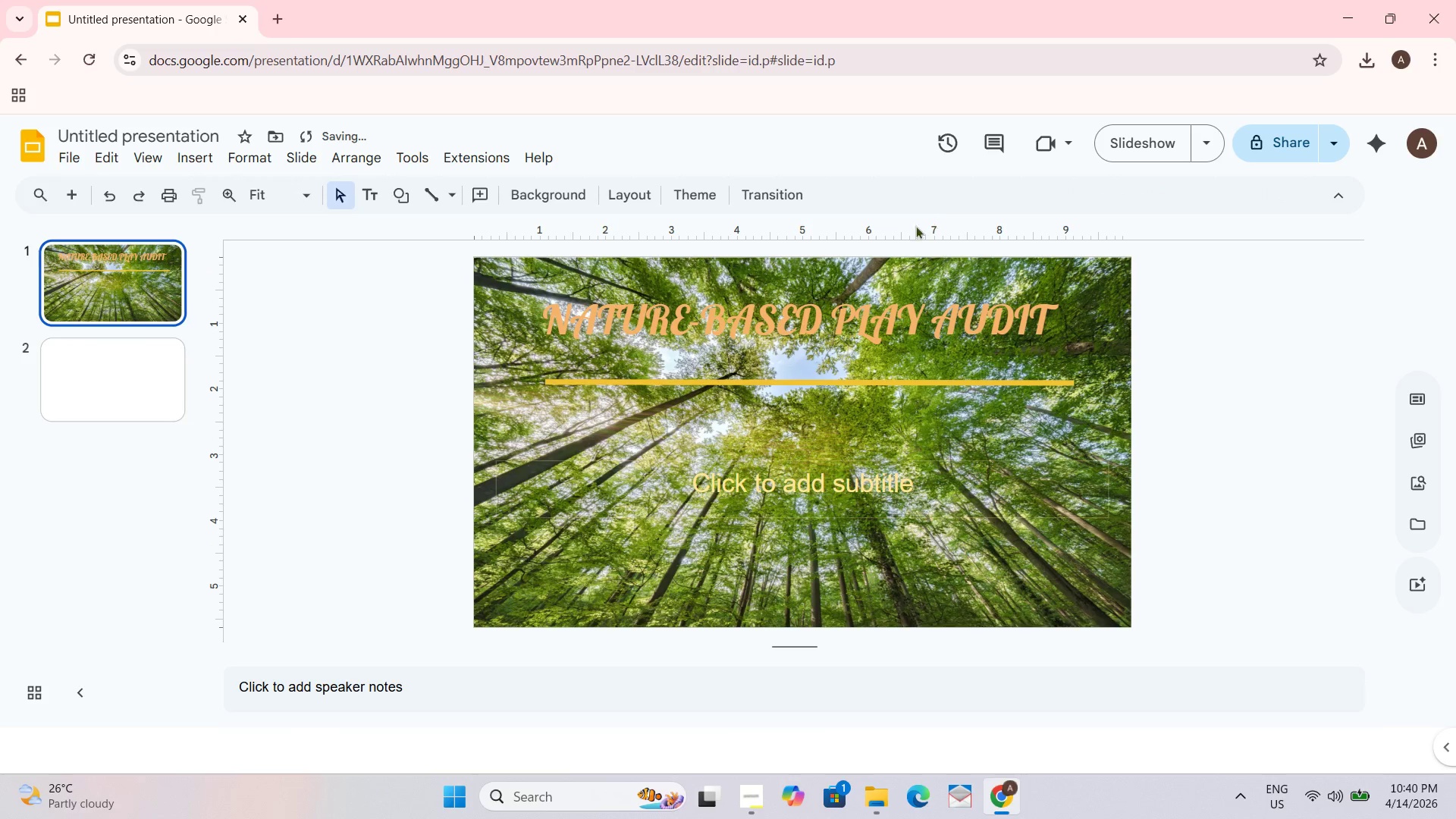 
key(Control+ControlLeft)
 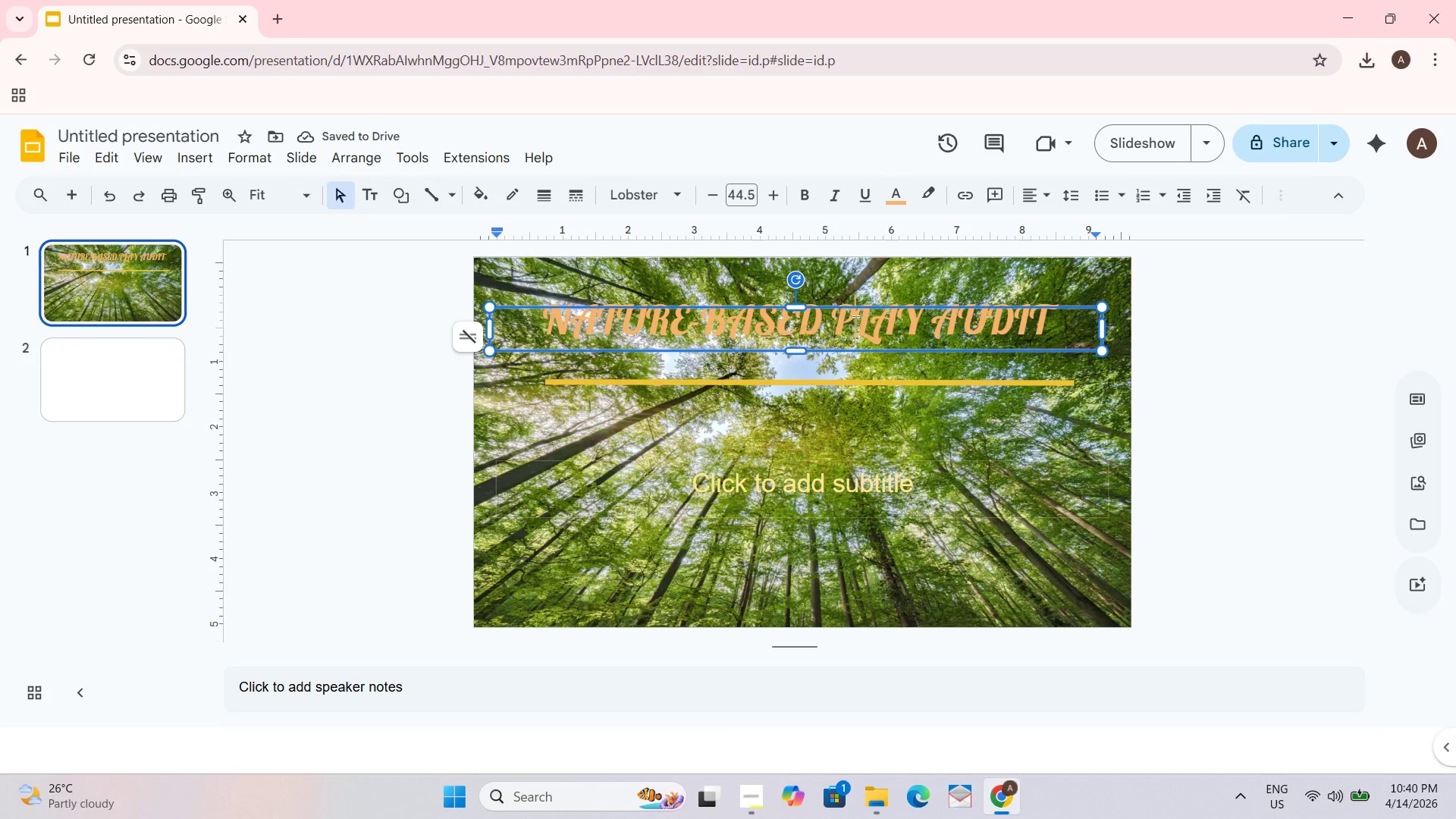 
key(Control+A)
 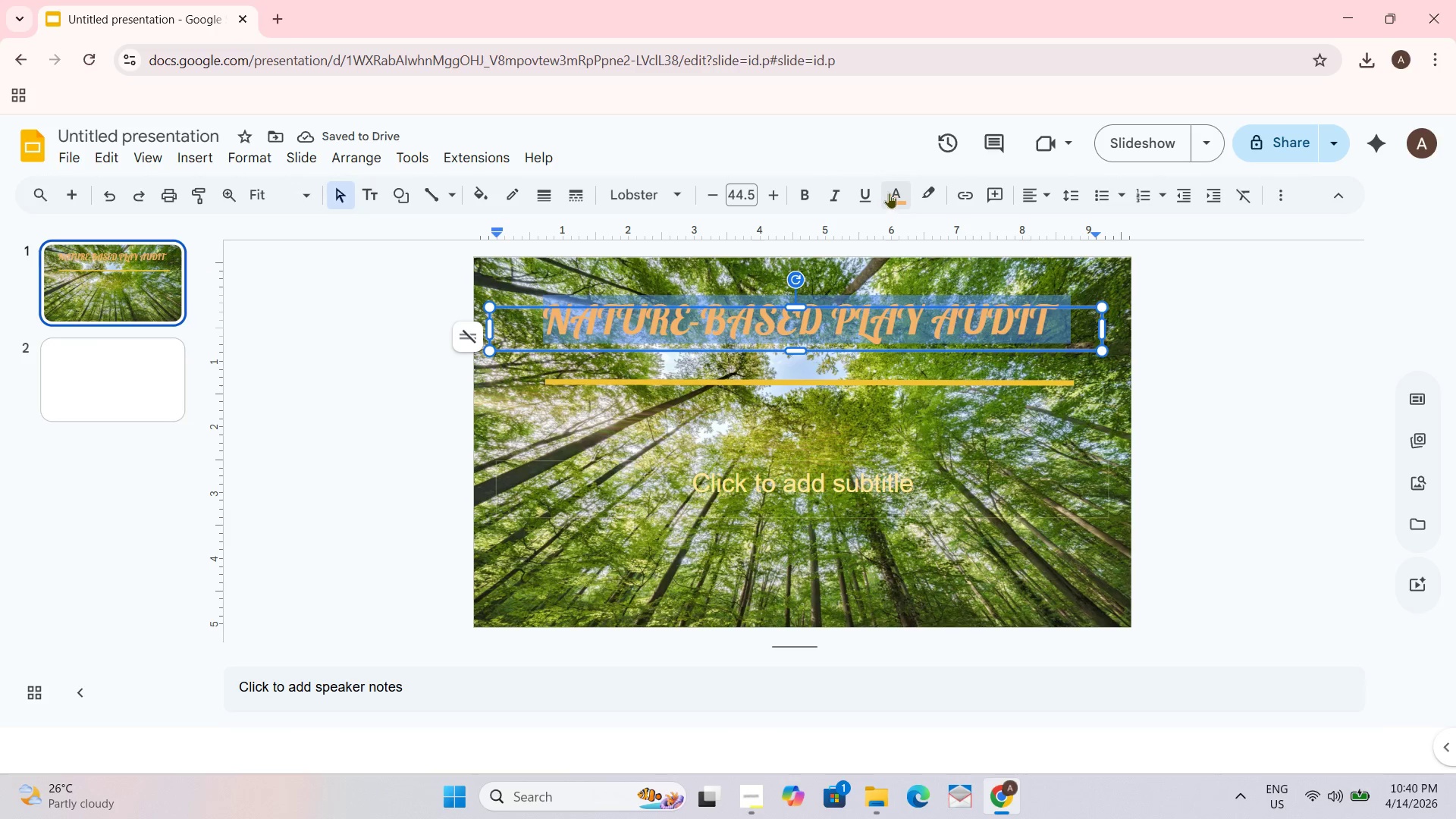 
left_click([893, 190])
 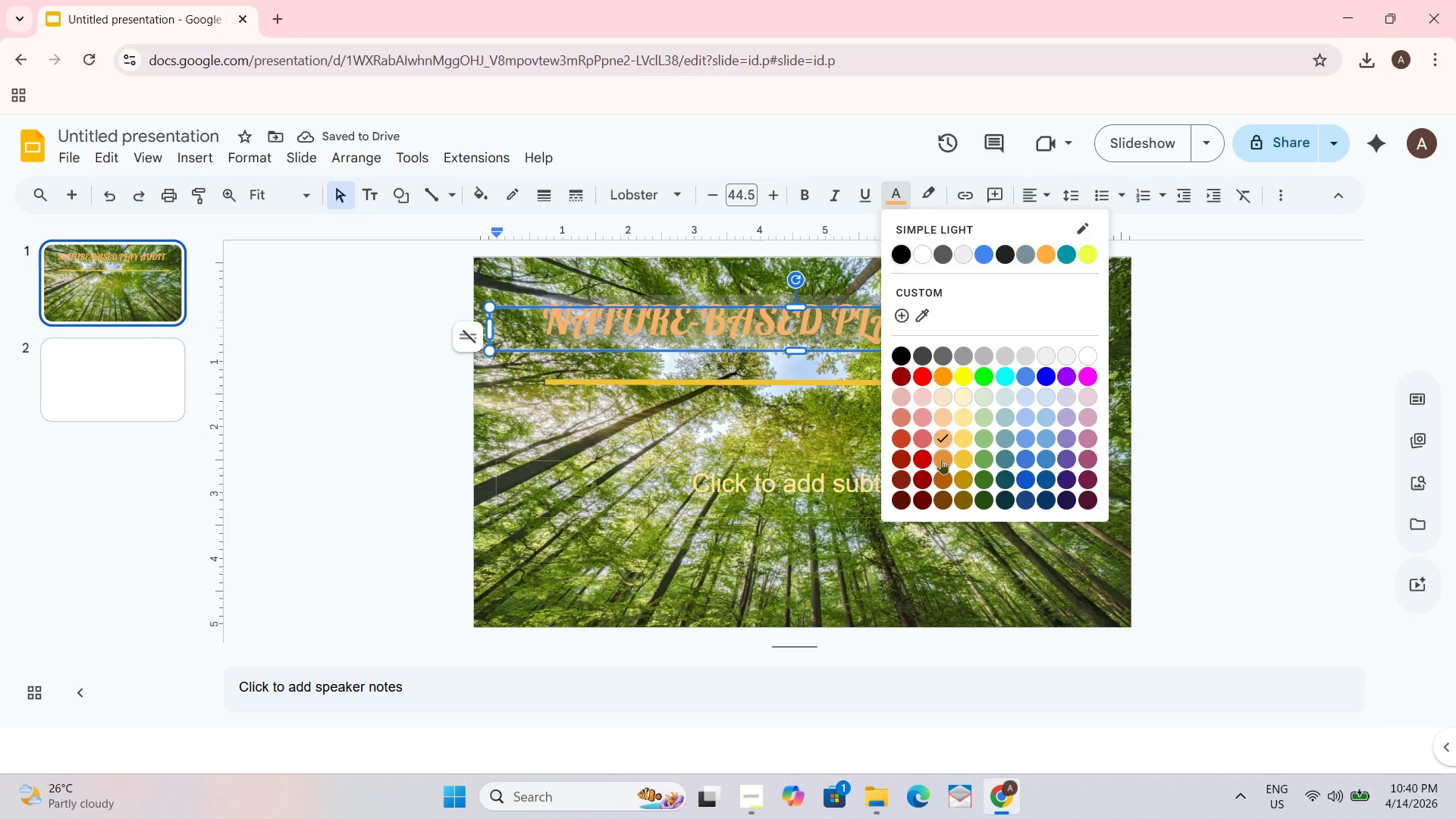 
left_click([945, 481])
 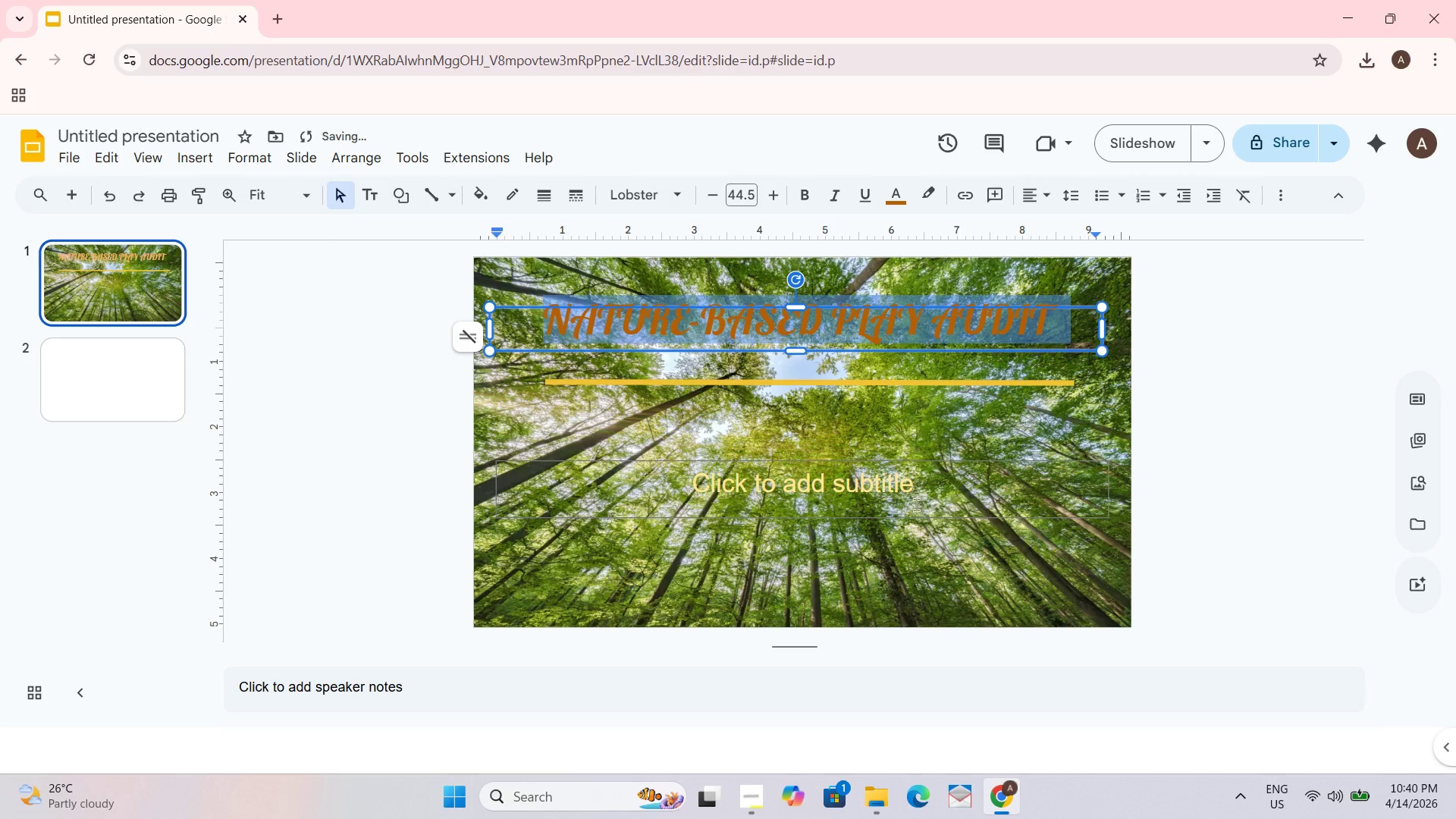 
left_click([915, 504])
 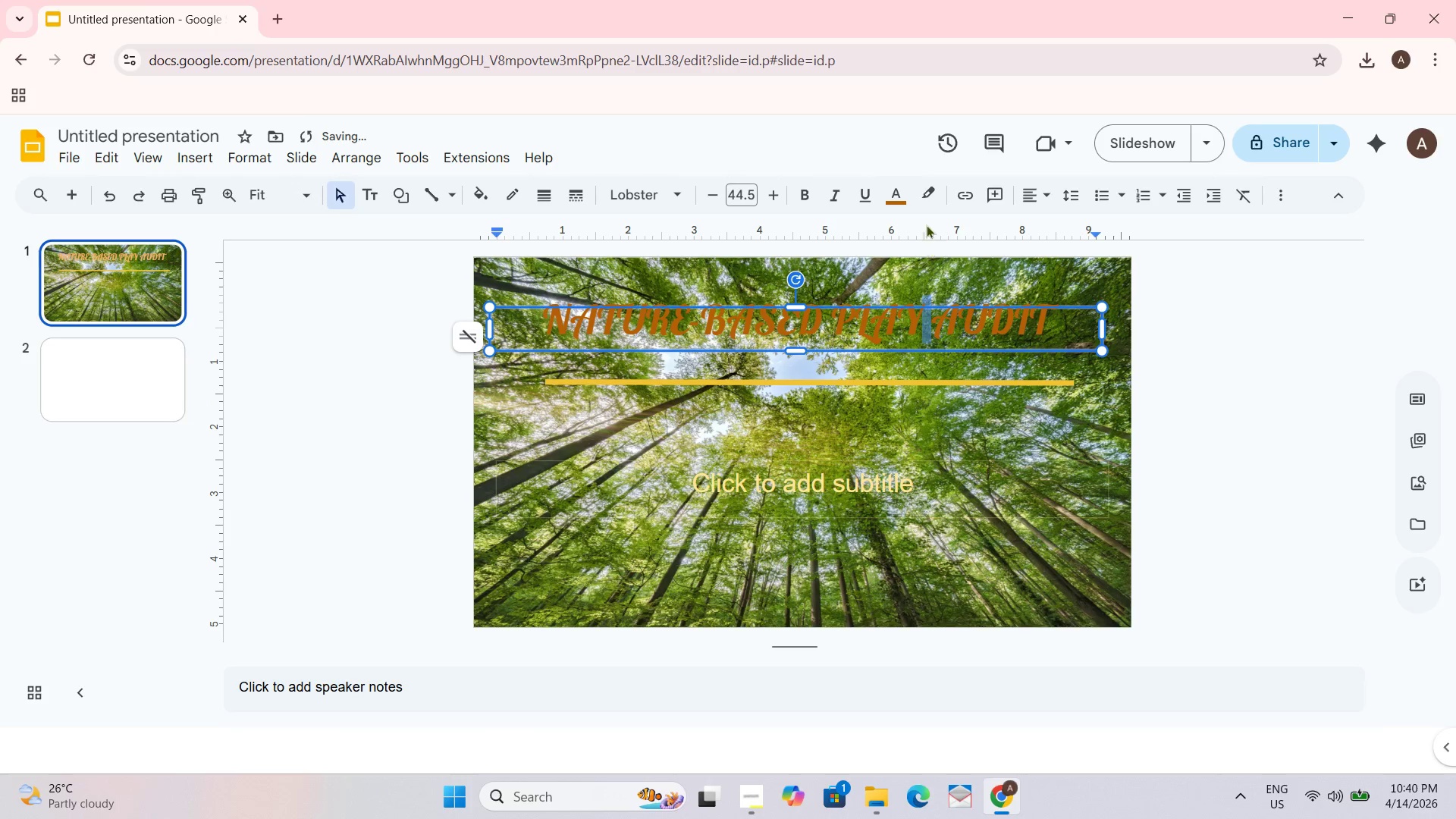 
left_click([908, 190])
 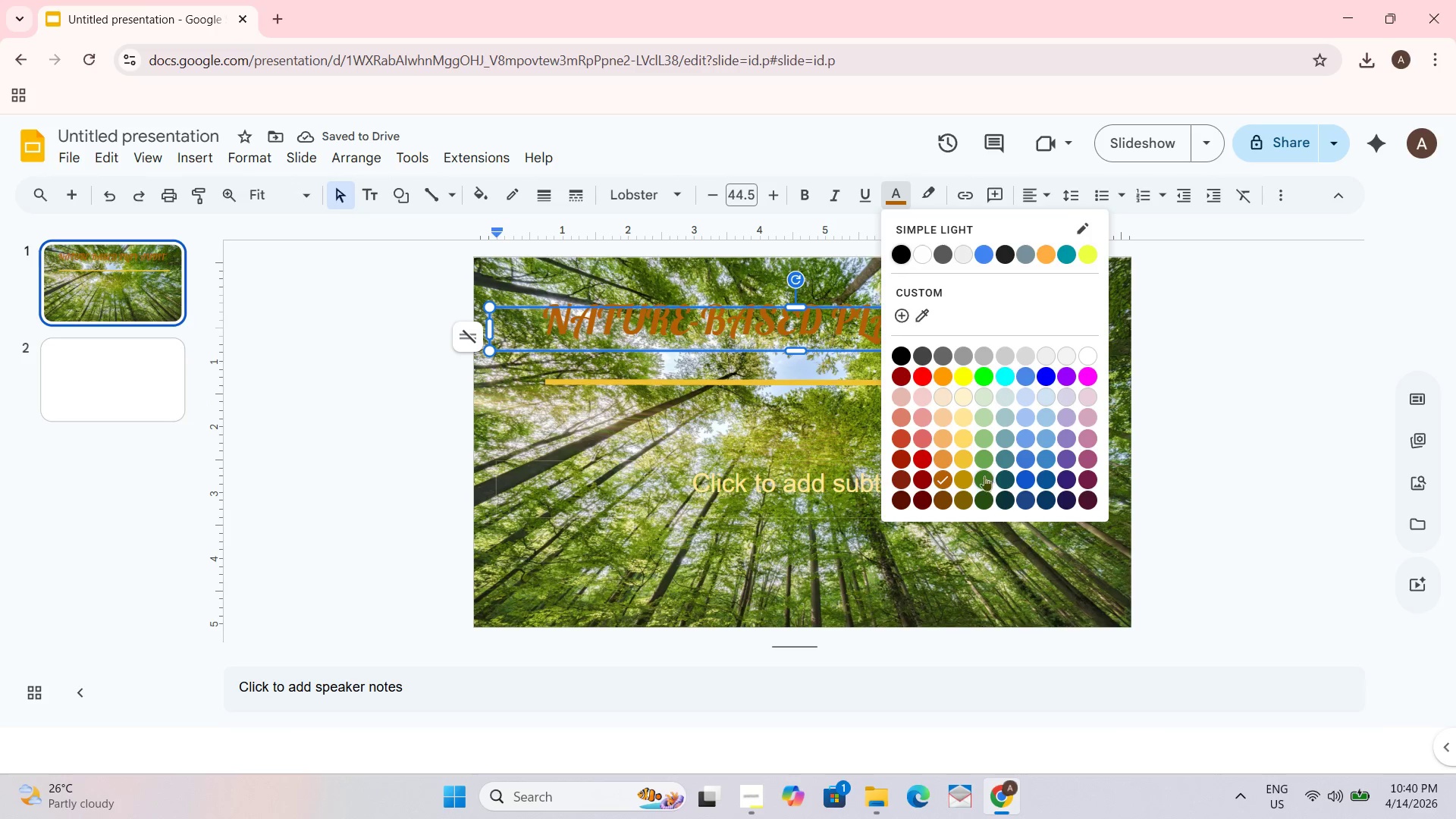 
left_click([965, 472])
 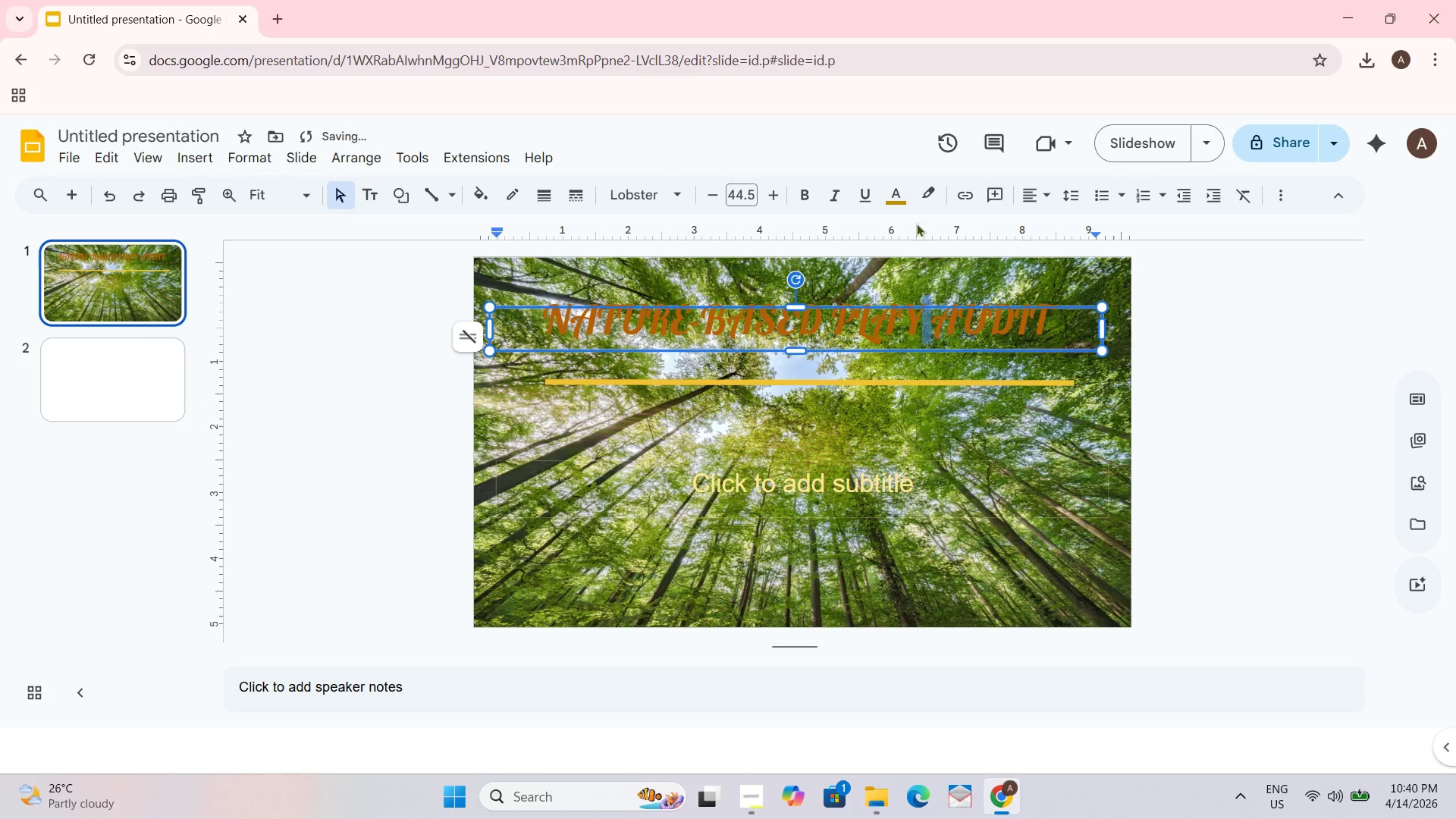 
left_click([896, 198])
 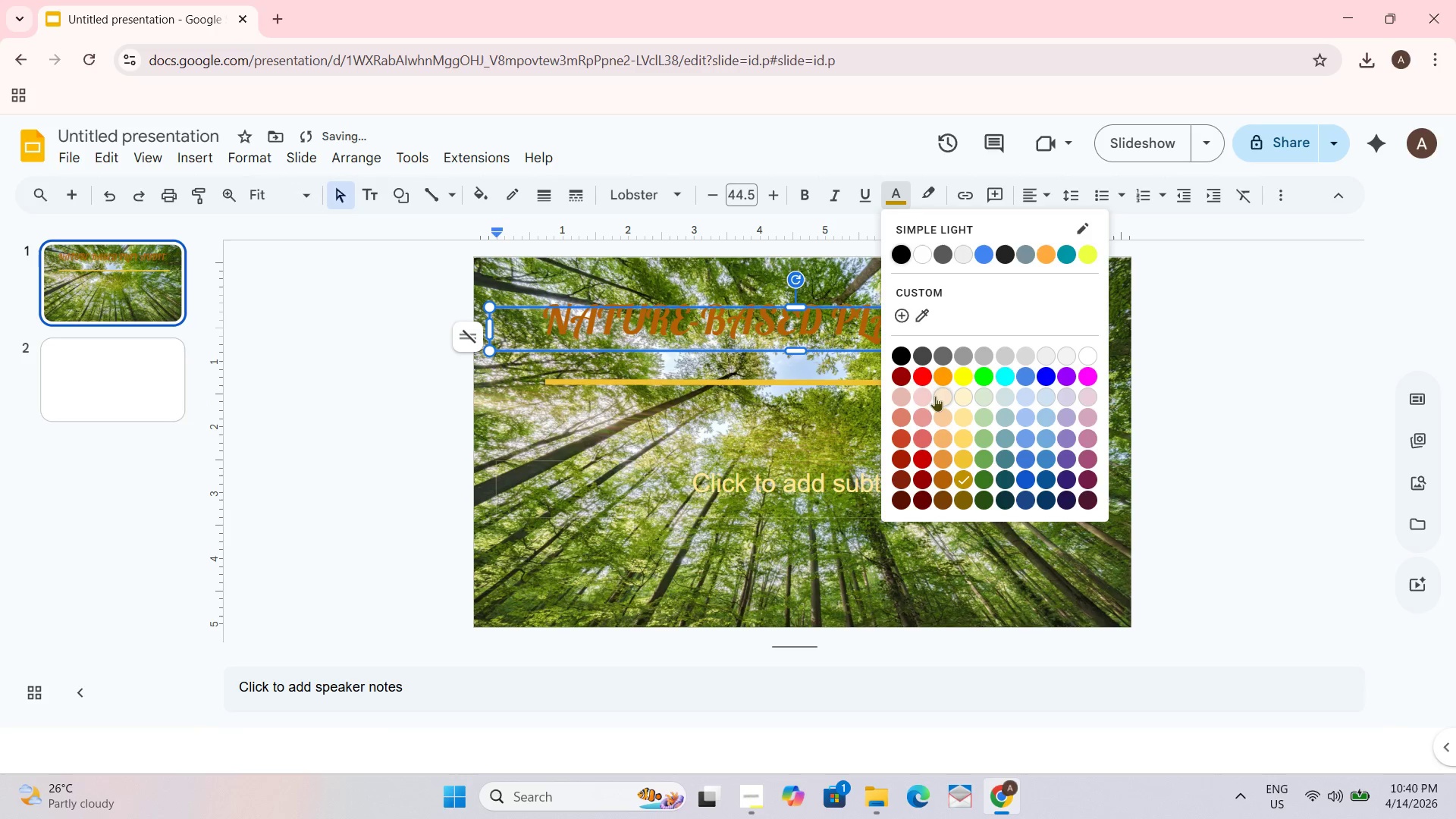 
left_click([832, 340])
 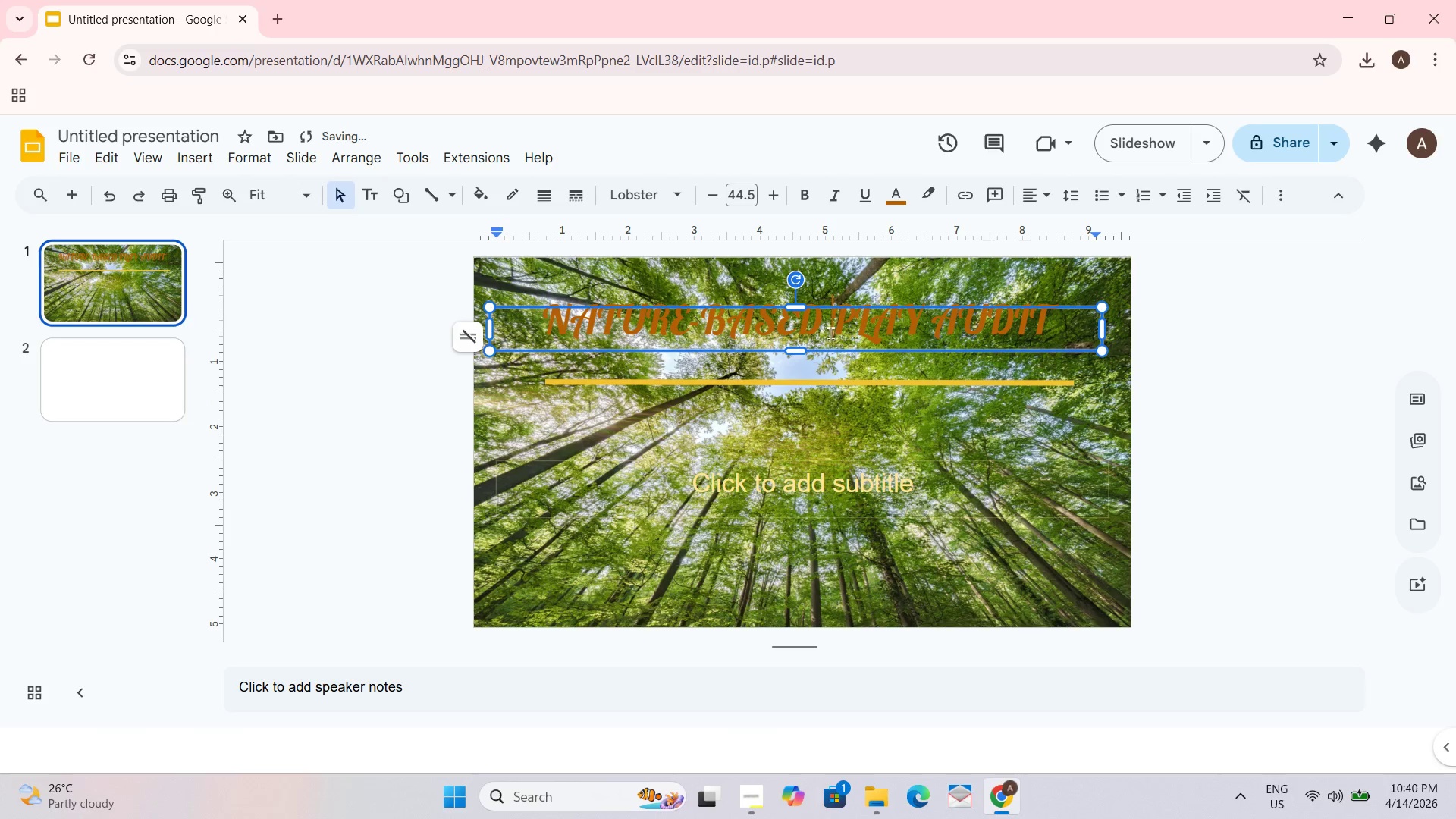 
key(Control+ControlLeft)
 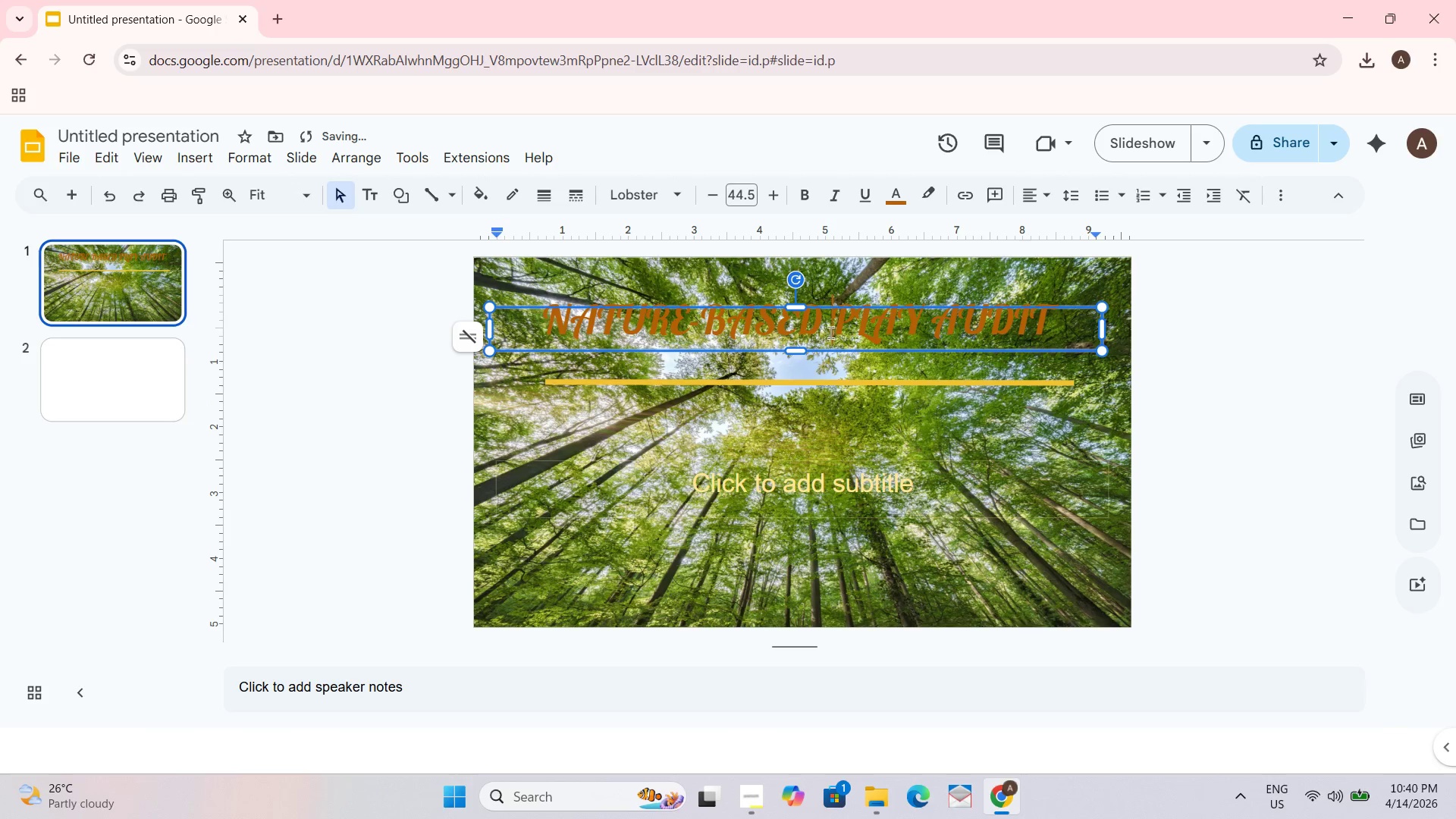 
key(Control+A)
 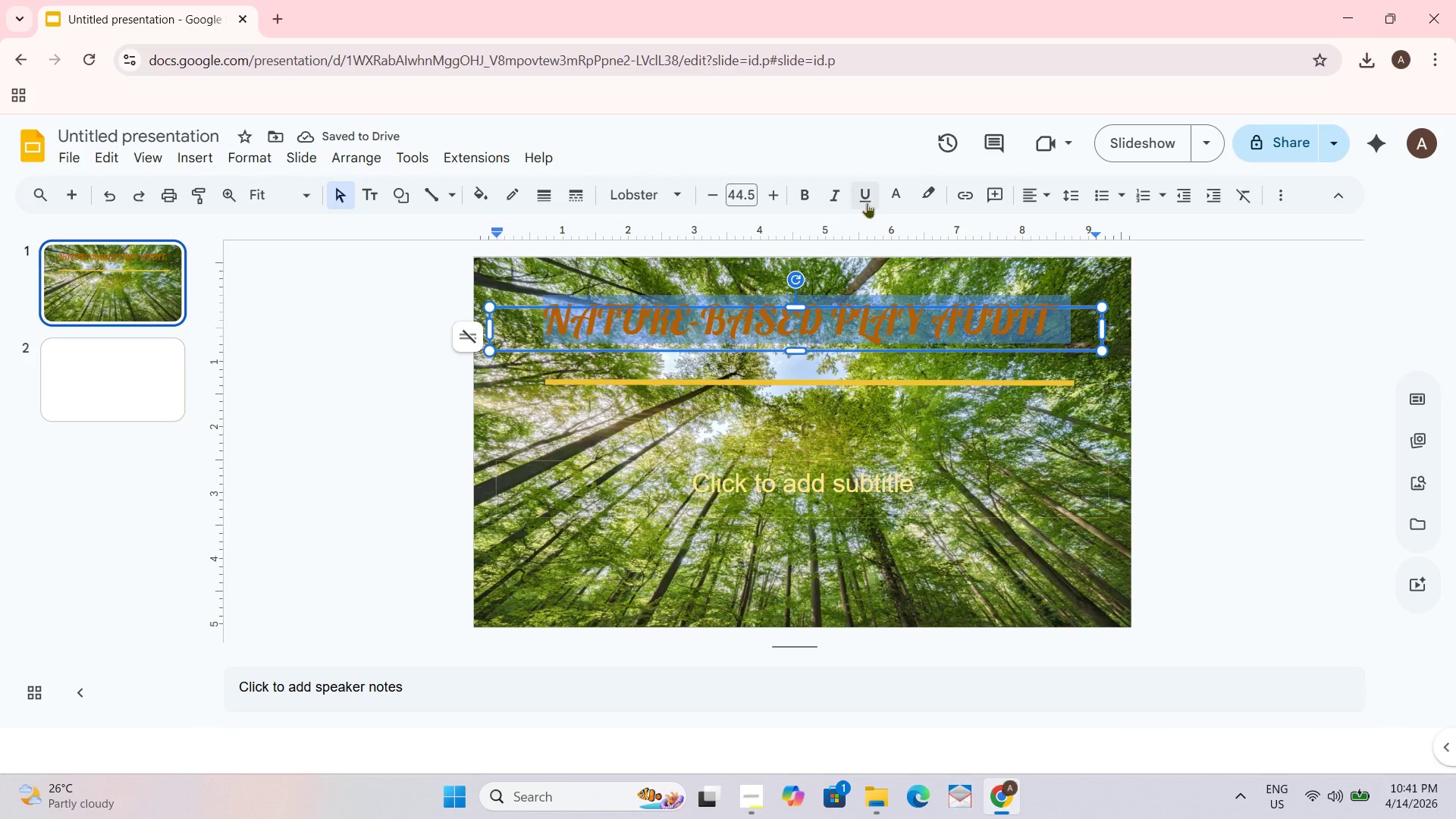 
left_click([867, 202])
 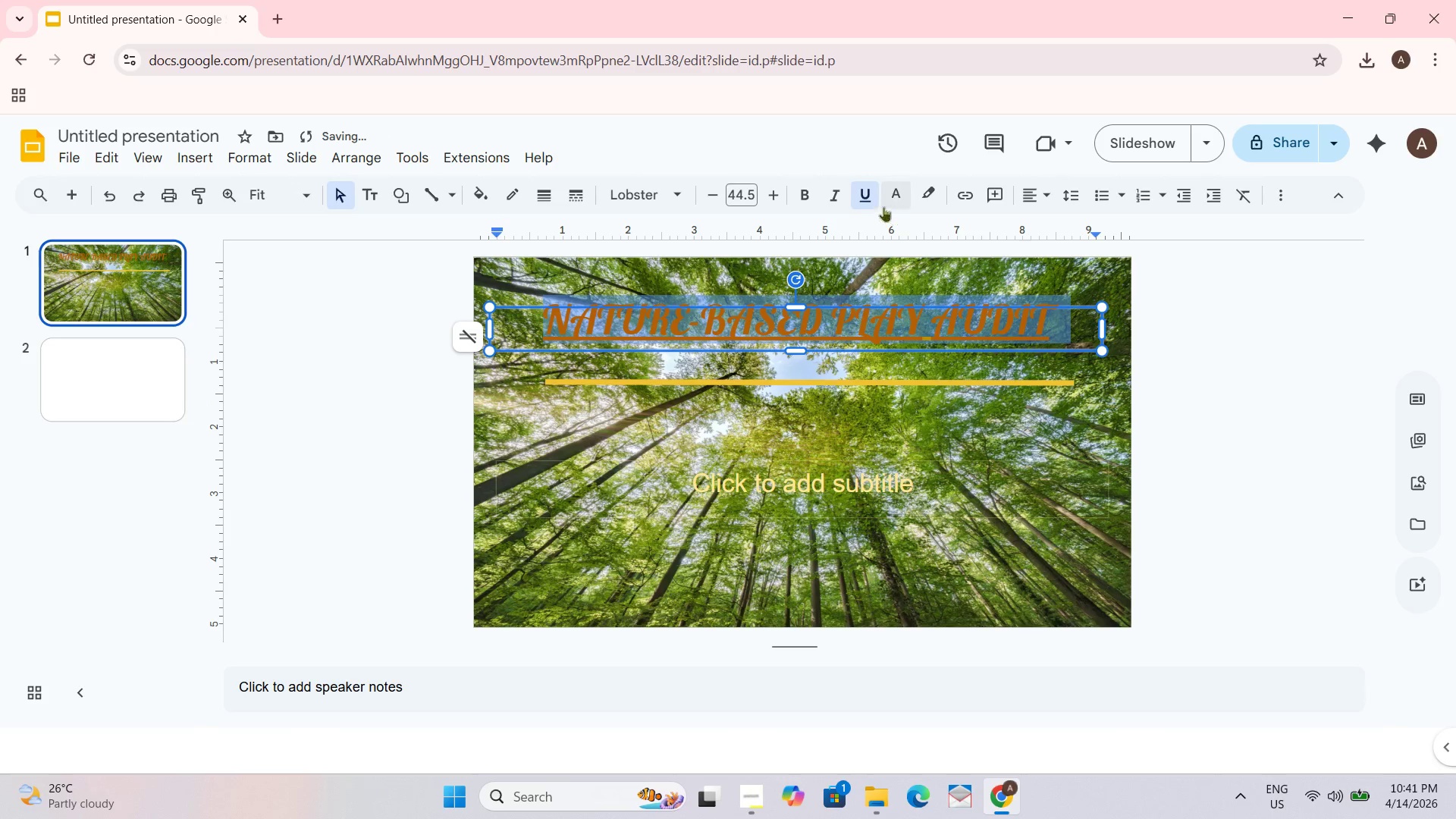 
key(Control+A)
 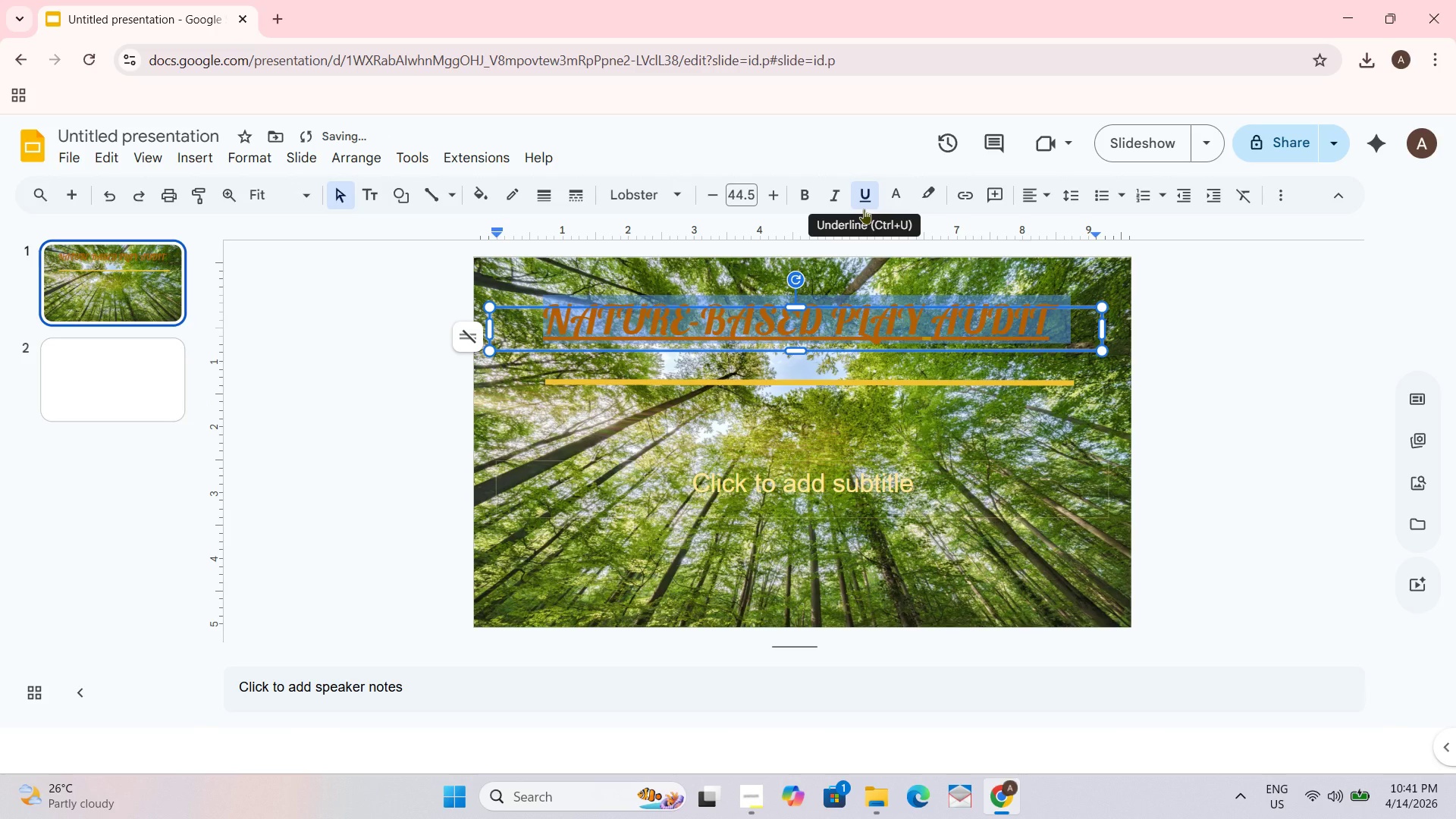 
key(Control+Z)
 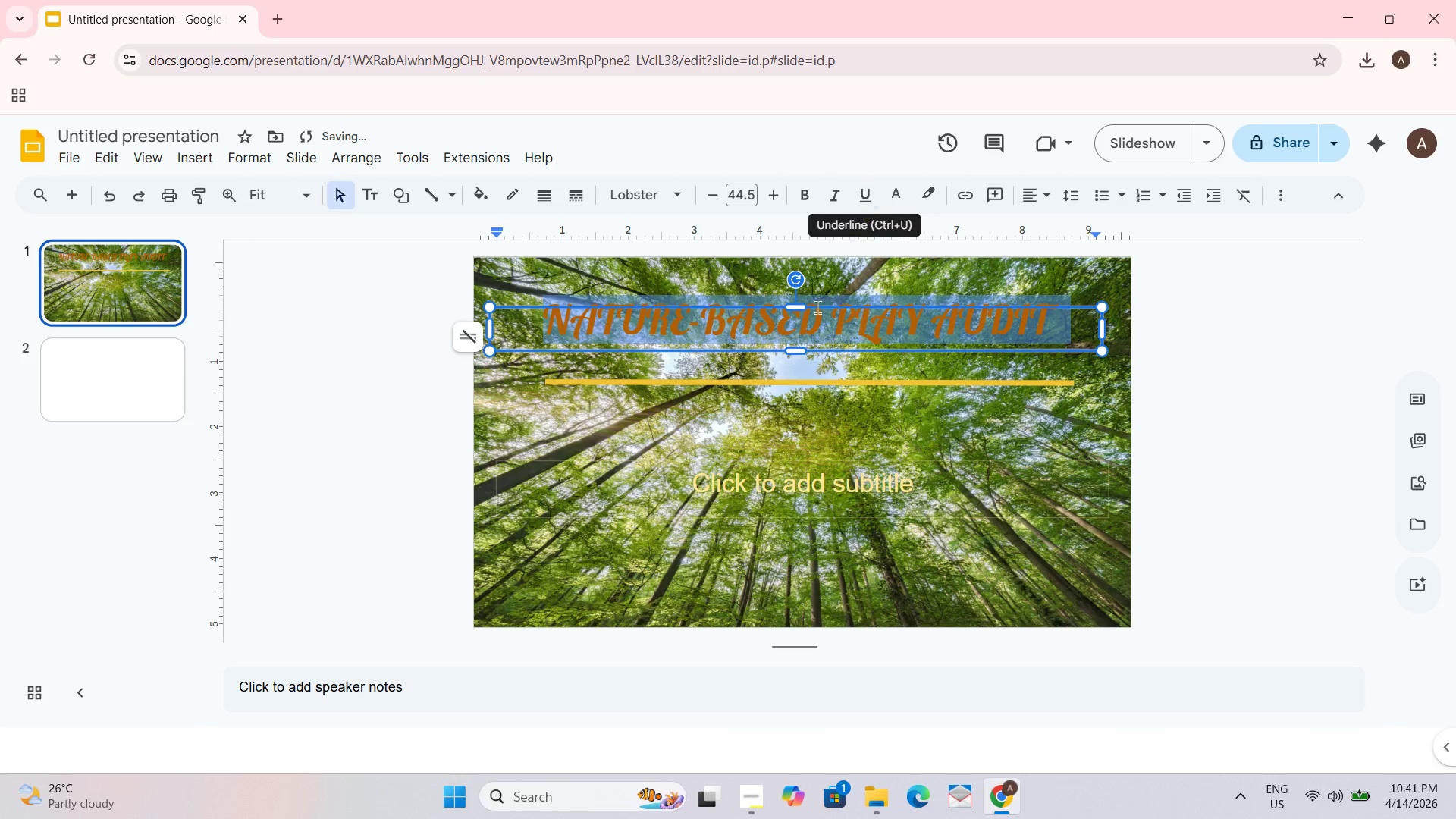 
left_click([802, 339])
 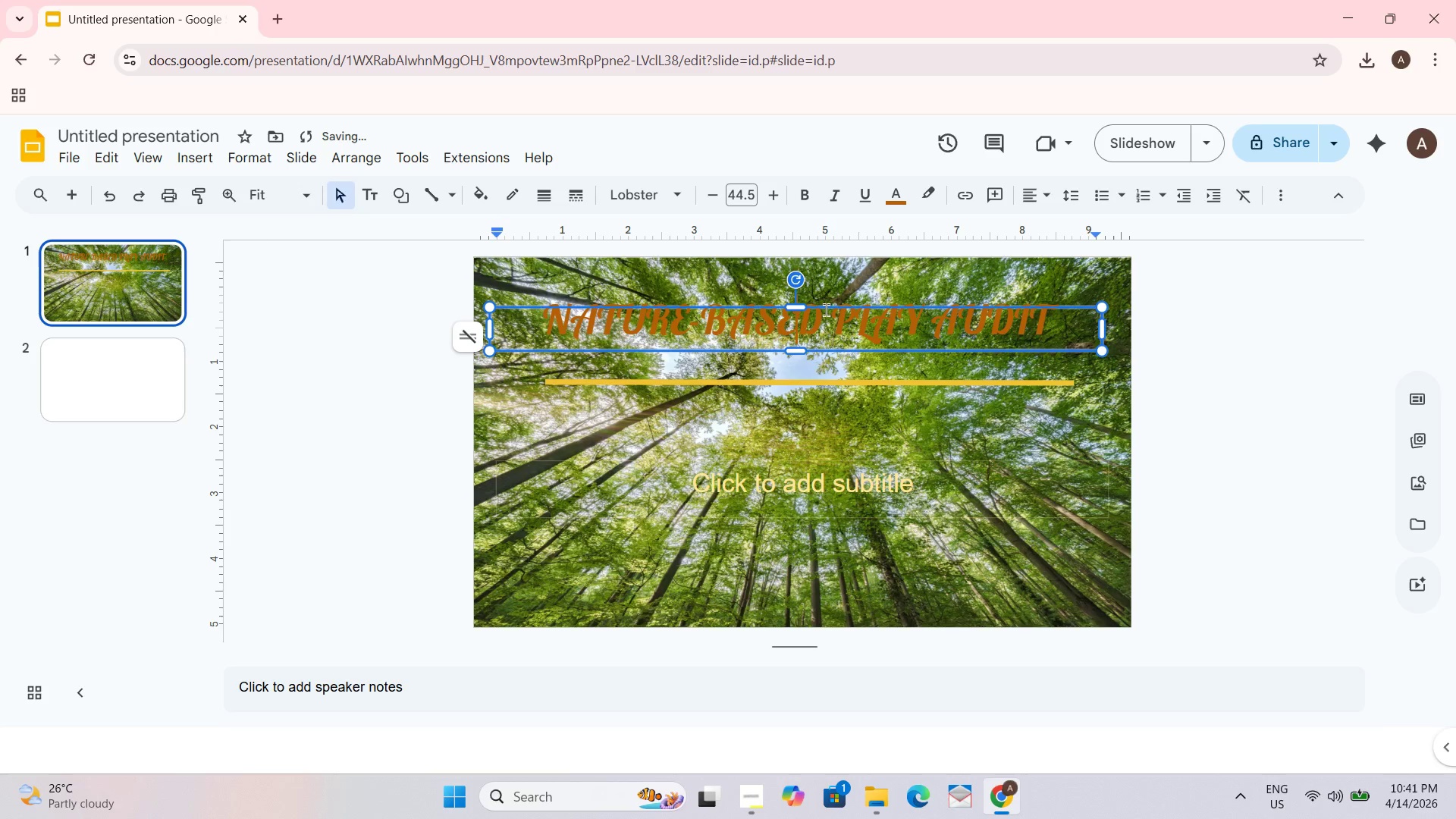 
key(Control+ControlLeft)
 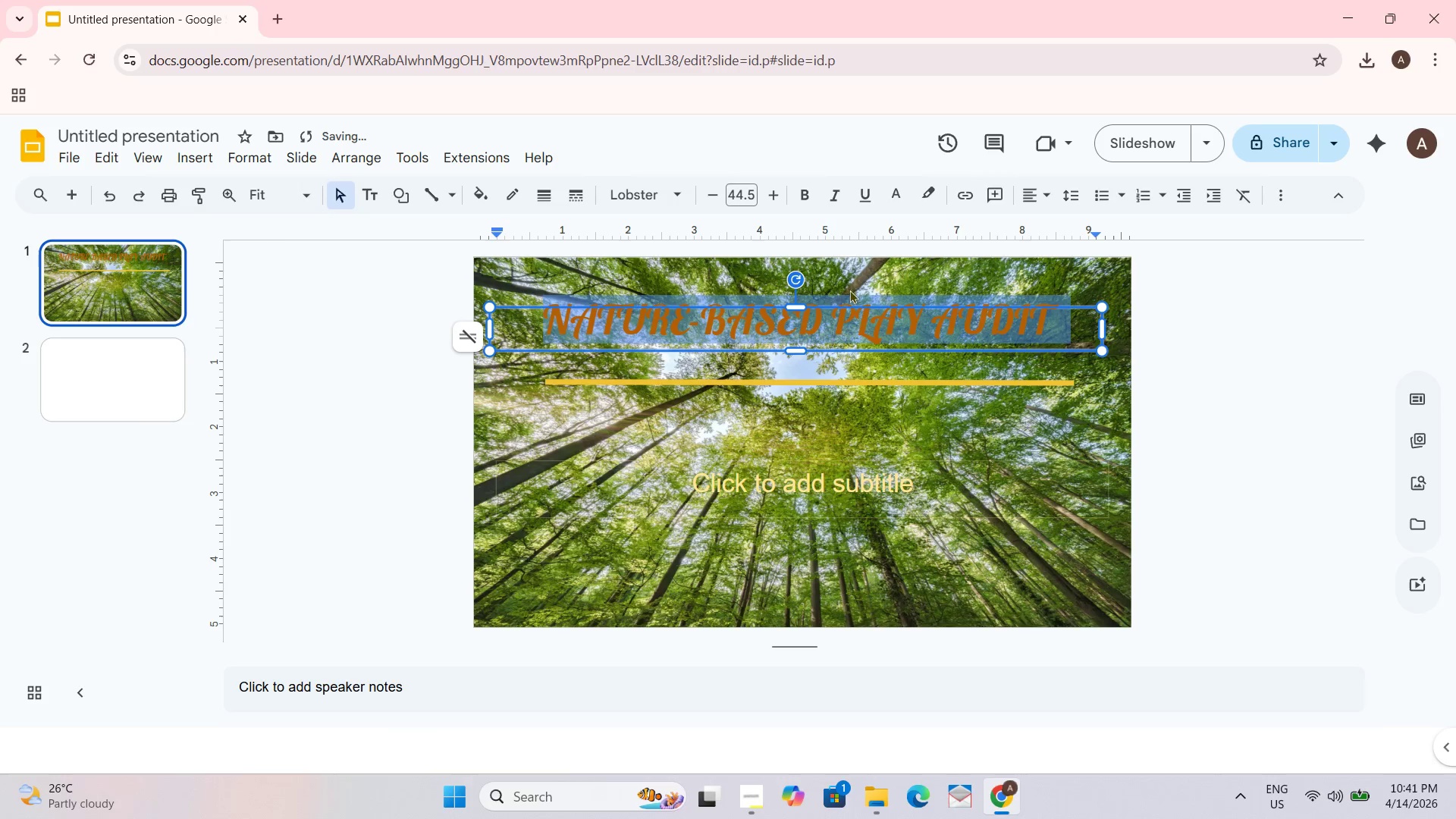 
key(Control+A)
 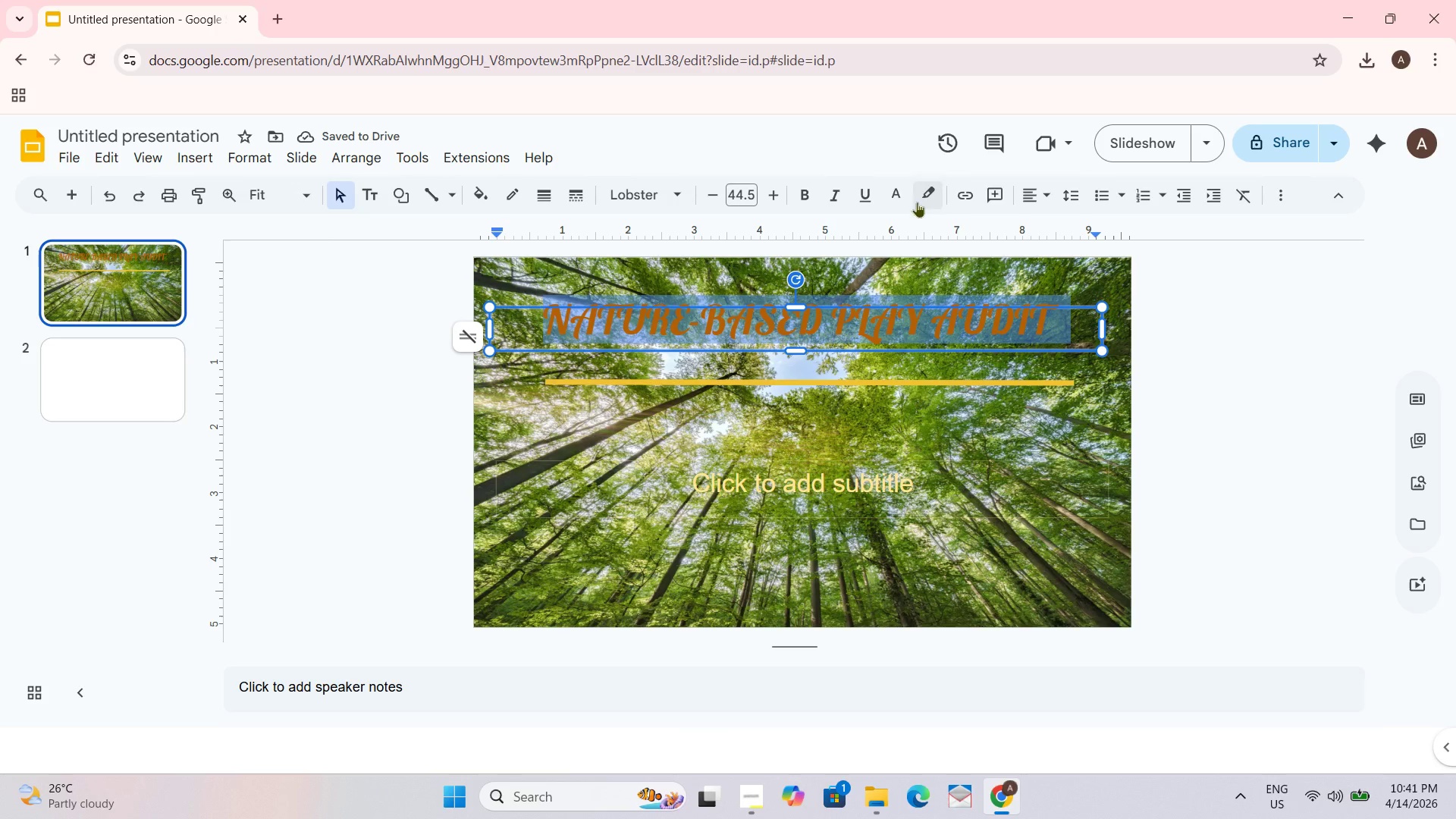 
left_click([905, 202])
 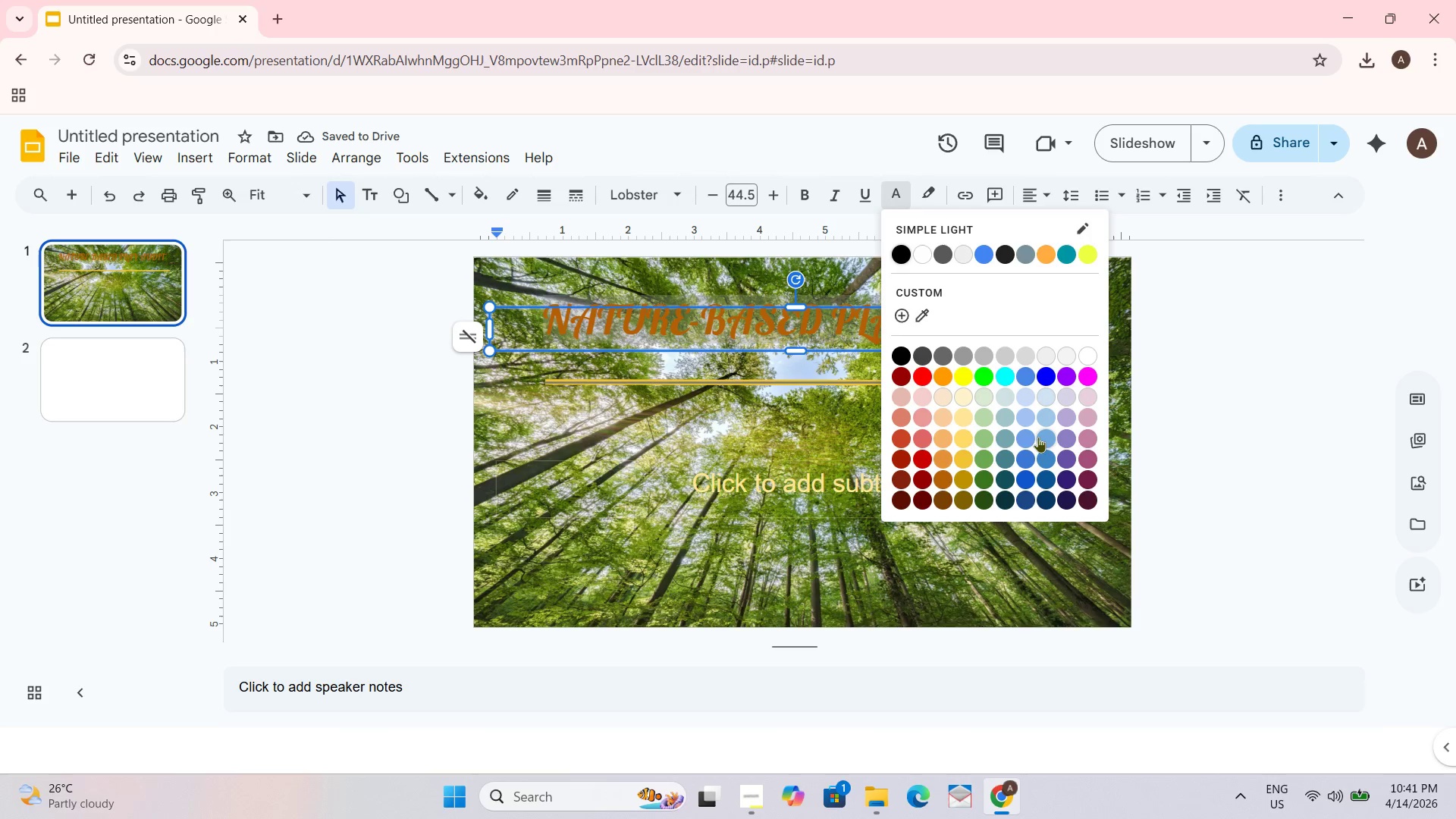 
left_click([1030, 455])
 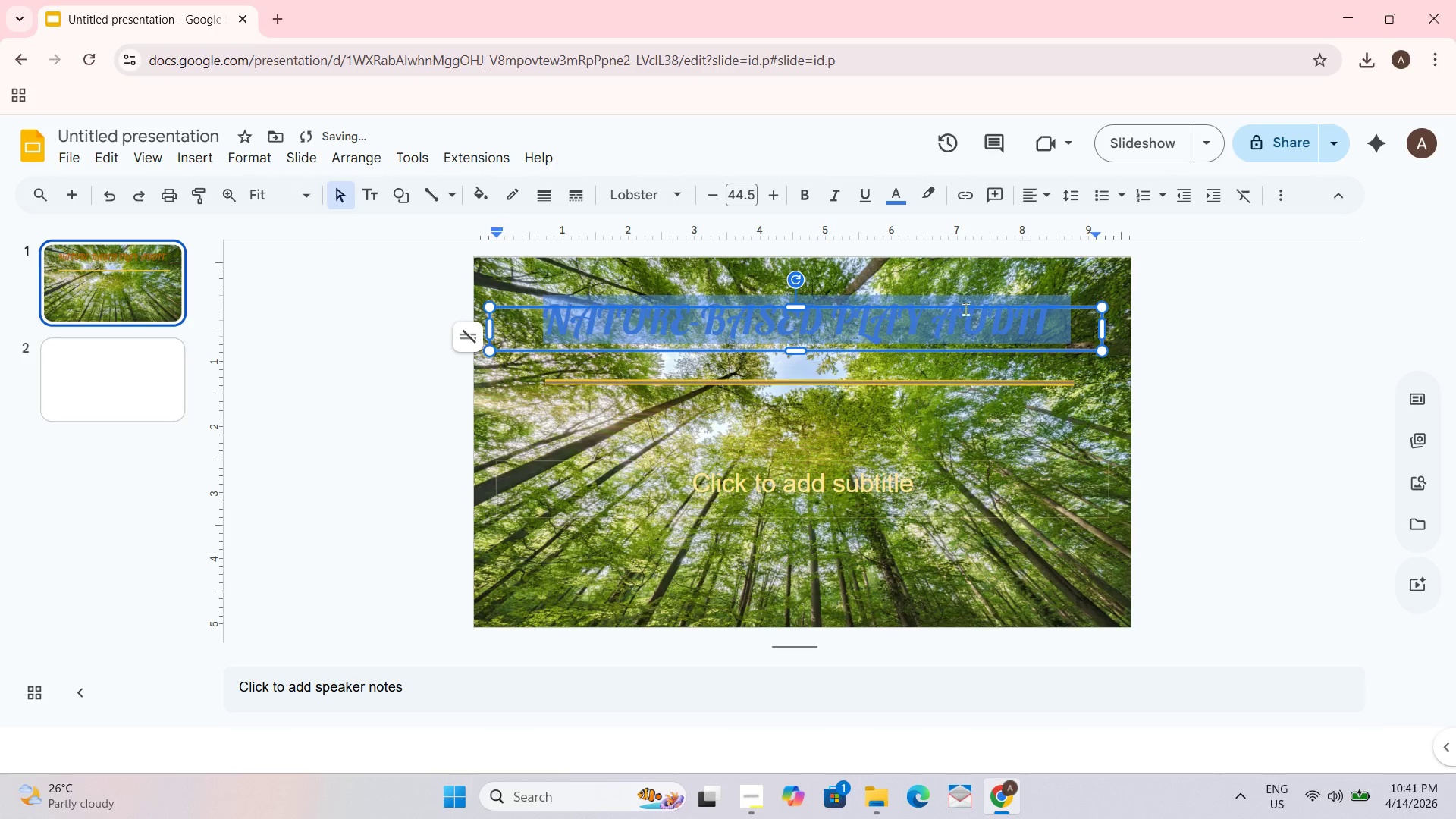 
left_click([889, 196])
 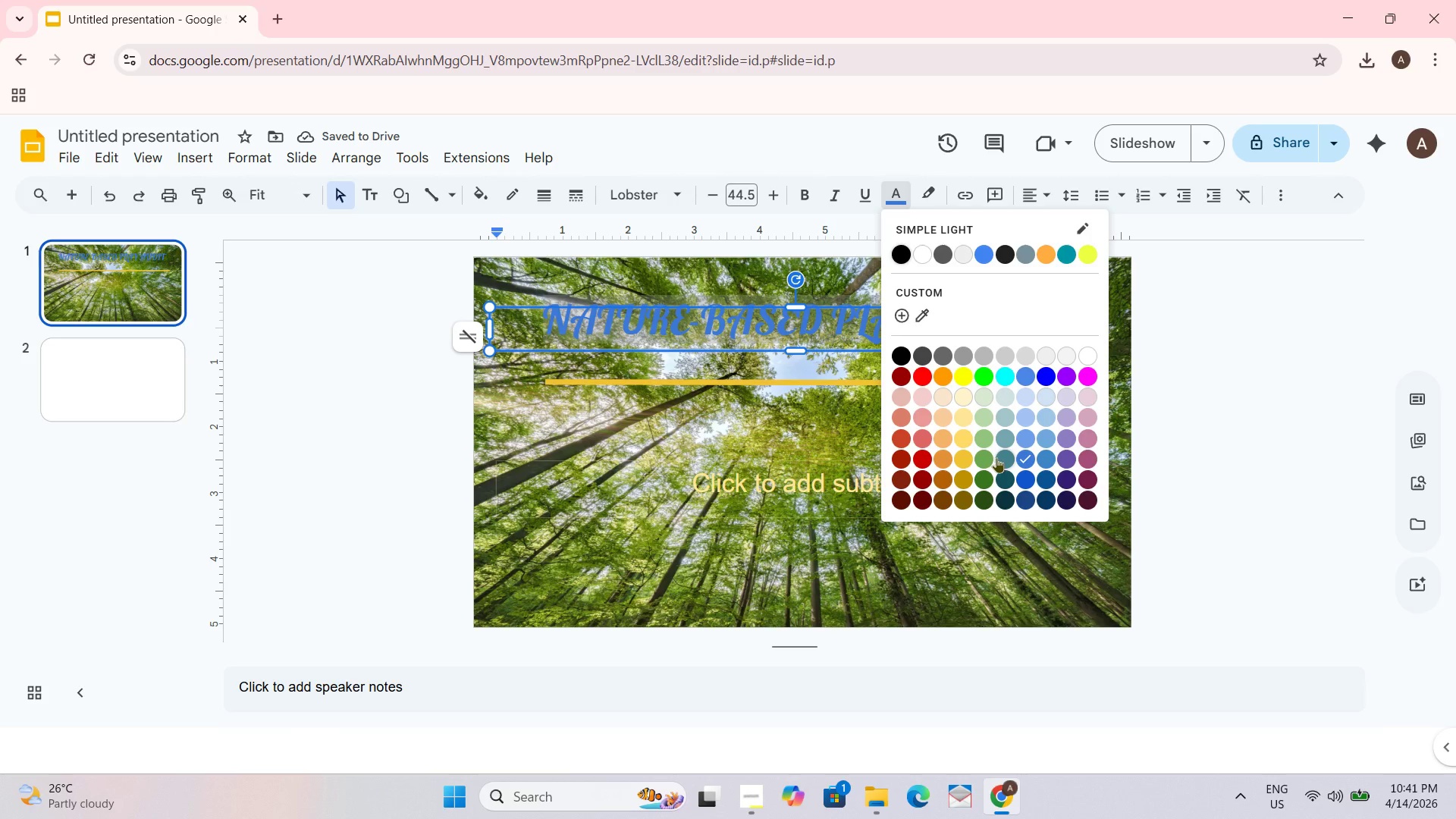 
left_click([999, 457])
 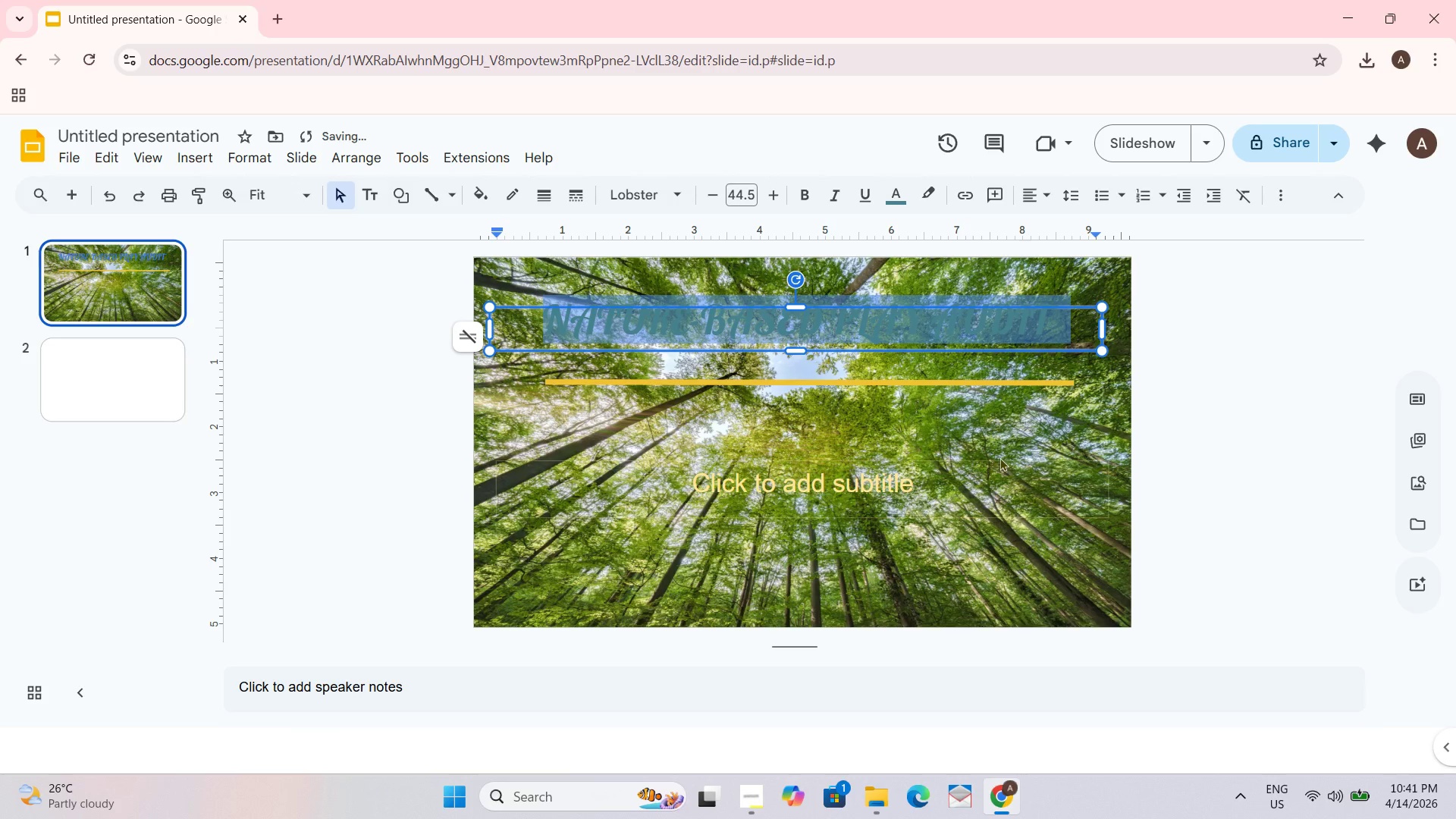 
left_click([991, 463])
 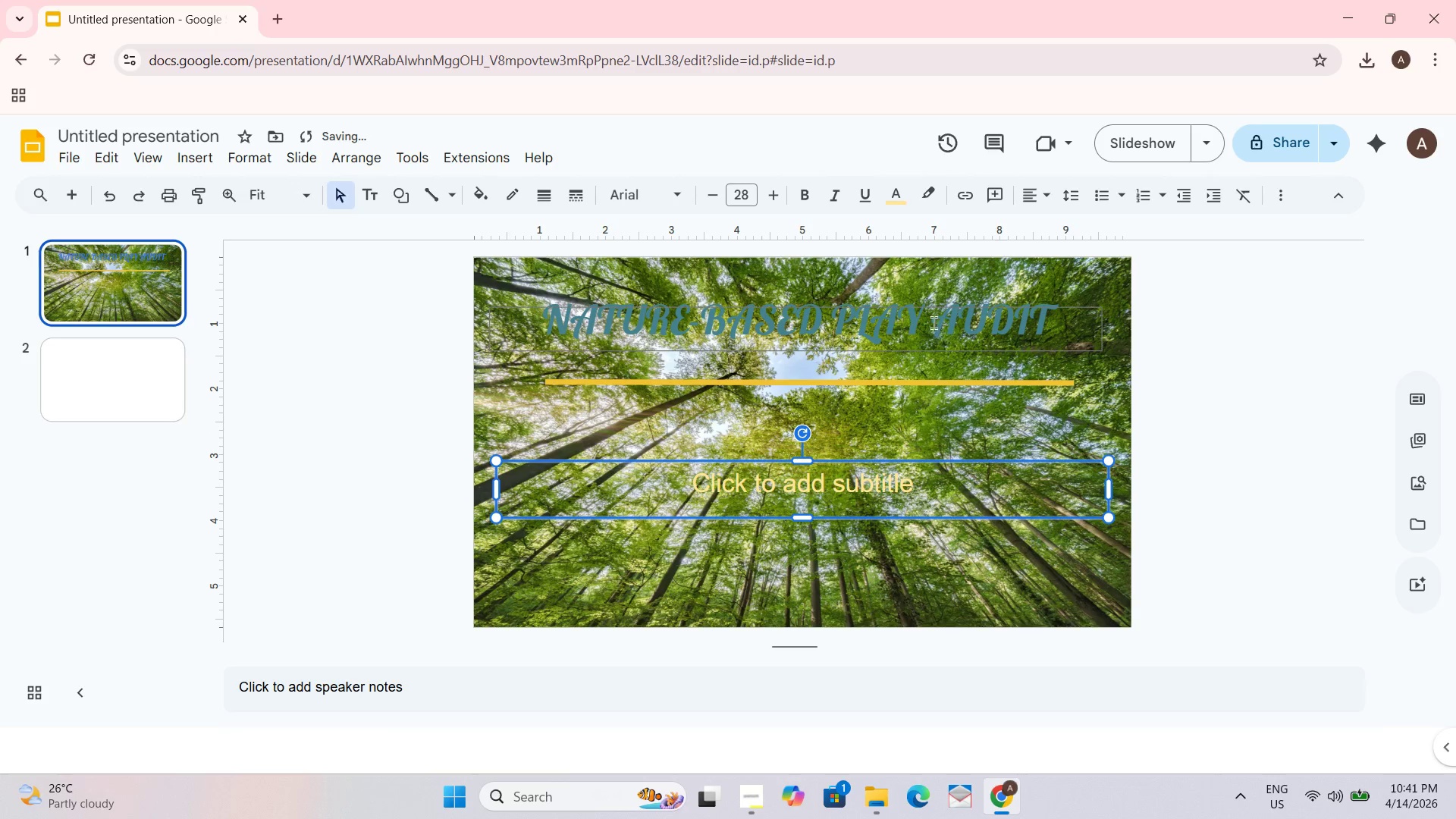 
left_click_drag(start_coordinate=[931, 319], to_coordinate=[920, 347])
 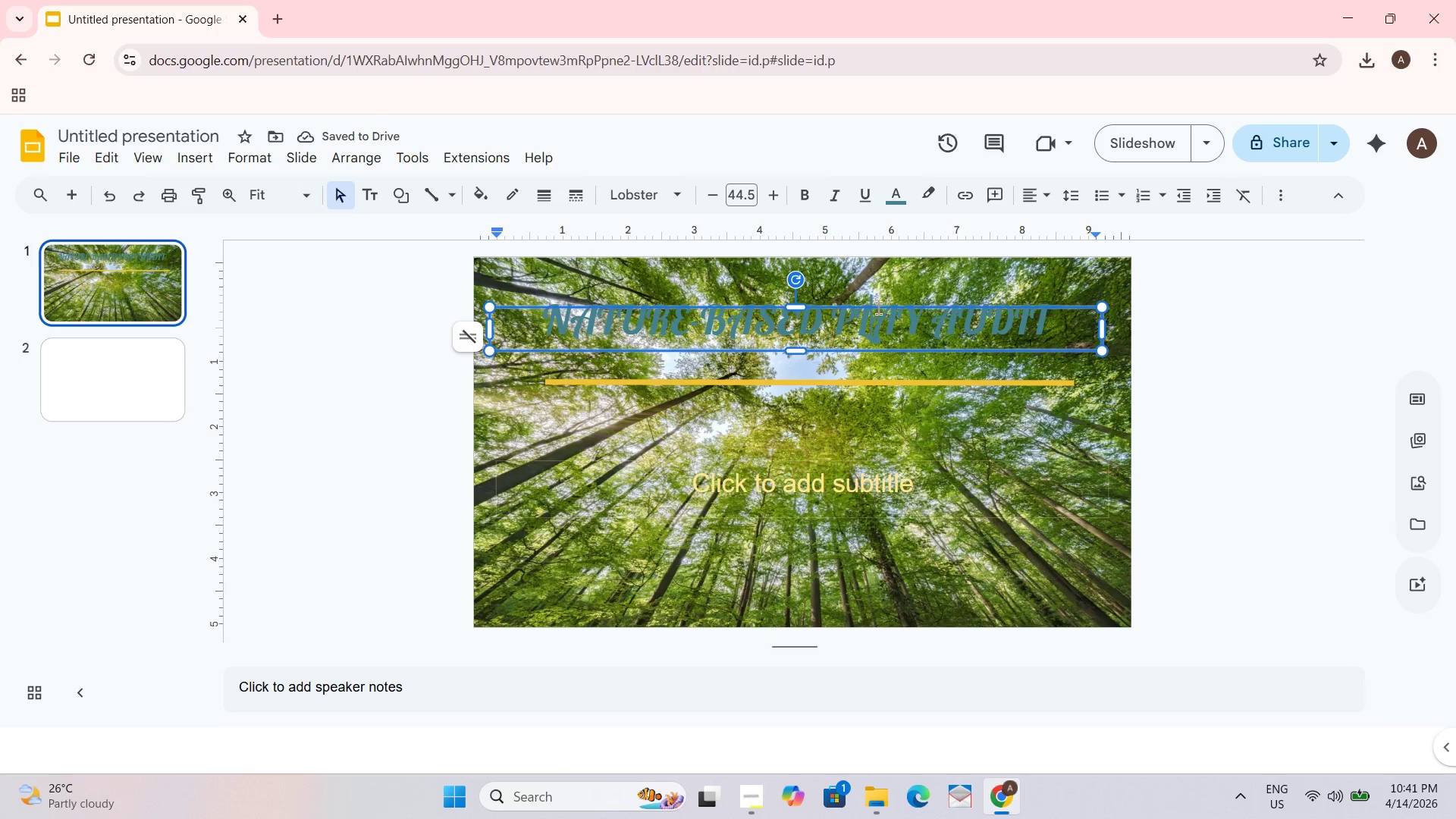 
left_click([816, 305])
 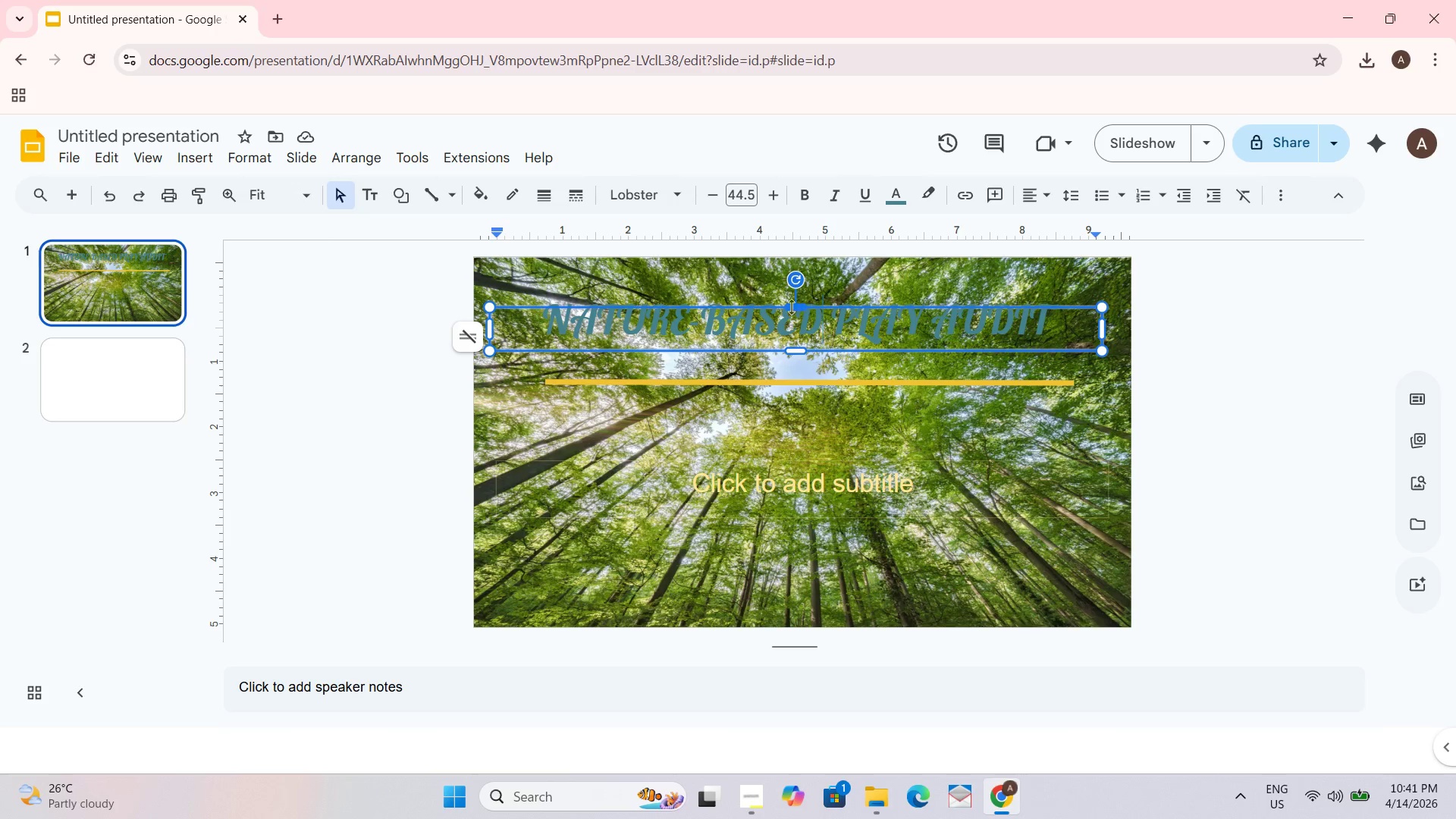 
left_click_drag(start_coordinate=[782, 306], to_coordinate=[777, 306])
 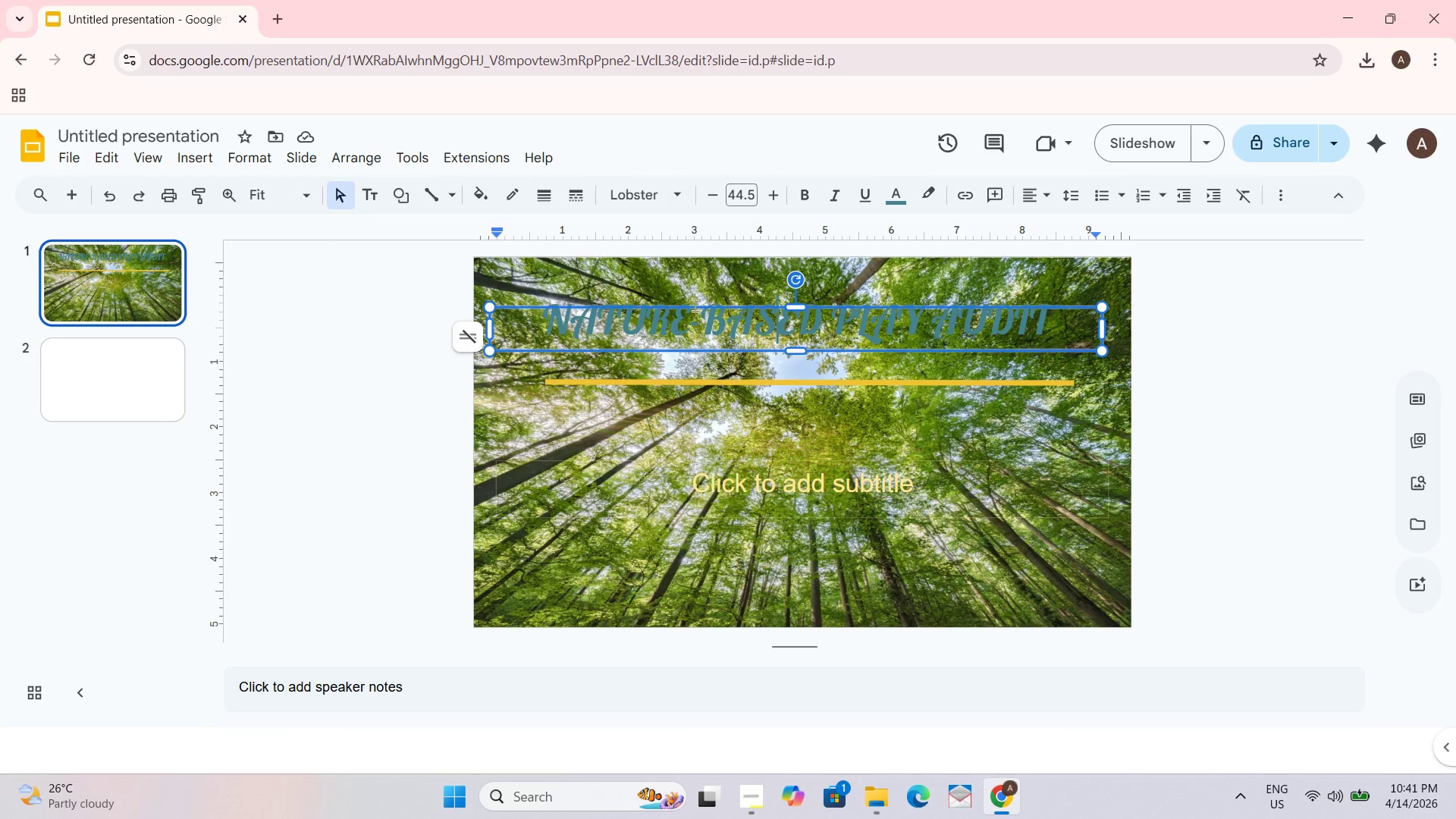 
left_click_drag(start_coordinate=[661, 307], to_coordinate=[654, 308])
 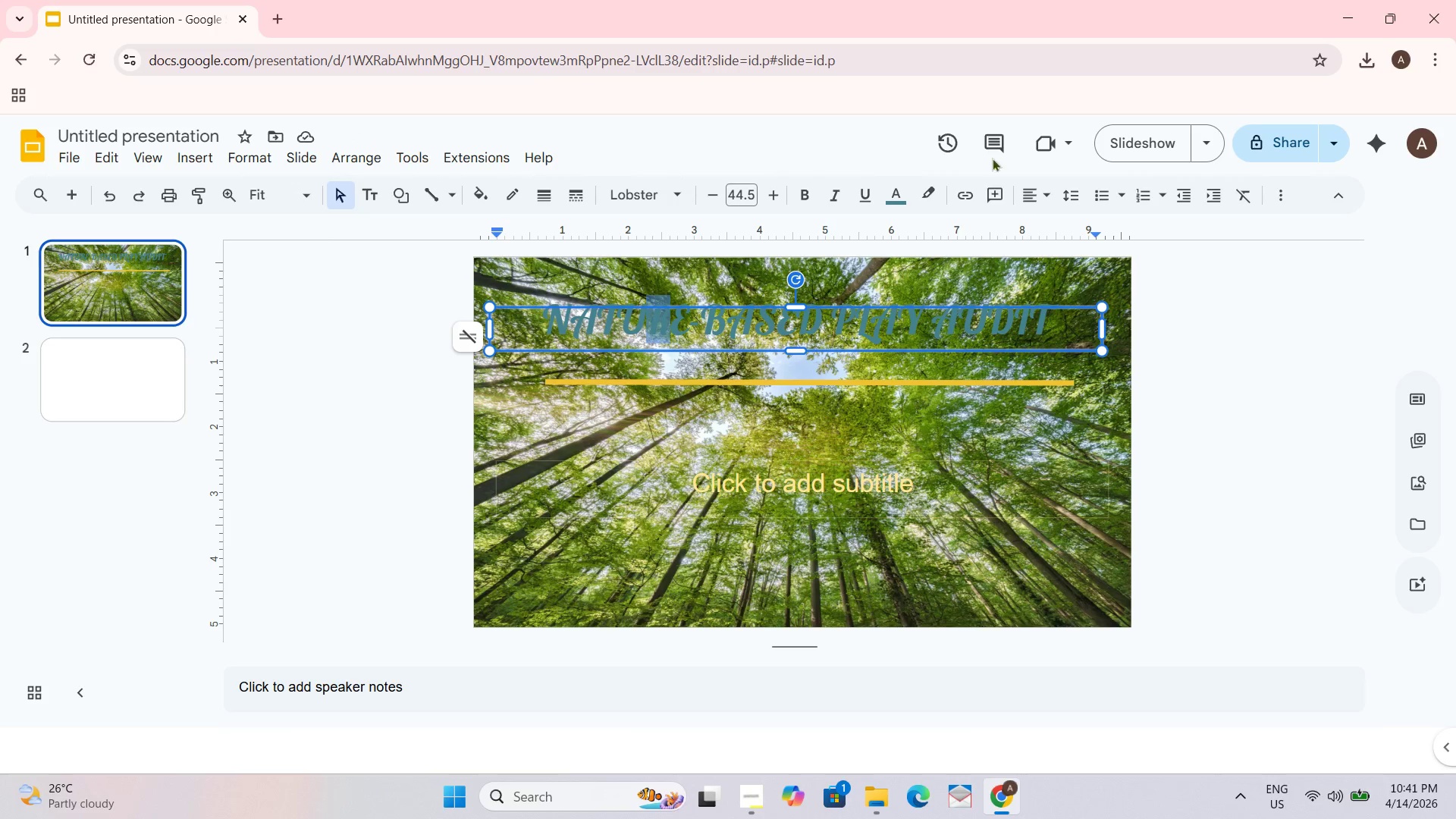 
left_click([1066, 307])
 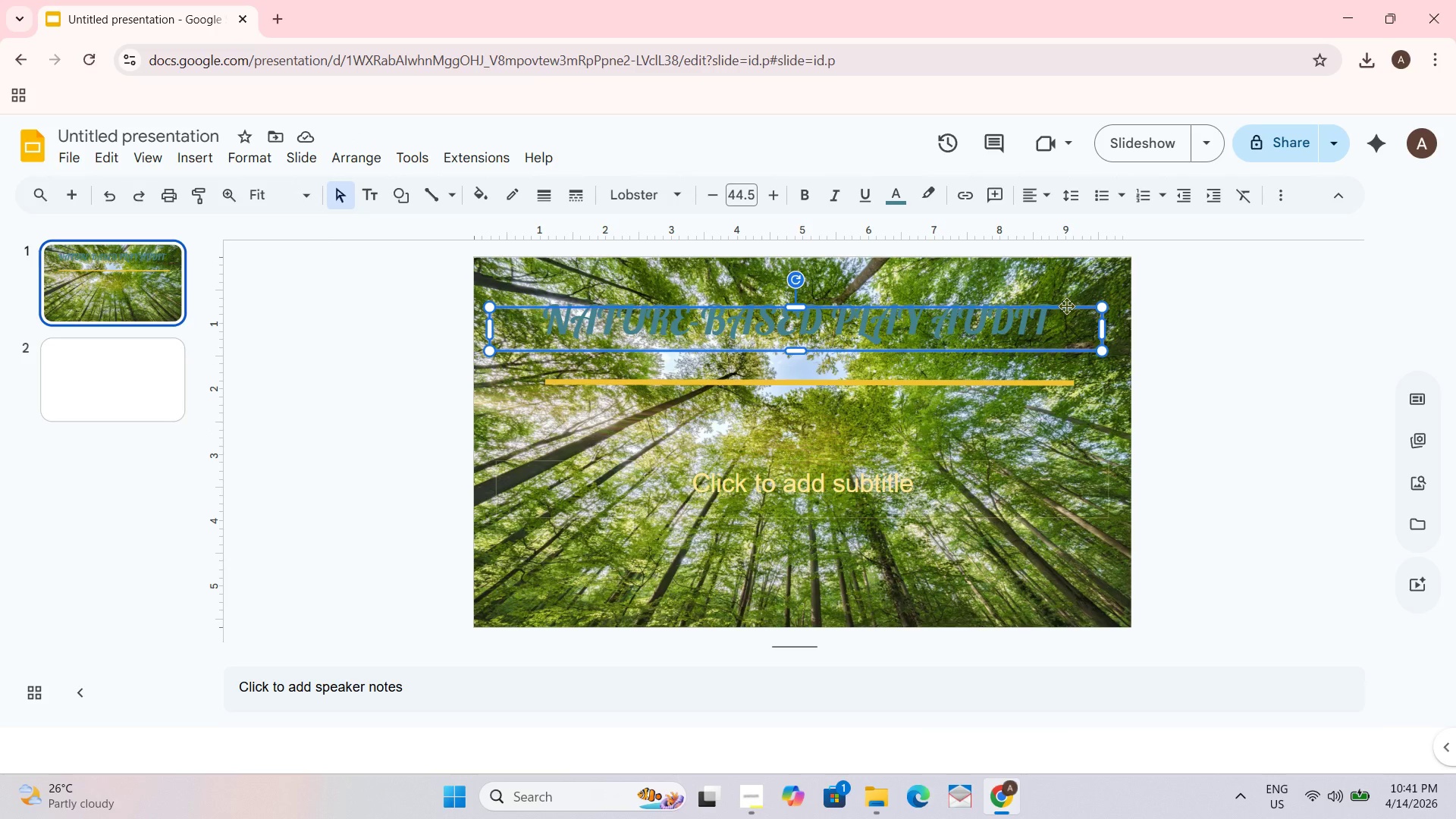 
left_click_drag(start_coordinate=[1066, 306], to_coordinate=[1069, 322])
 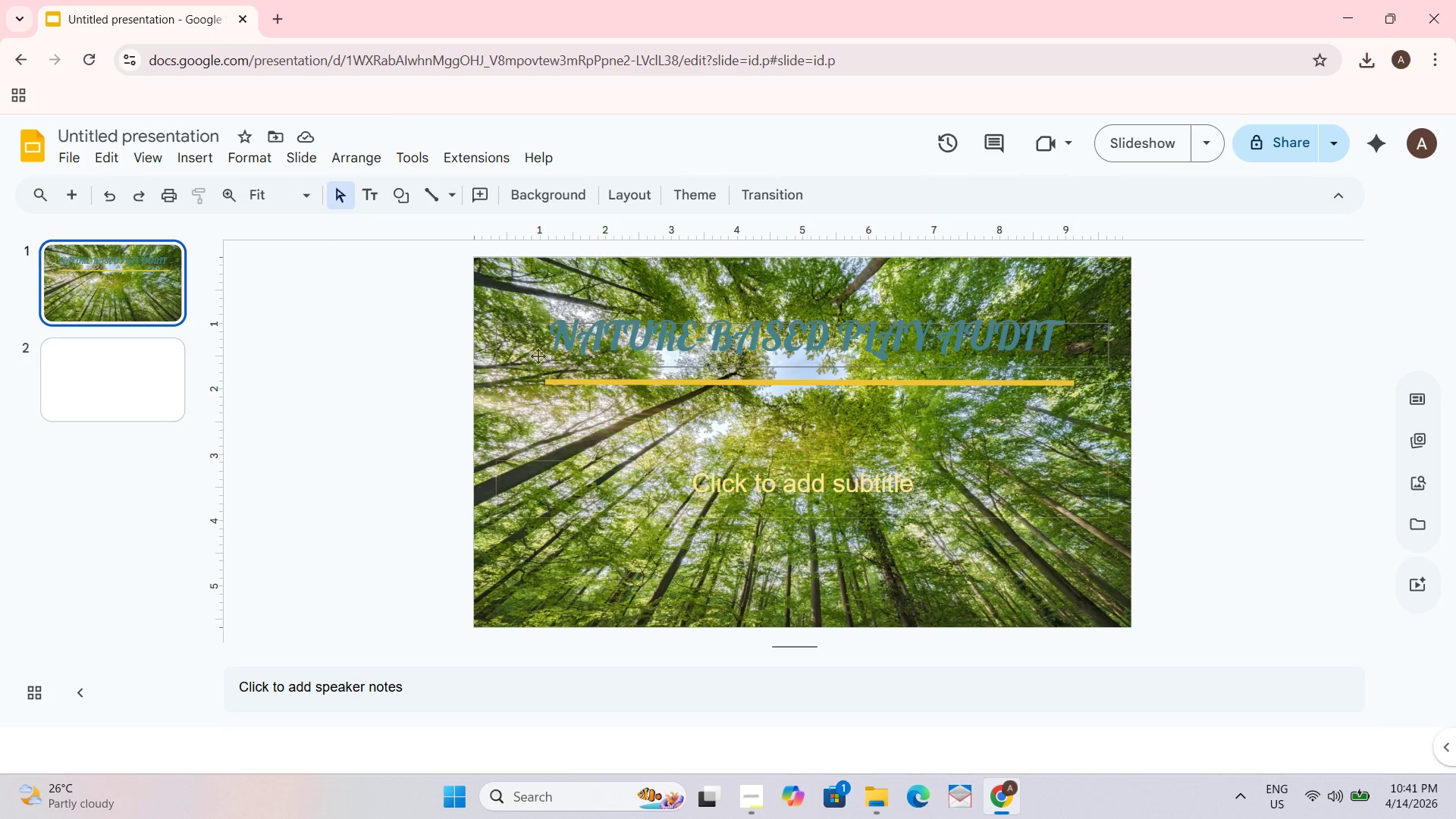 
wait(10.45)
 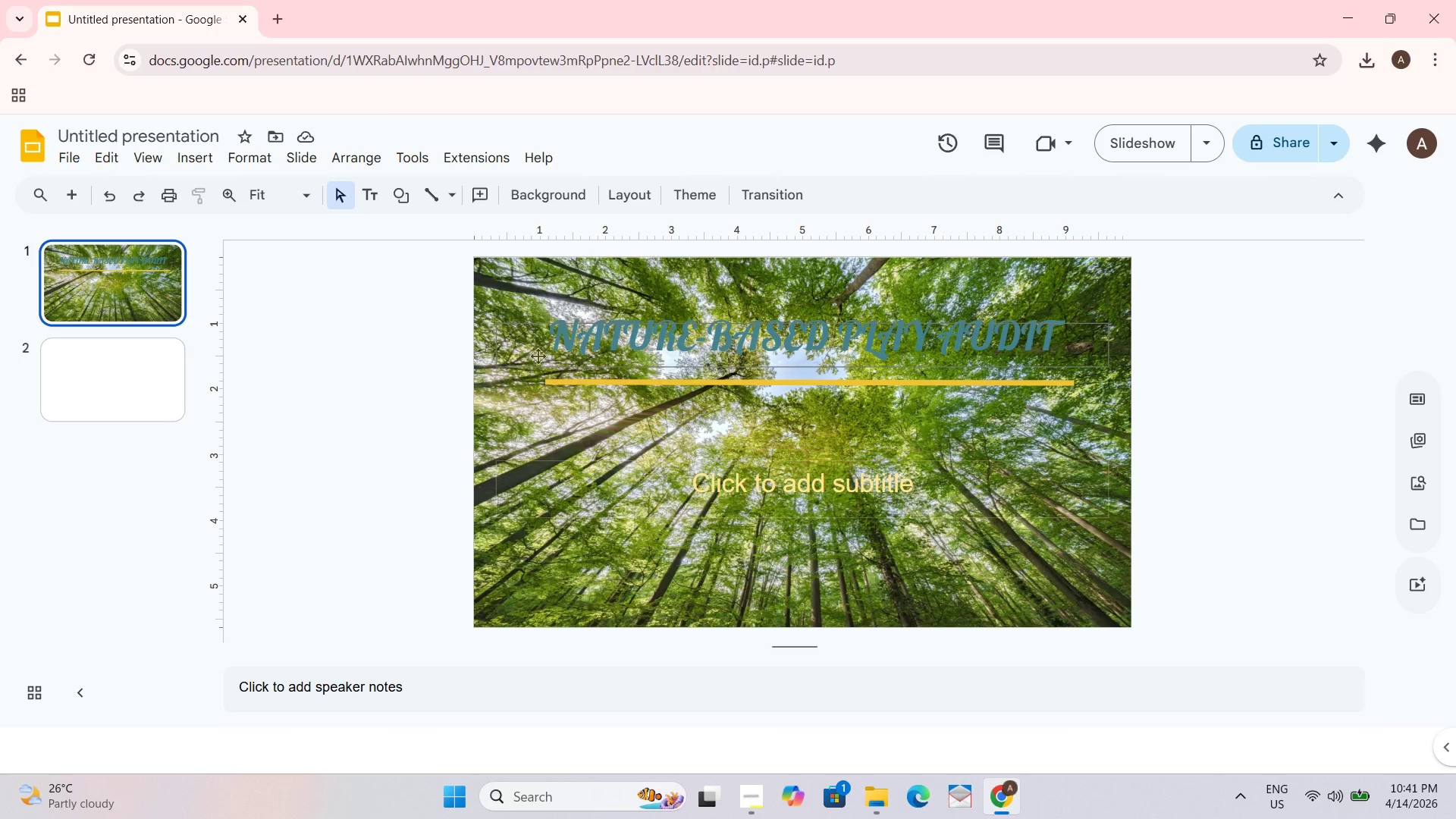 
right_click([494, 353])
 